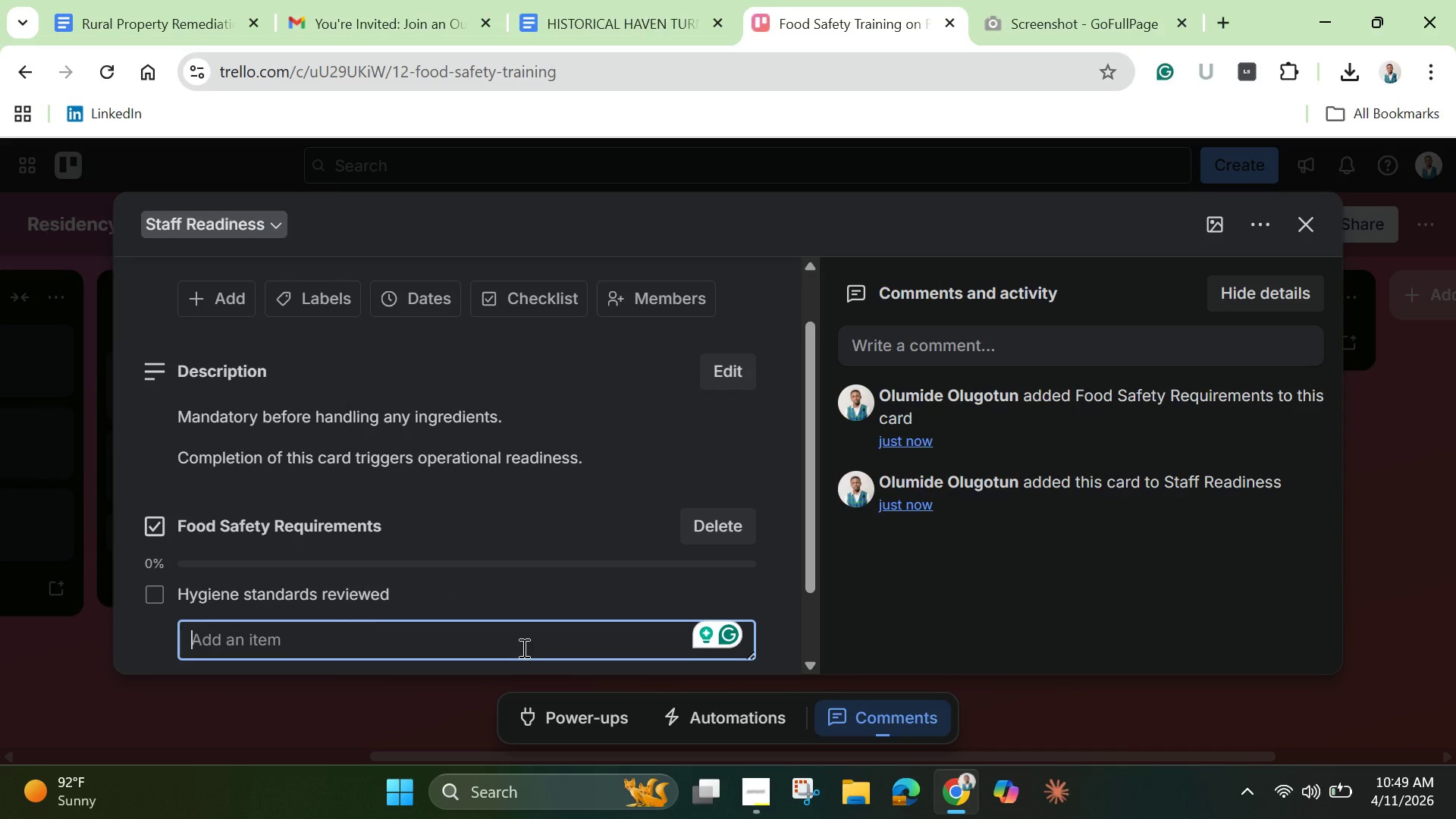 
type(Storage protocols understood )
 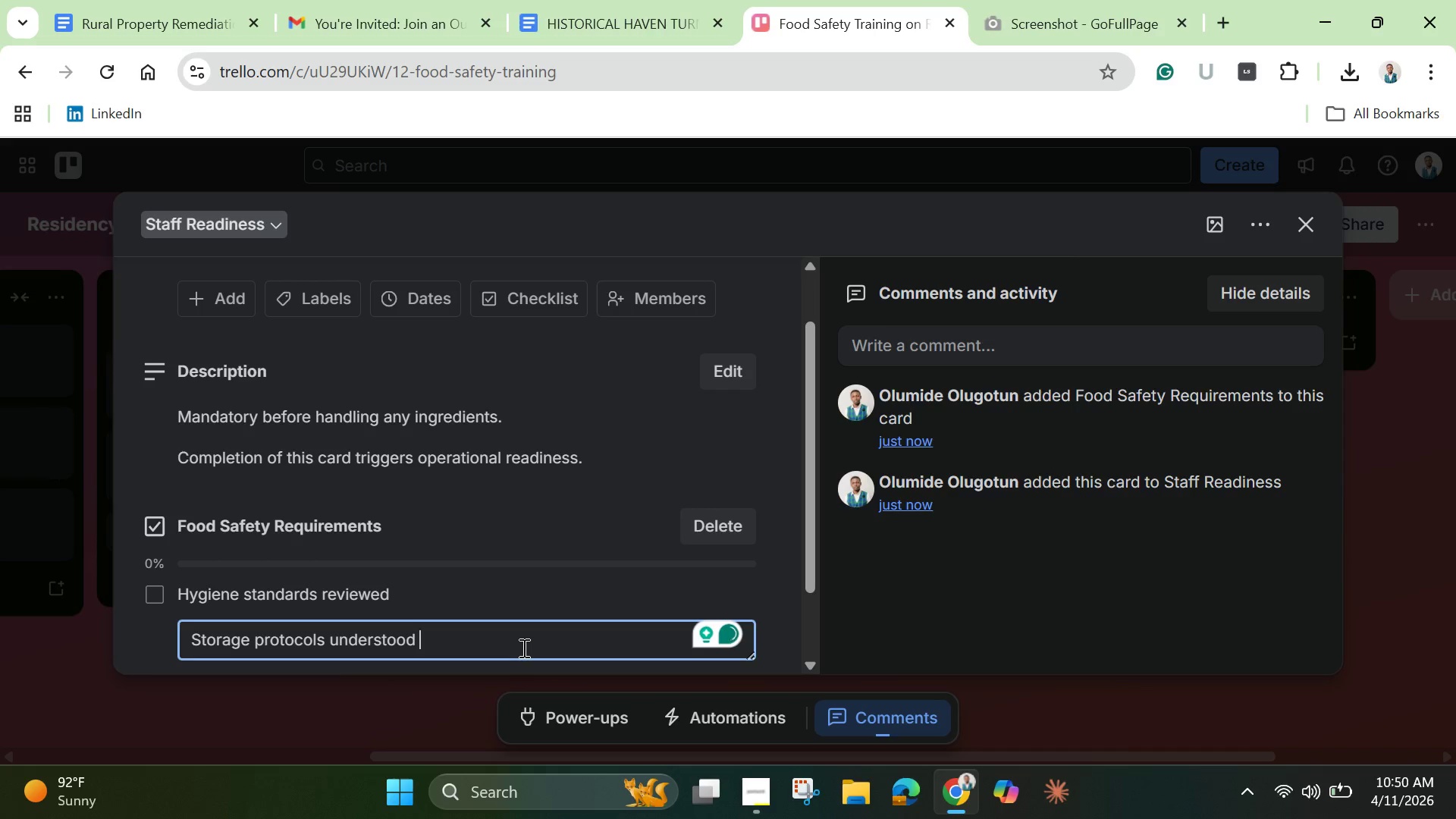 
key(Enter)
 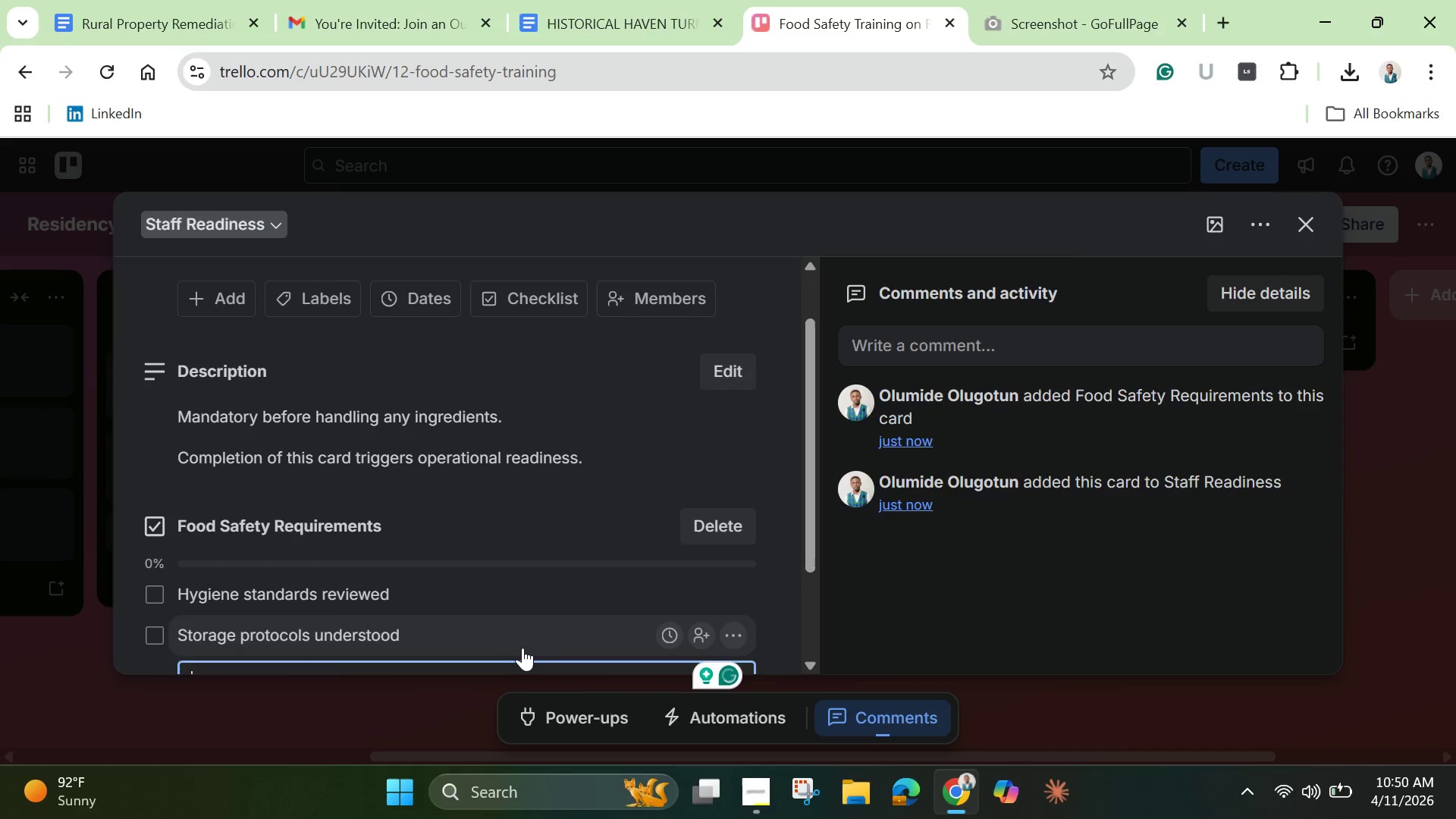 
type(Cross )
 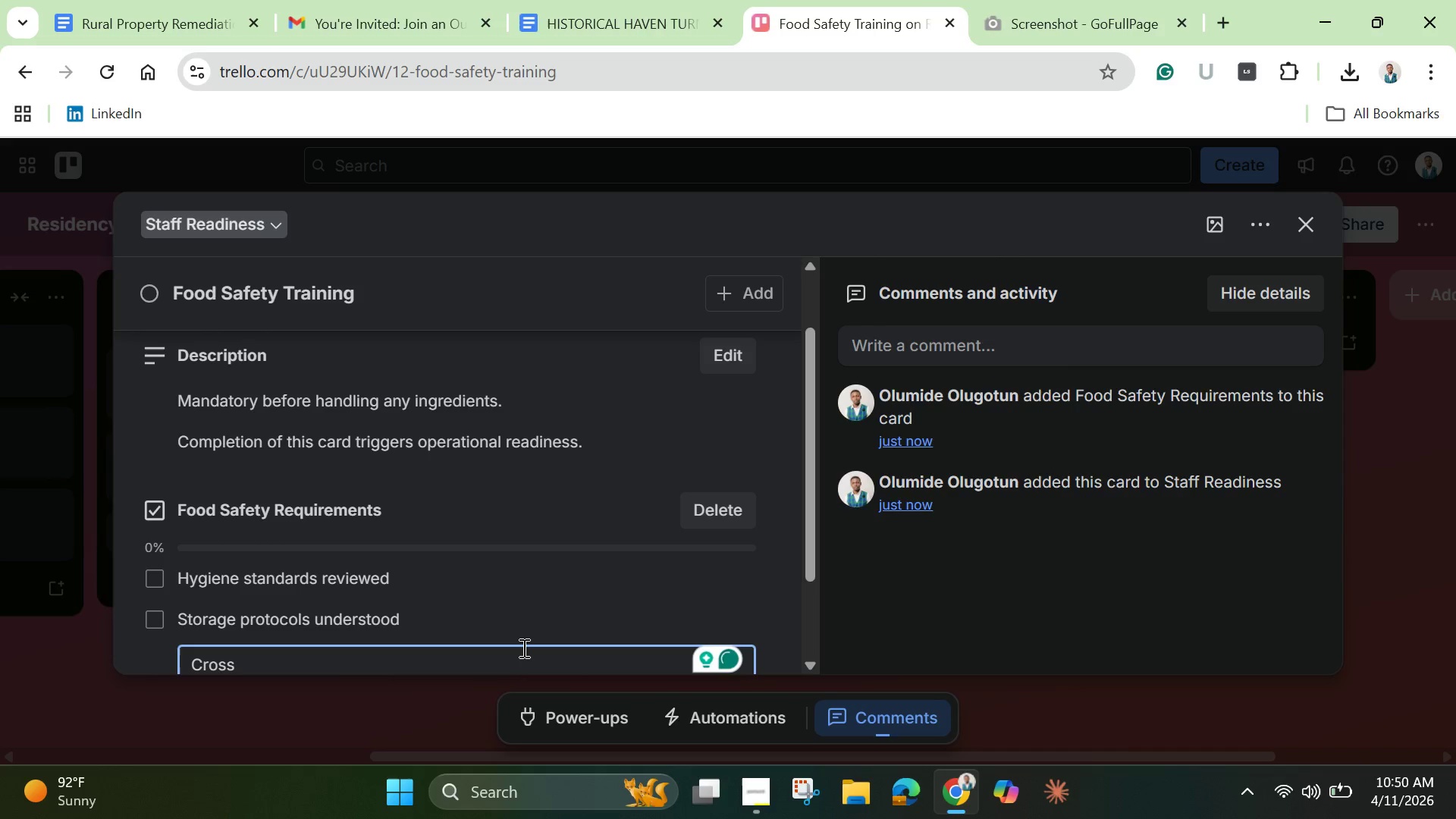 
key(Backspace)
type(-contamination prevention confirmed)
 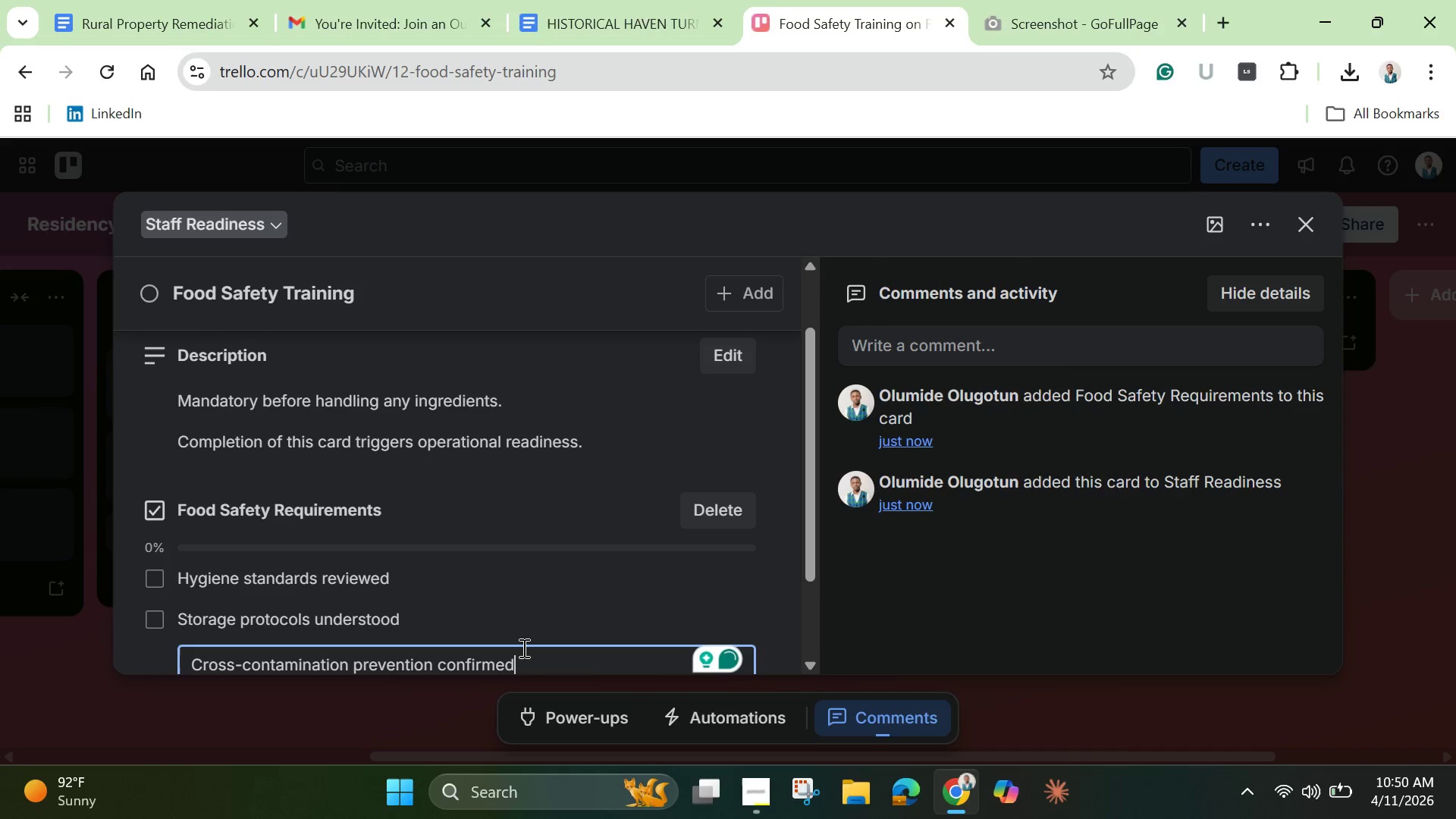 
key(Enter)
 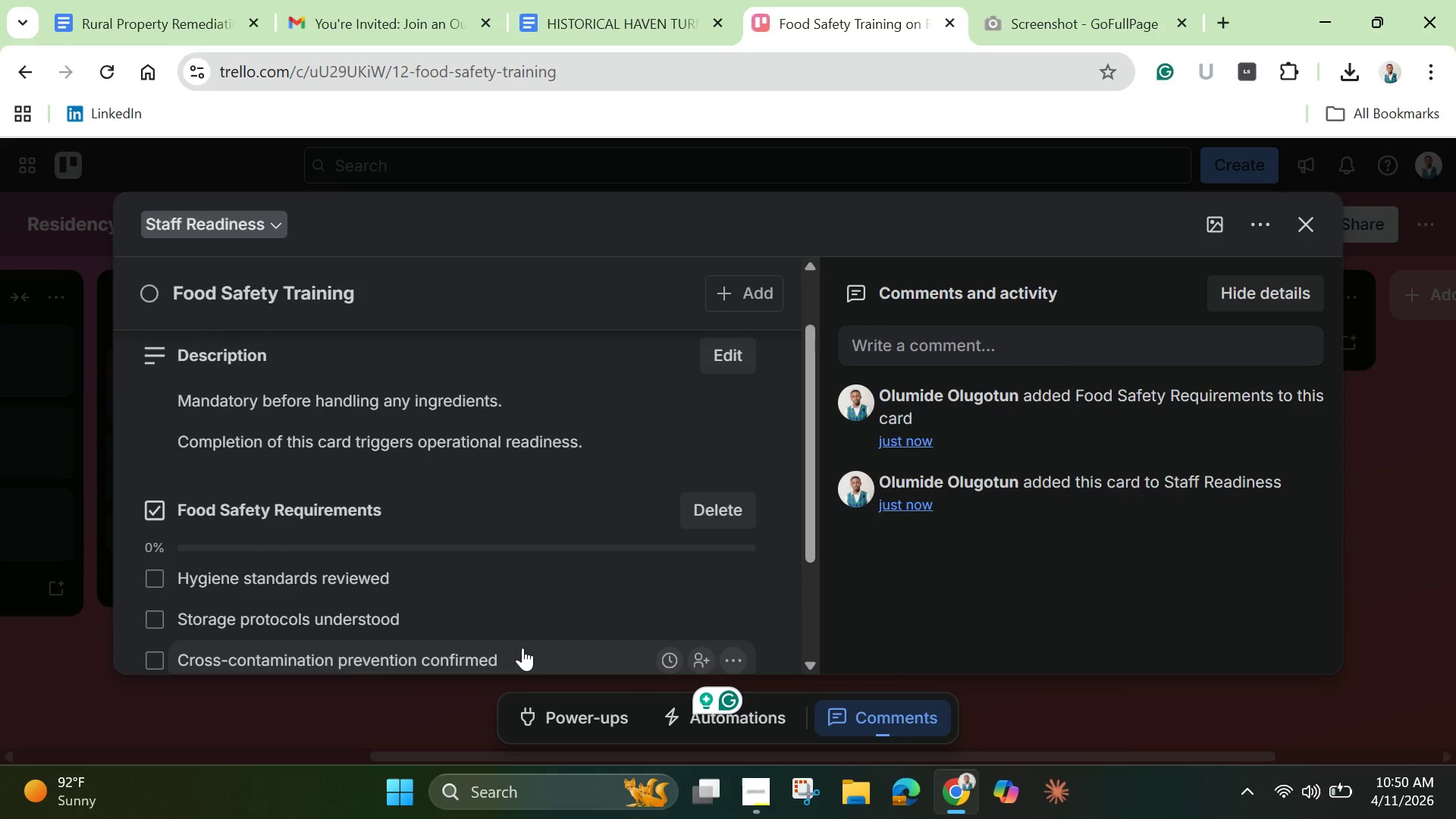 
scroll: coordinate [497, 535], scroll_direction: down, amount: 4.0
 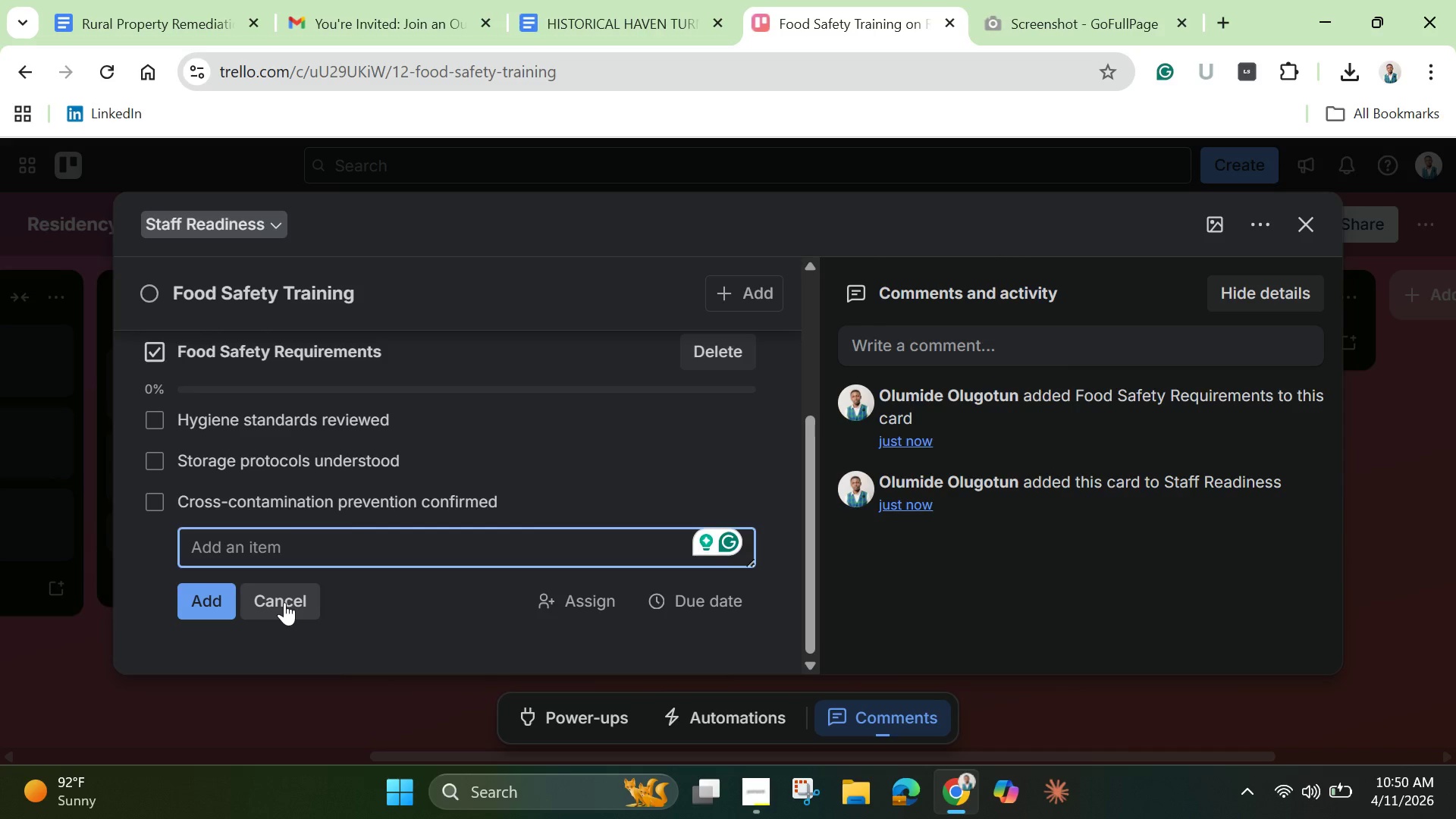 
left_click([284, 602])
 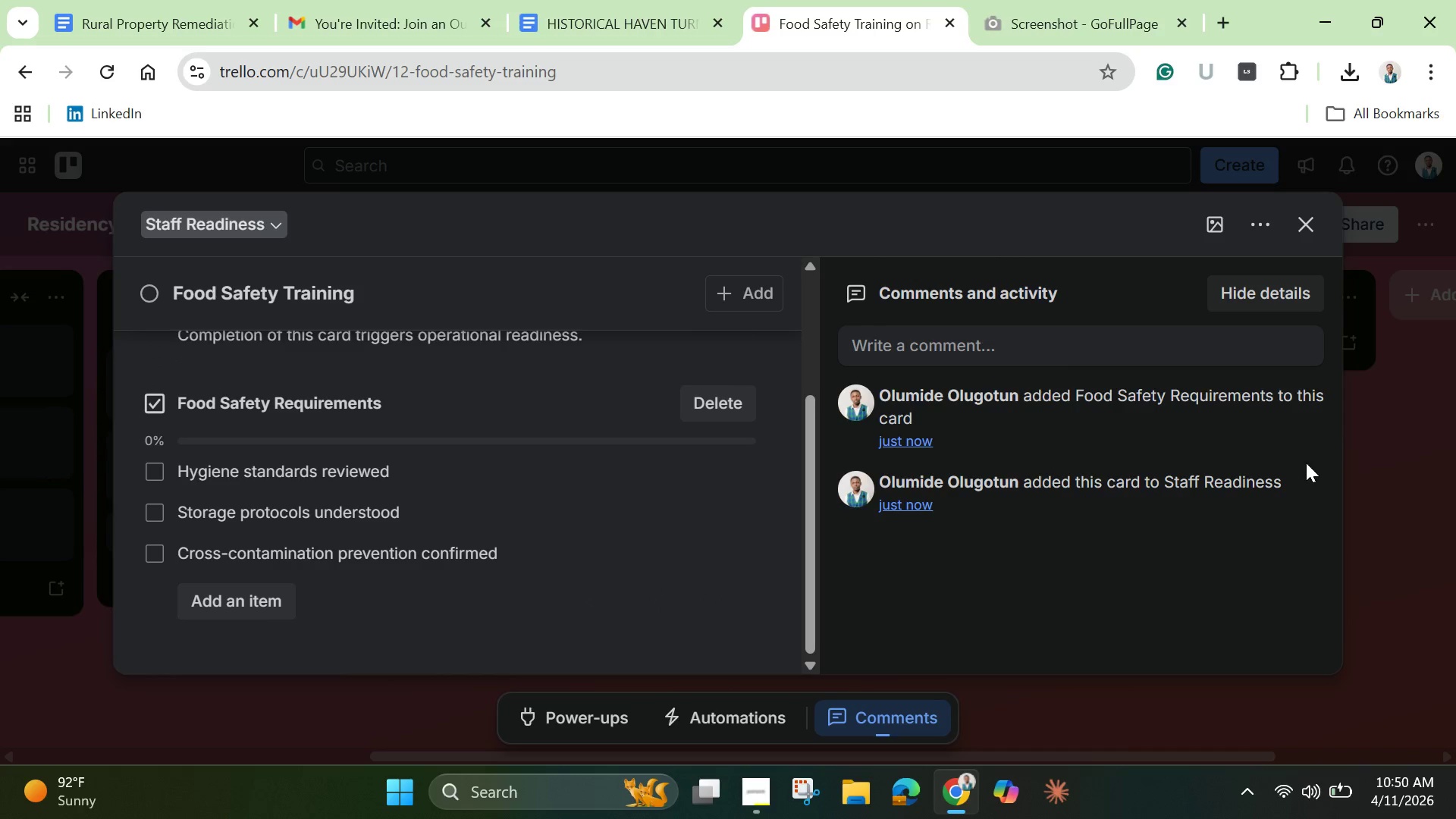 
scroll: coordinate [582, 400], scroll_direction: up, amount: 10.0
 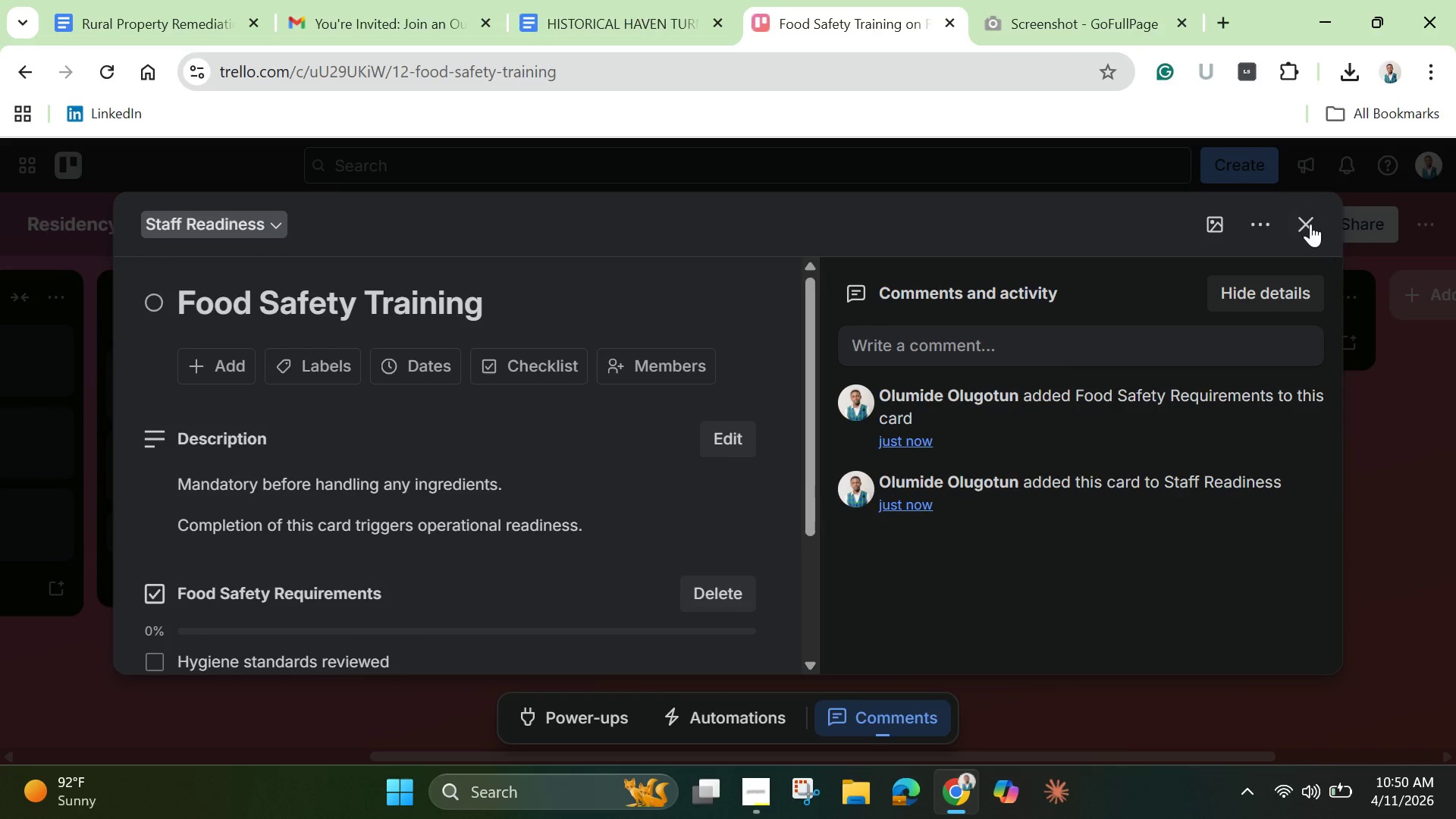 
left_click([1304, 210])
 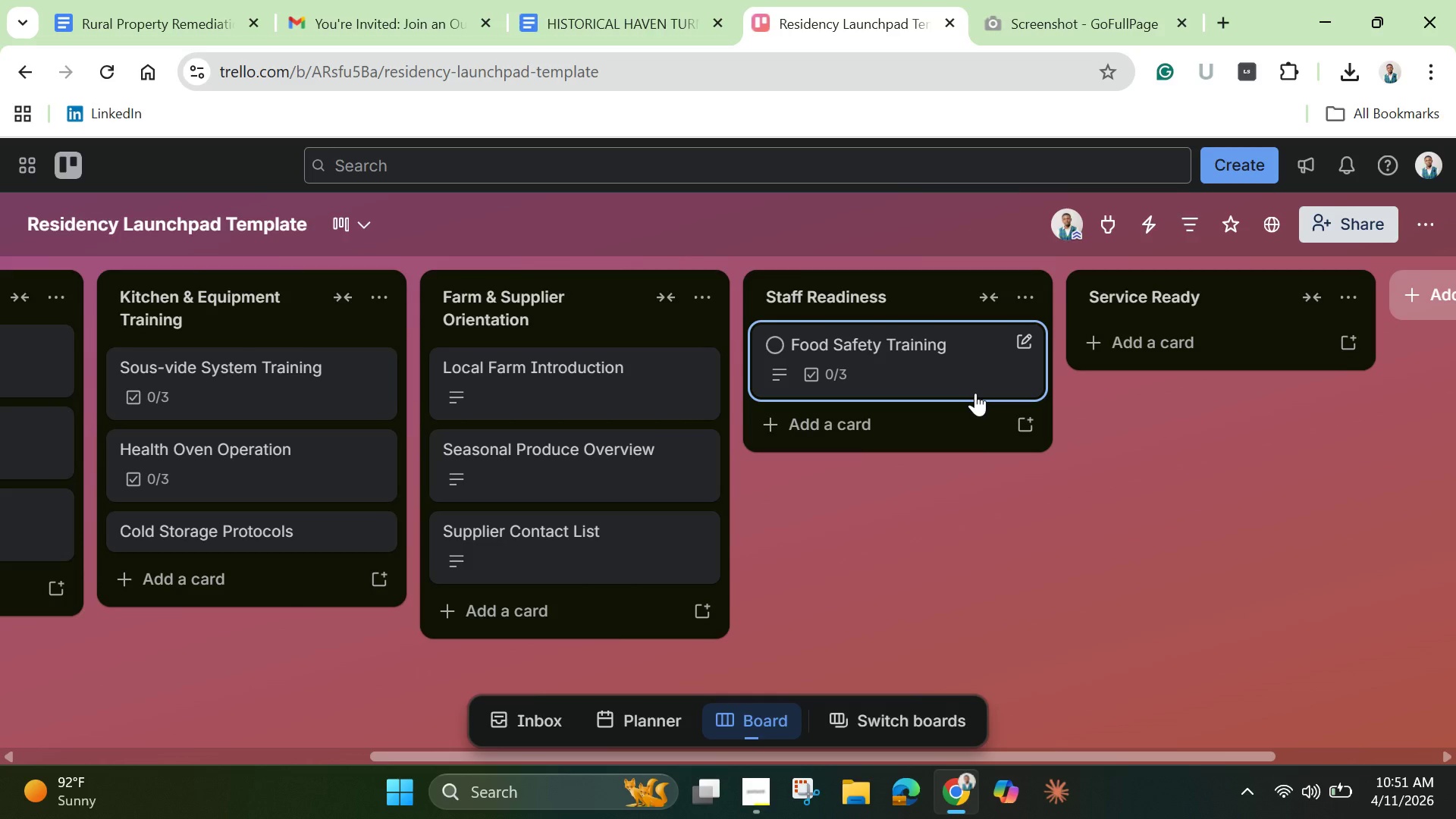 
wait(54.95)
 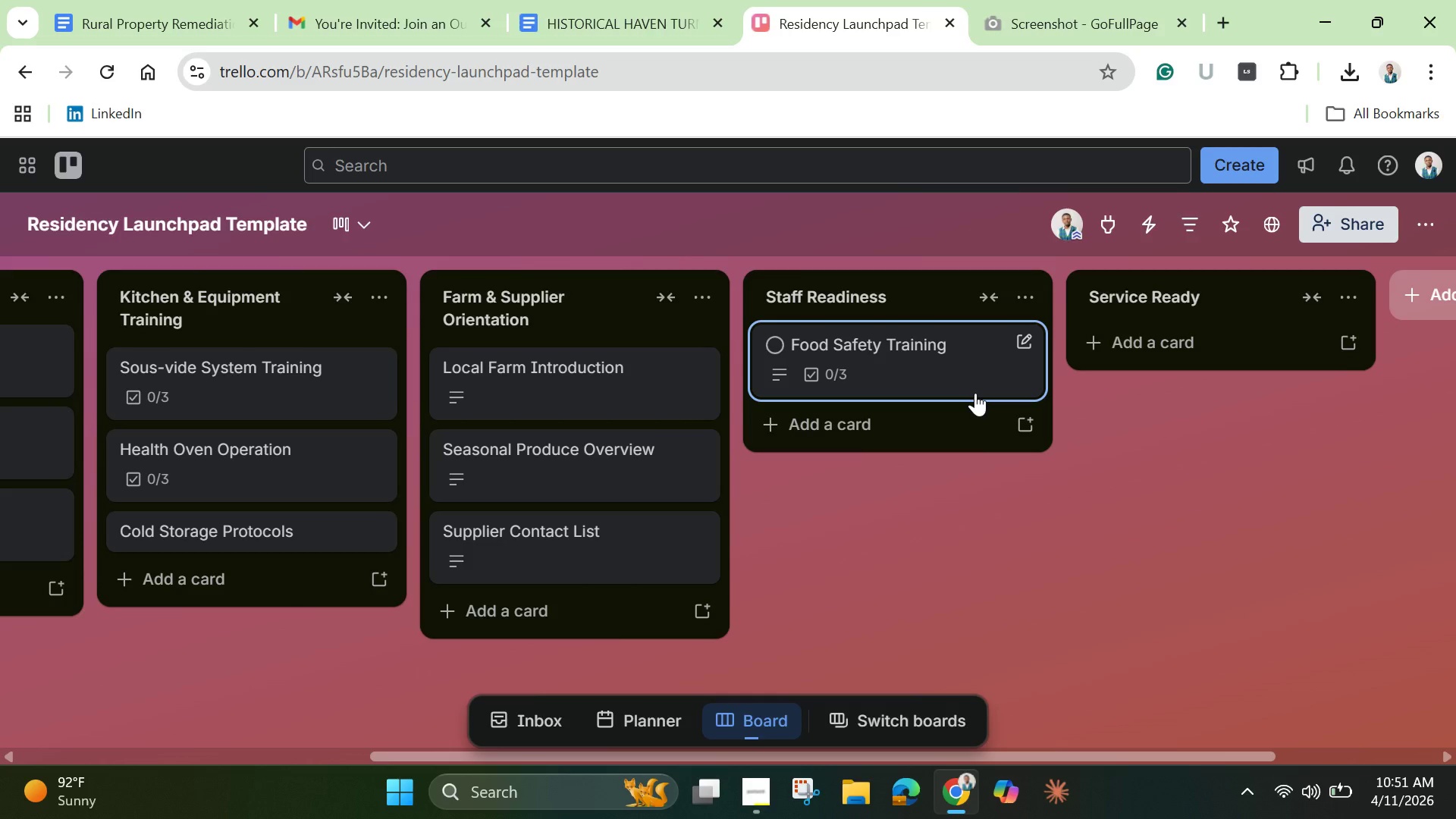 
left_click([1185, 346])
 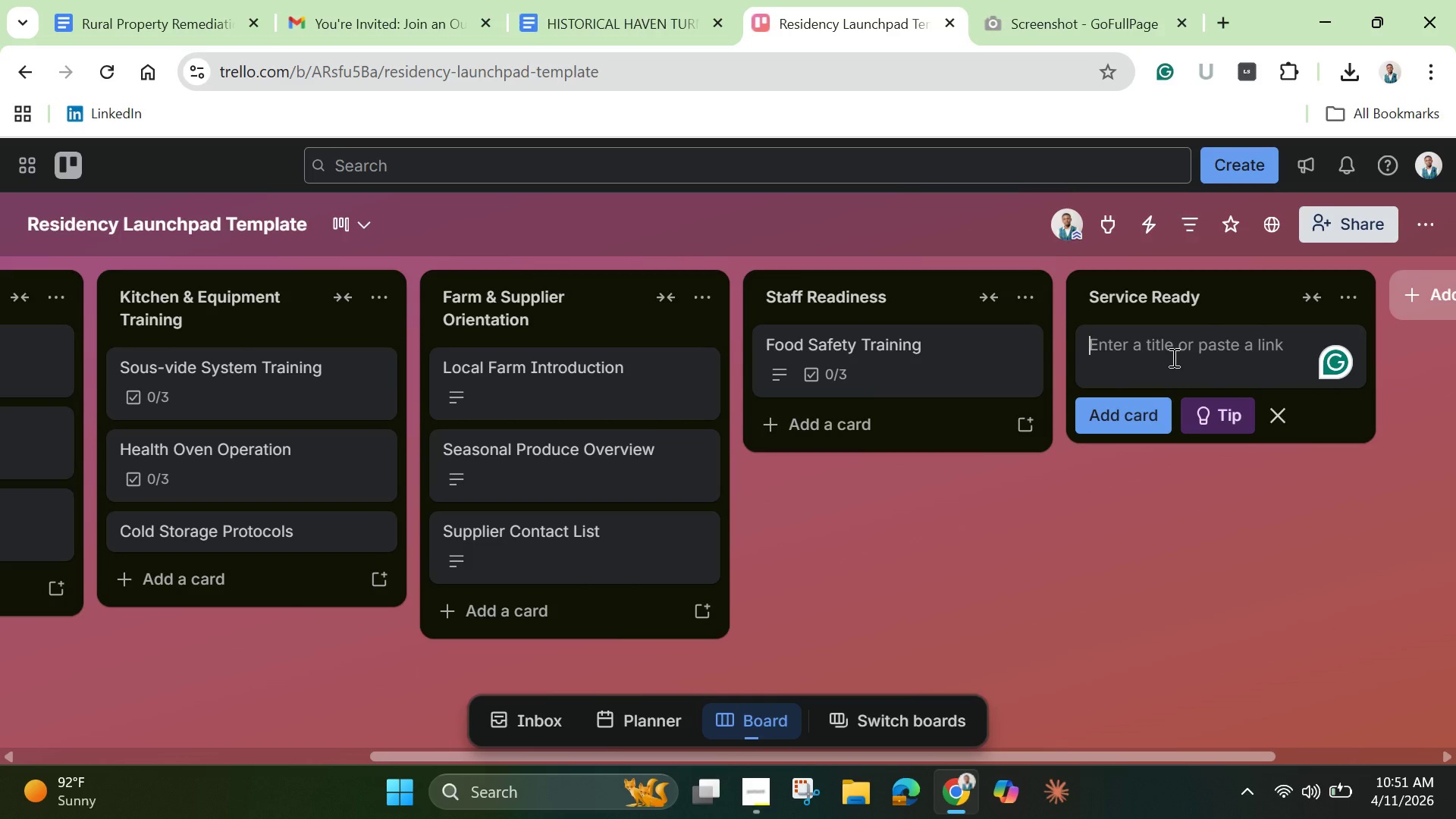 
type(Kitchen Approved for Service)
 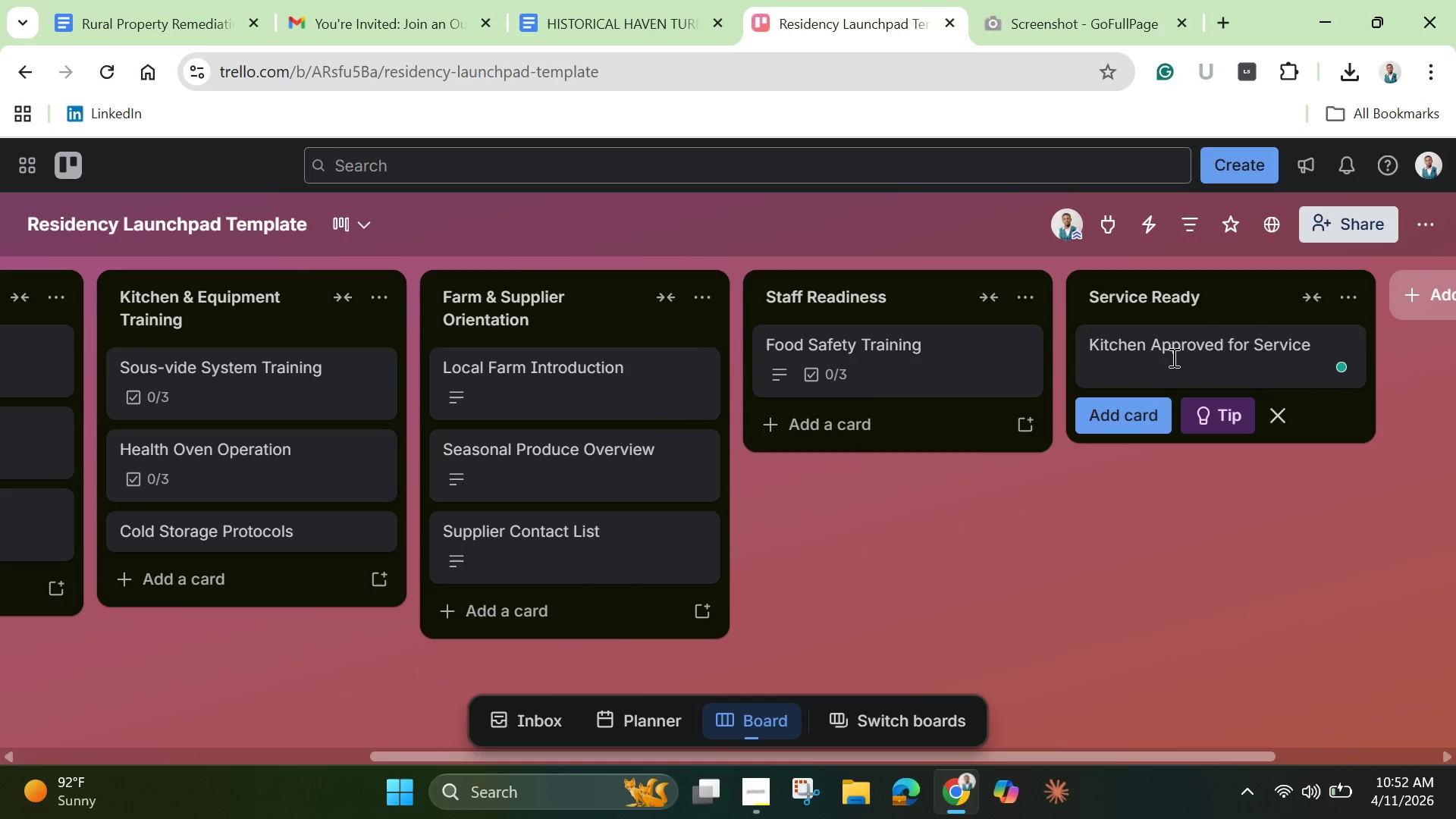 
key(Enter)
 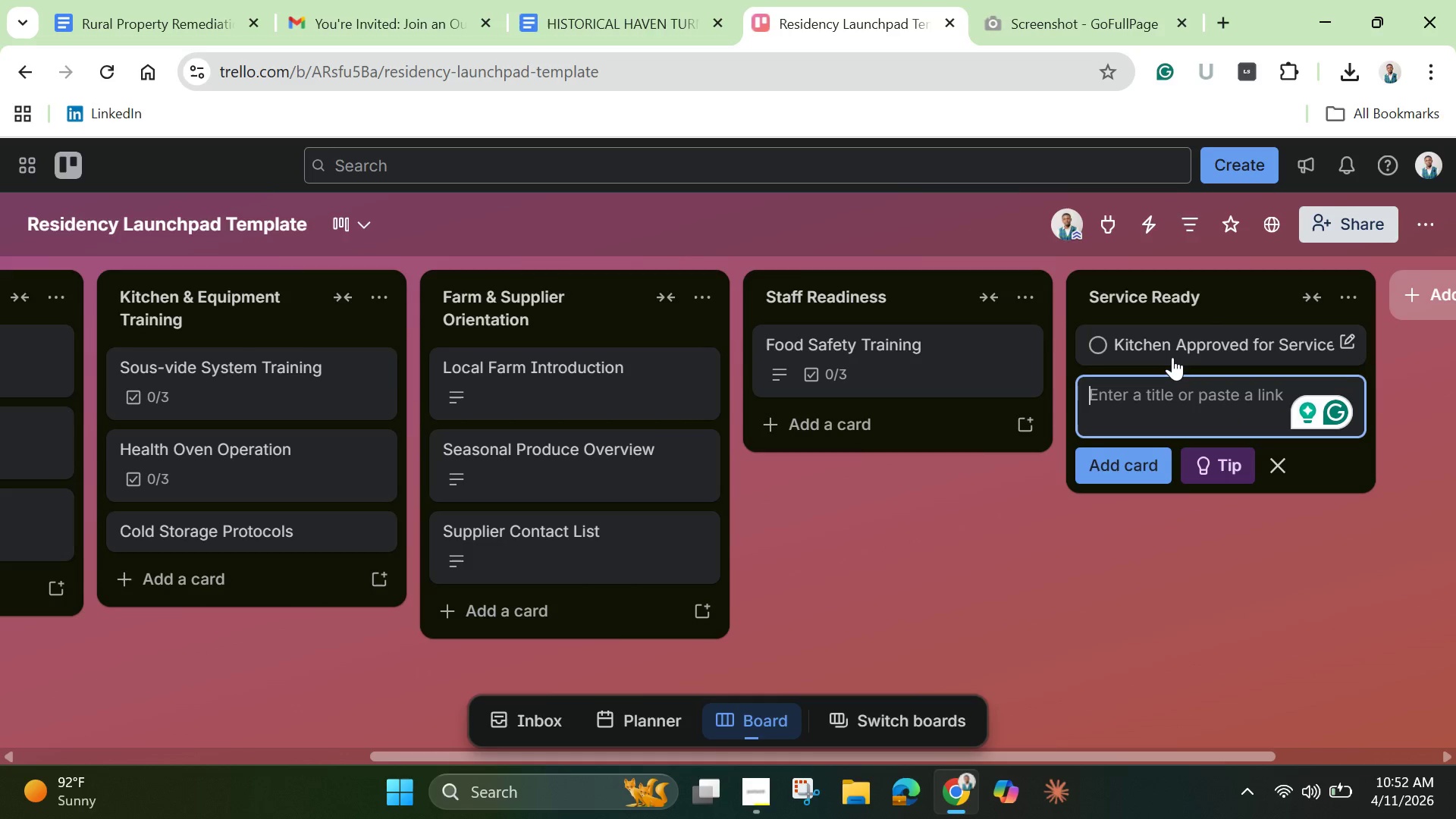 
left_click([1172, 357])
 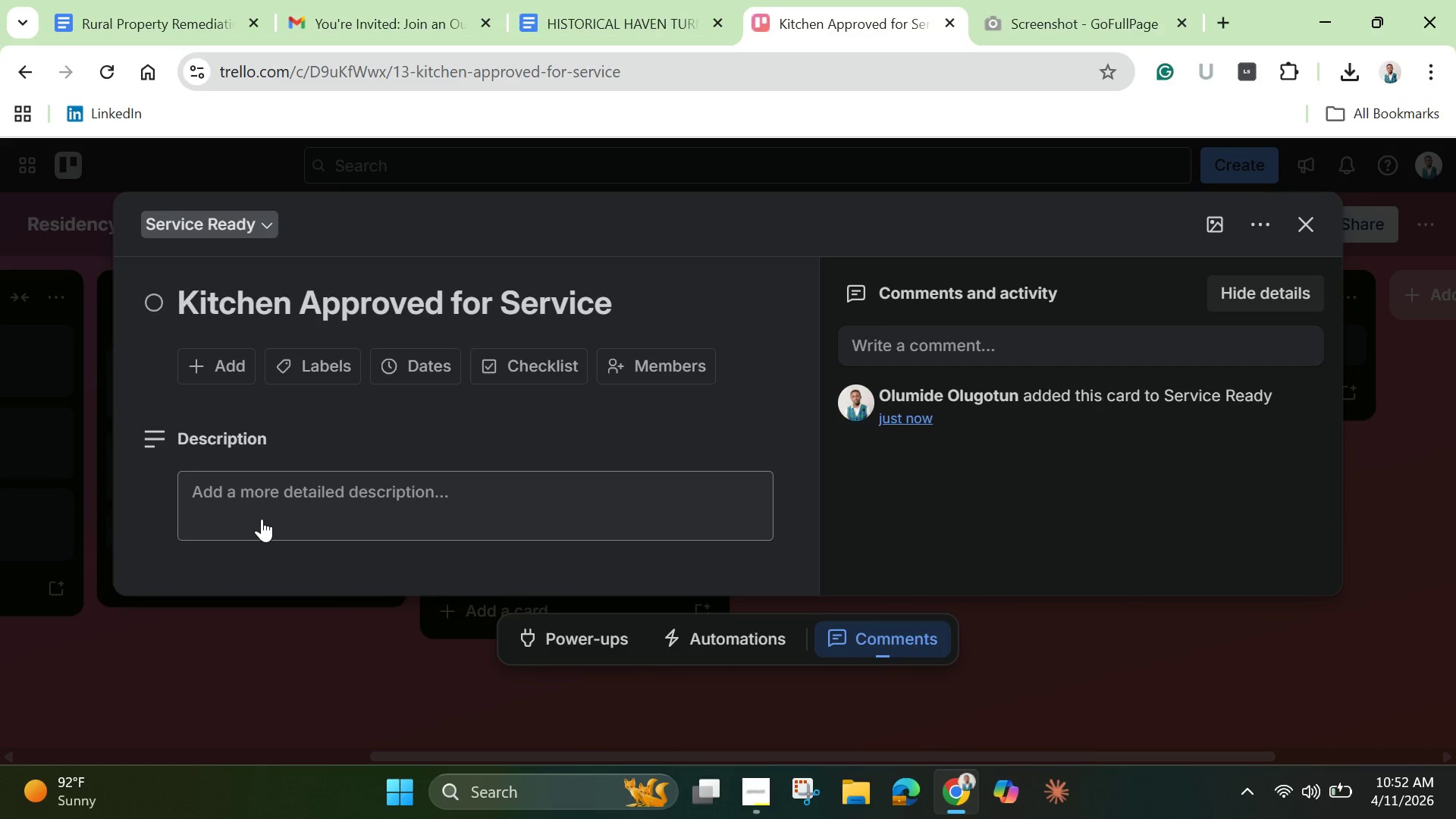 
left_click([275, 505])
 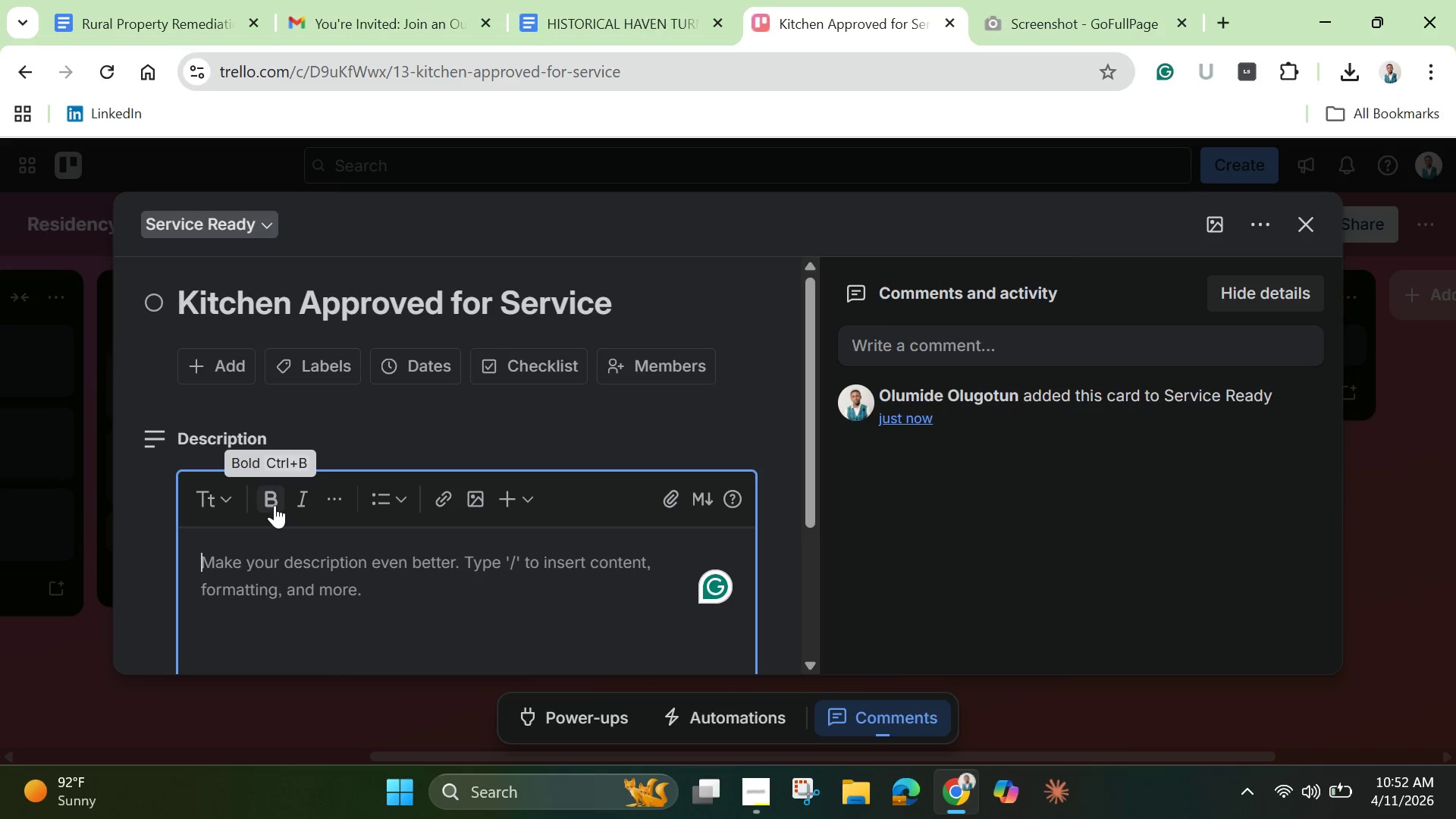 
type(All onboarde)
key(Backspace)
type(ing complete.)
 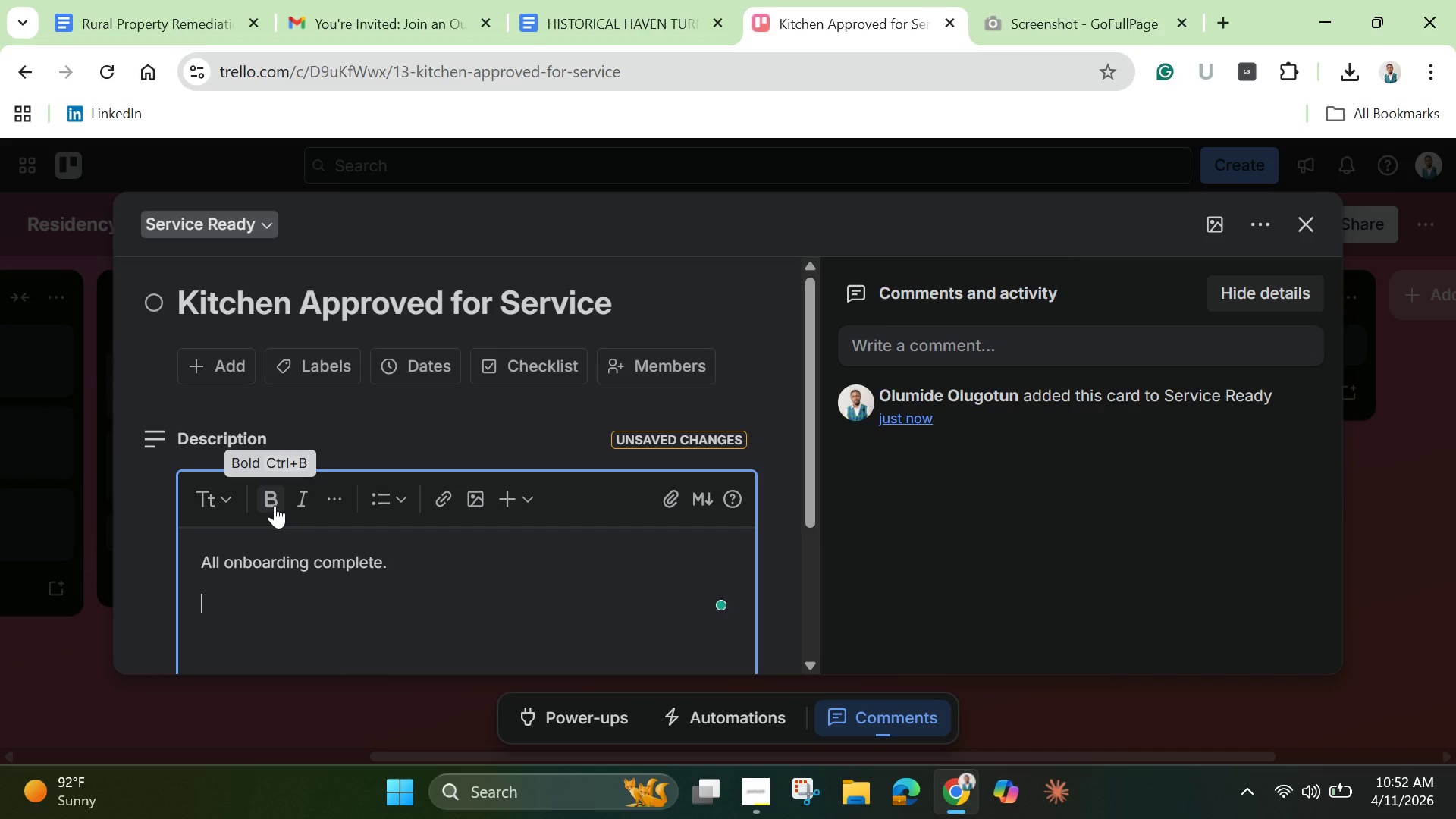 
key(Enter)
 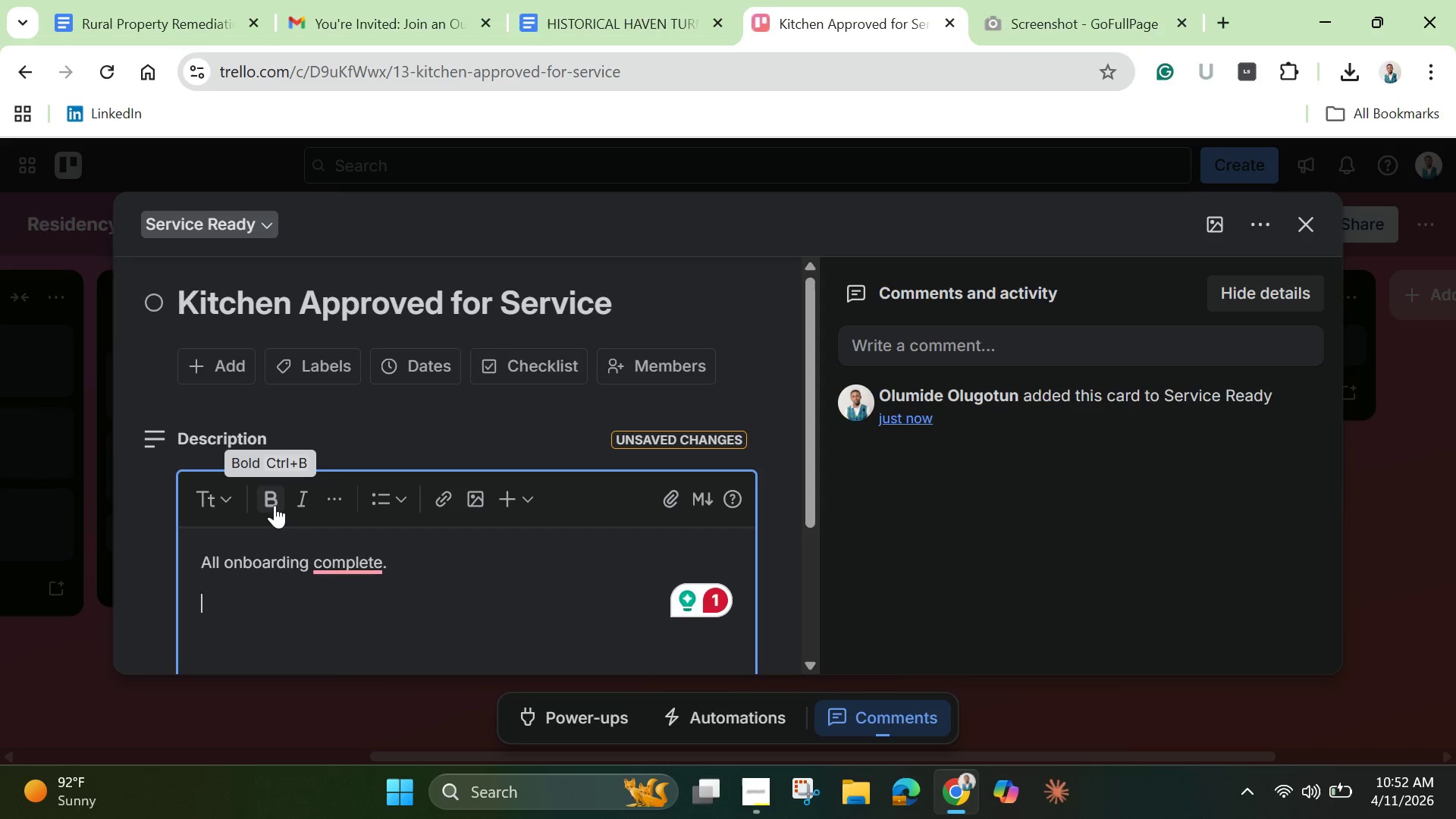 
wait(19.17)
 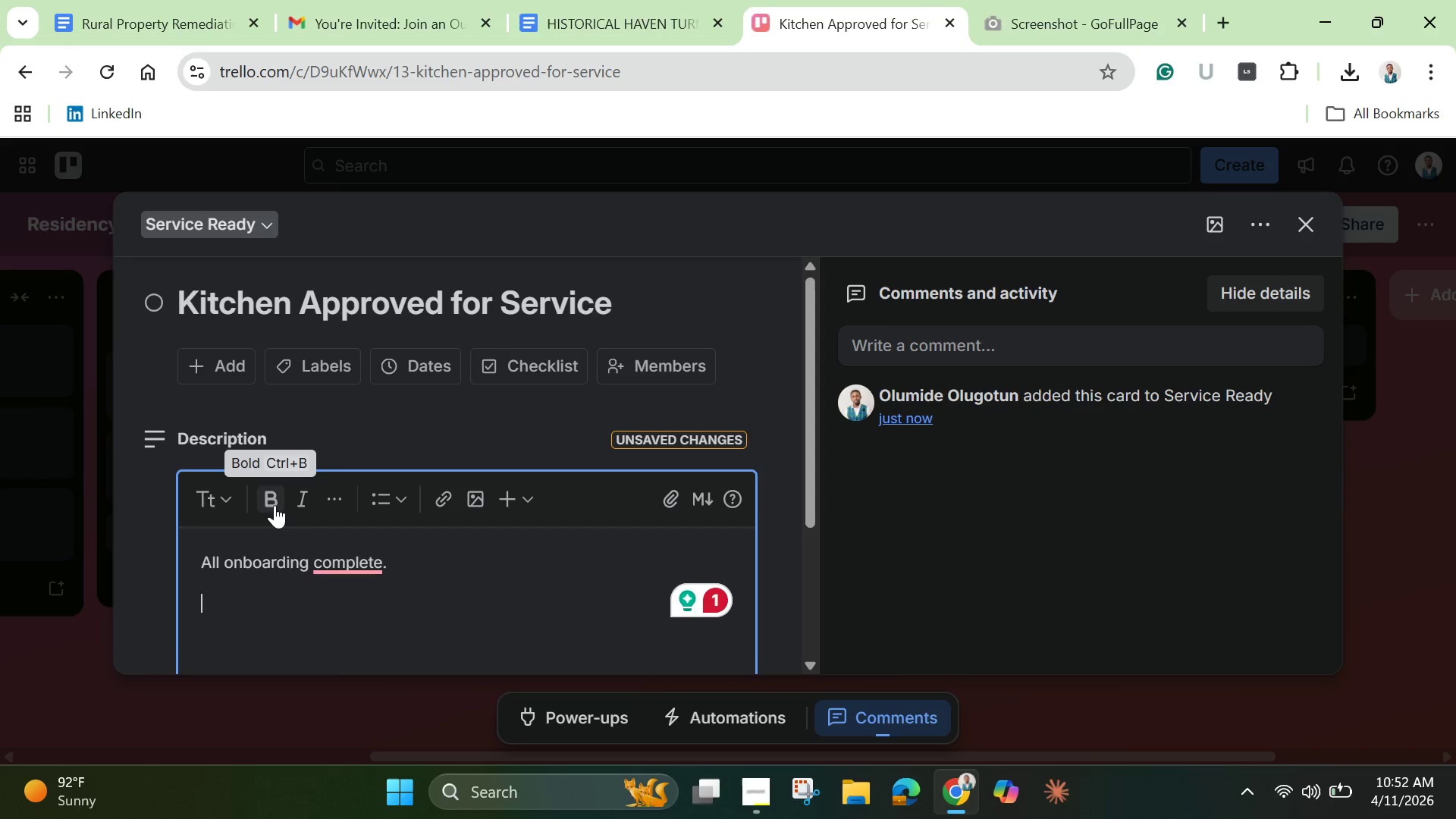 
left_click([352, 559])
 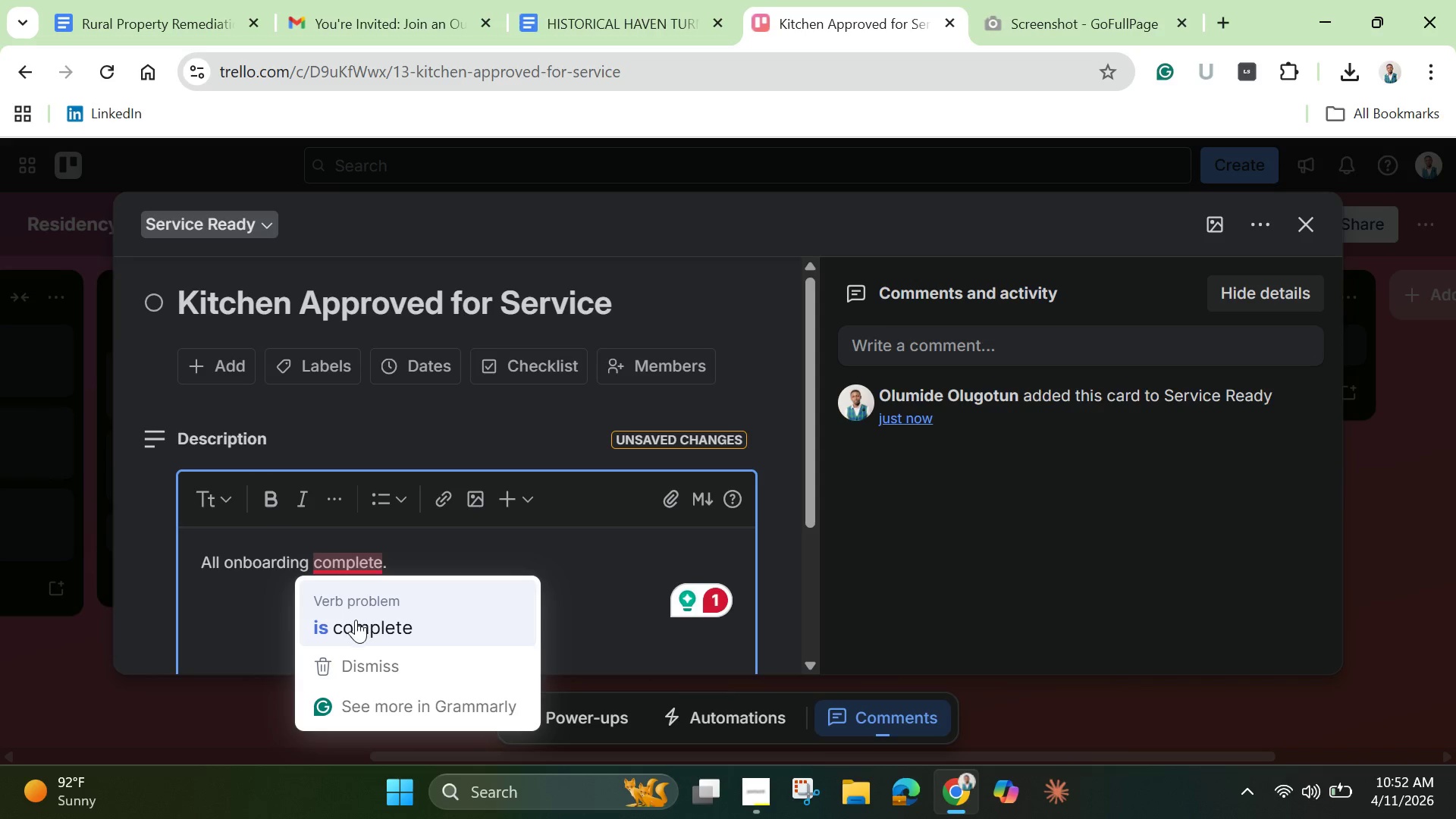 
left_click([356, 620])
 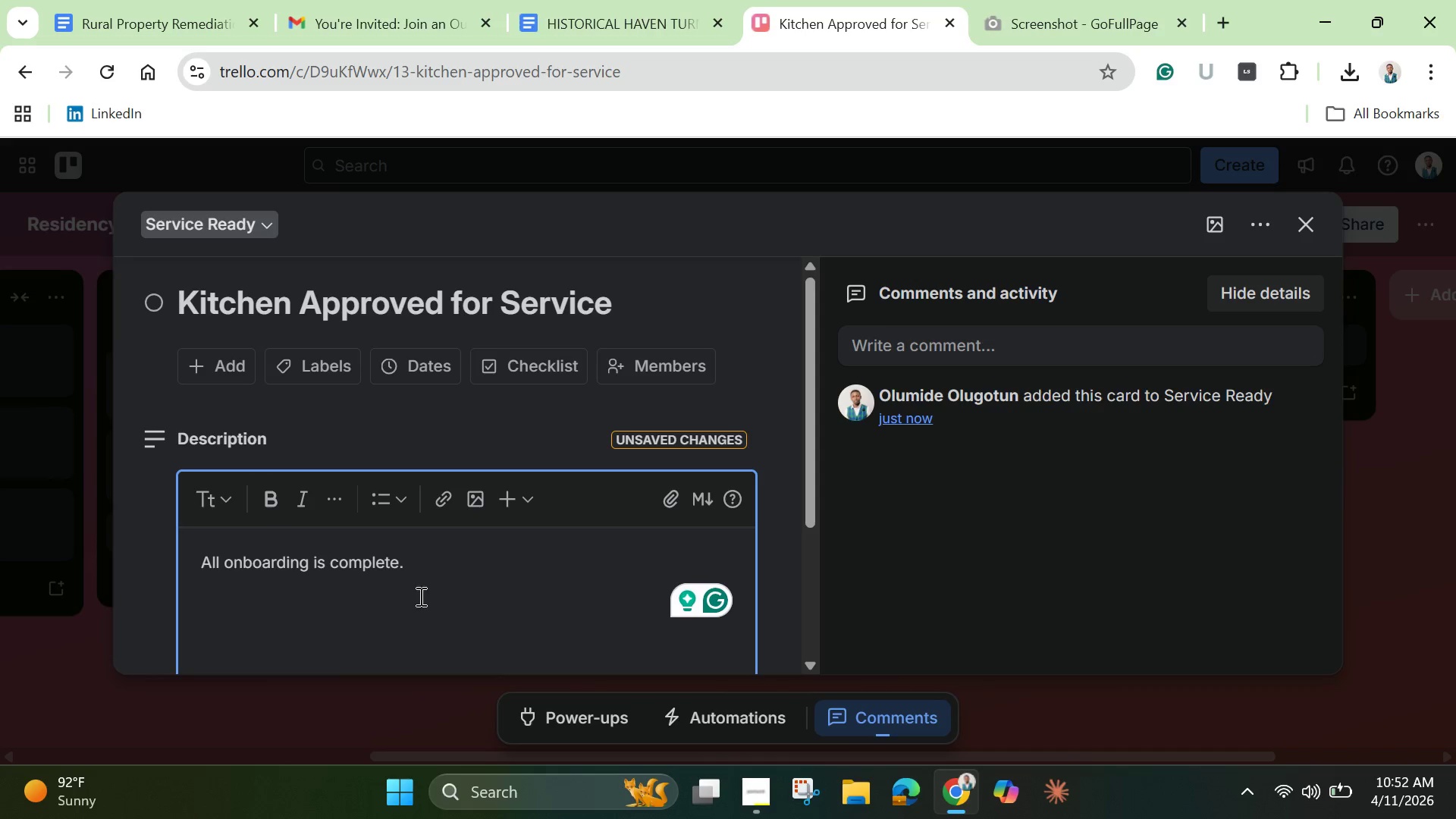 
left_click([430, 571])
 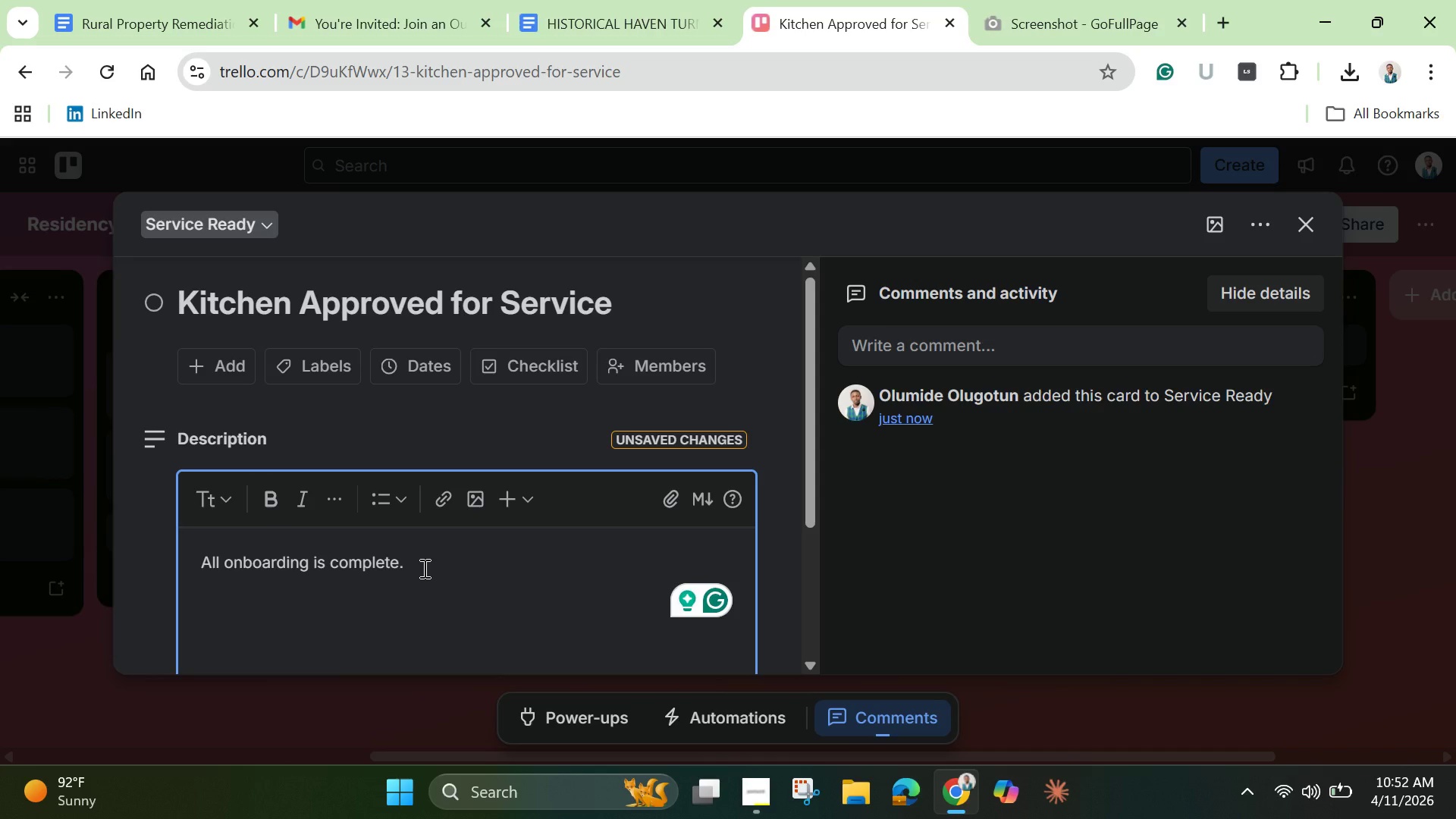 
key(Enter)
 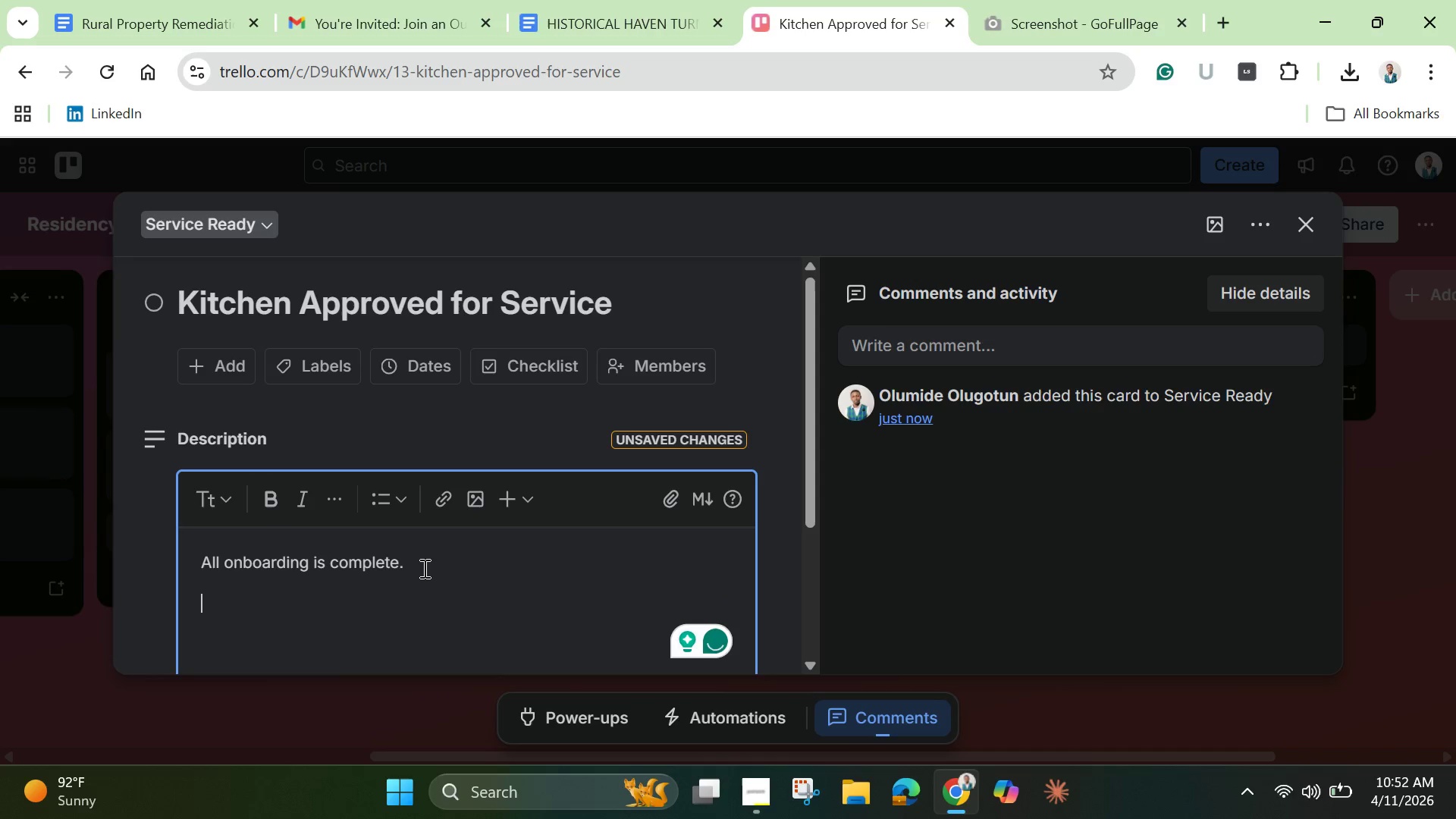 
type(Kitched)
key(Backspace)
type(n is ready for live service.)
 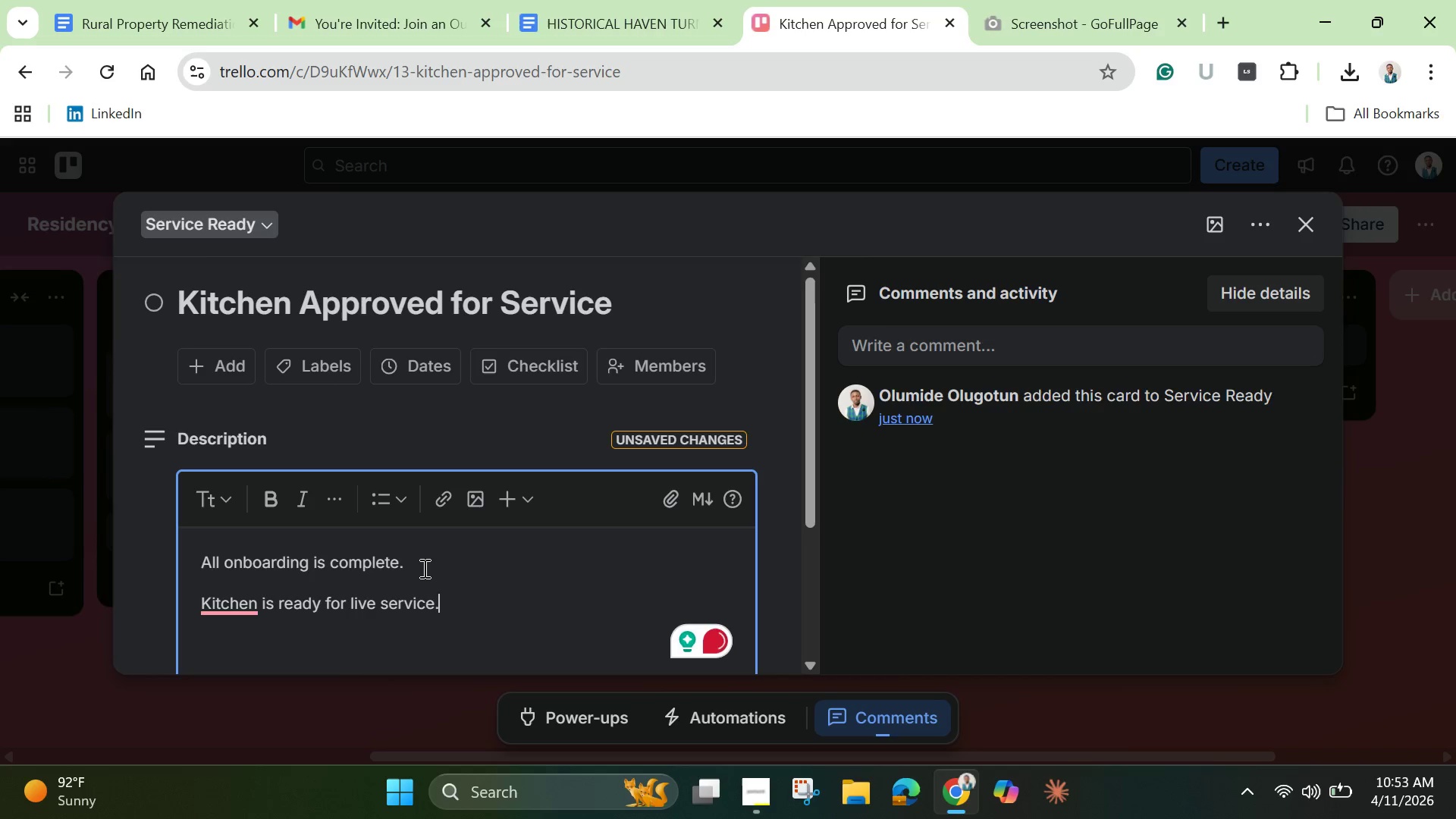 
key(Enter)
 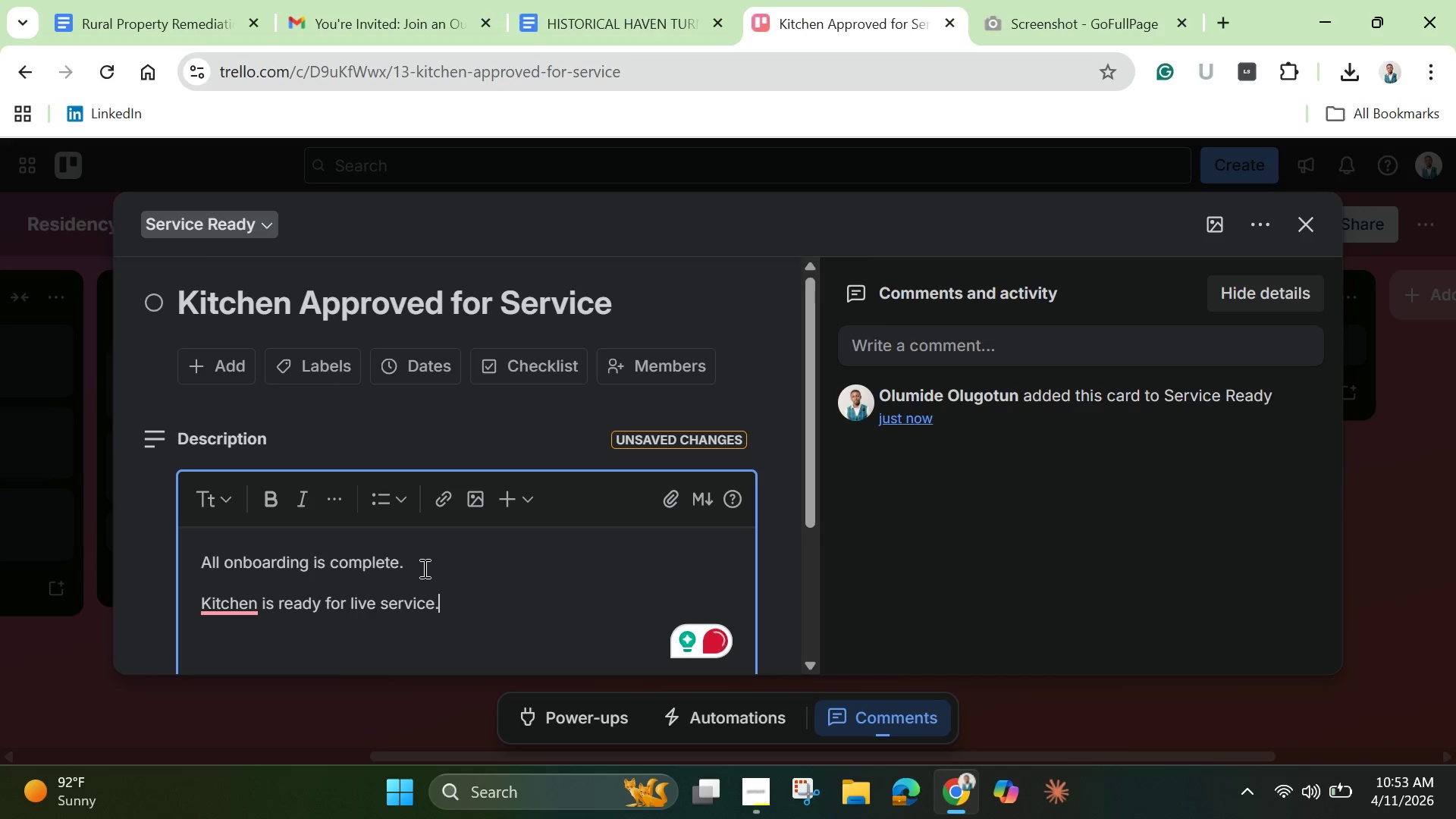 
key(Enter)
 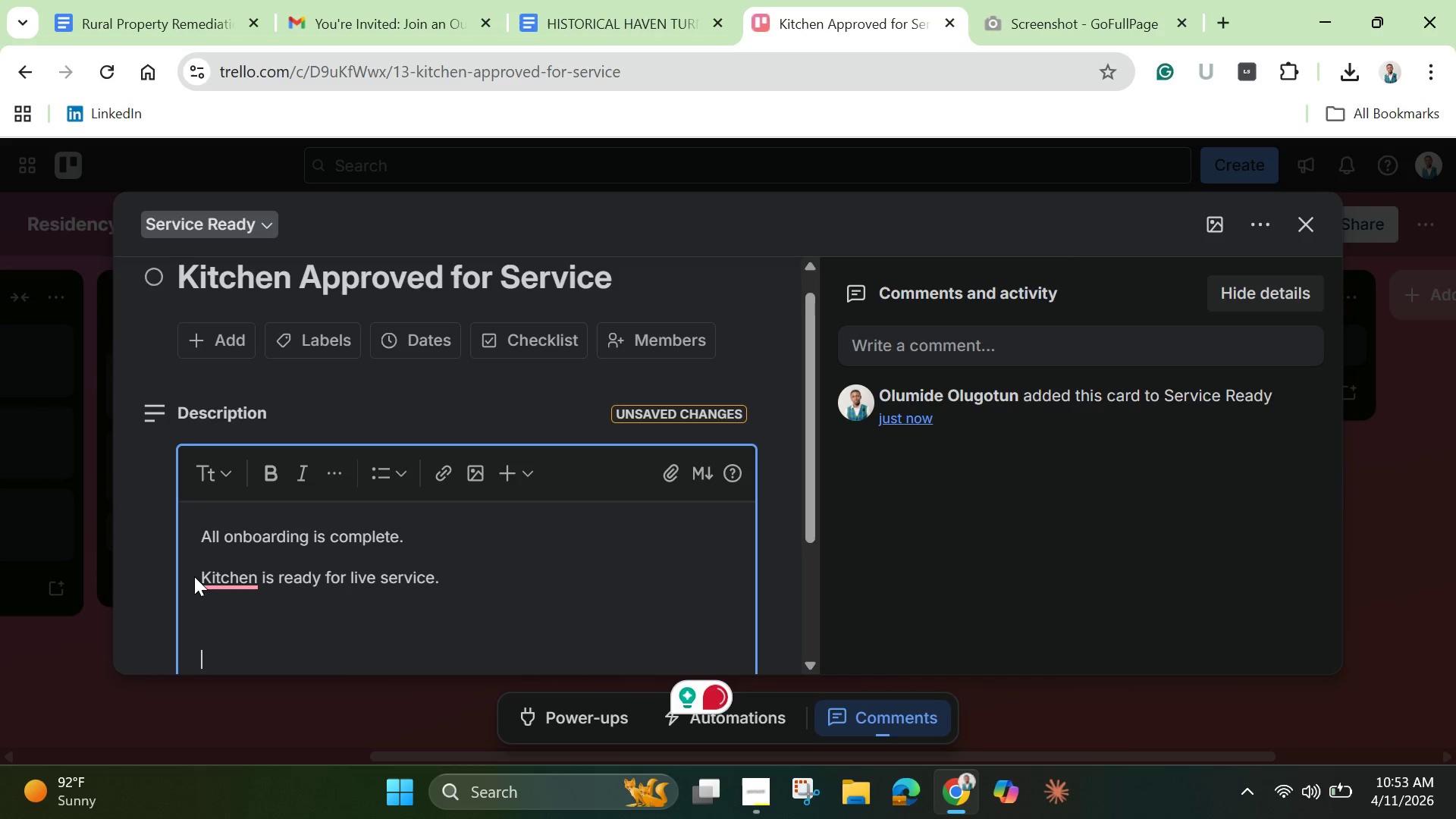 
left_click([228, 586])
 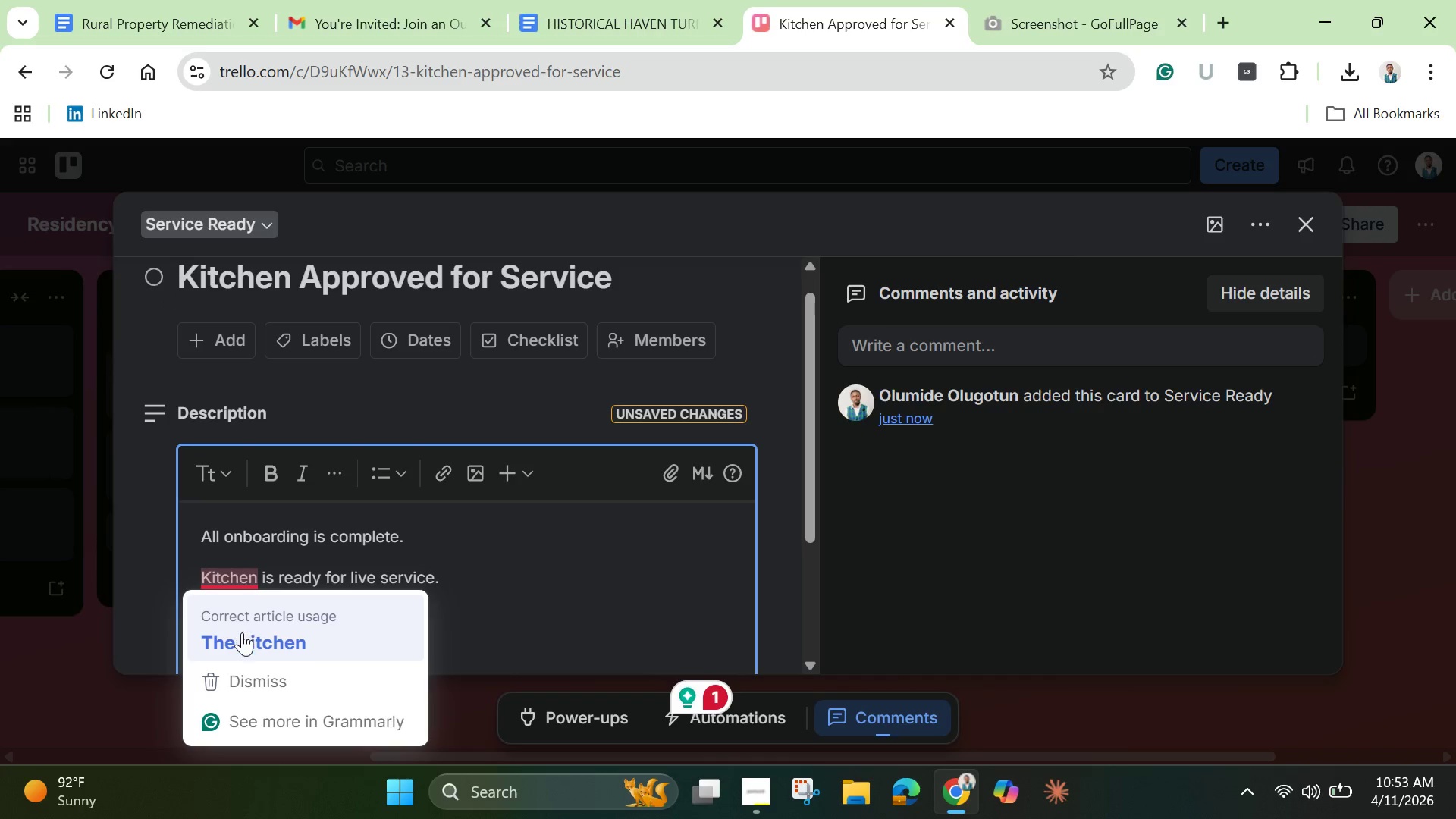 
left_click([243, 638])
 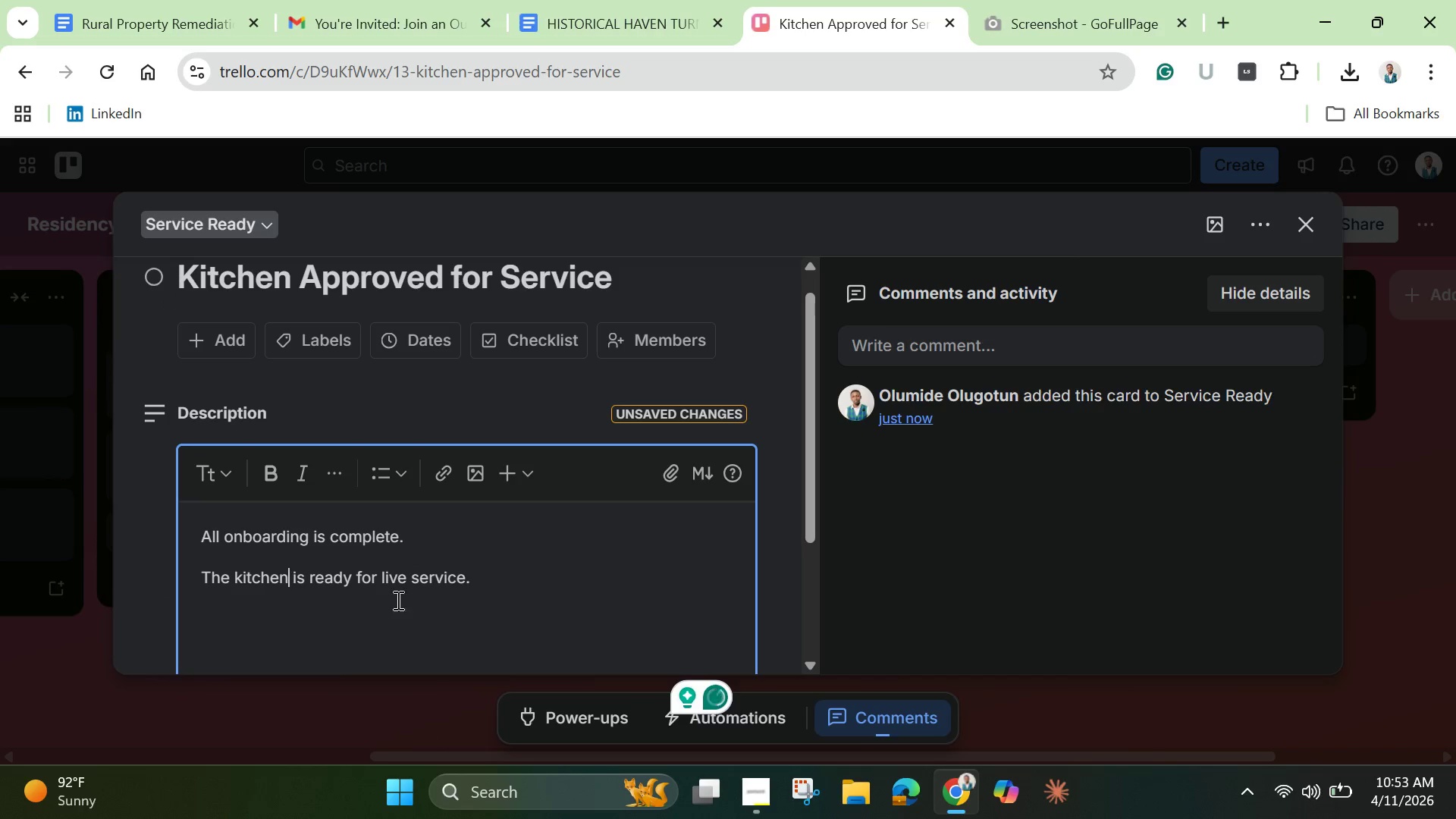 
left_click([461, 576])
 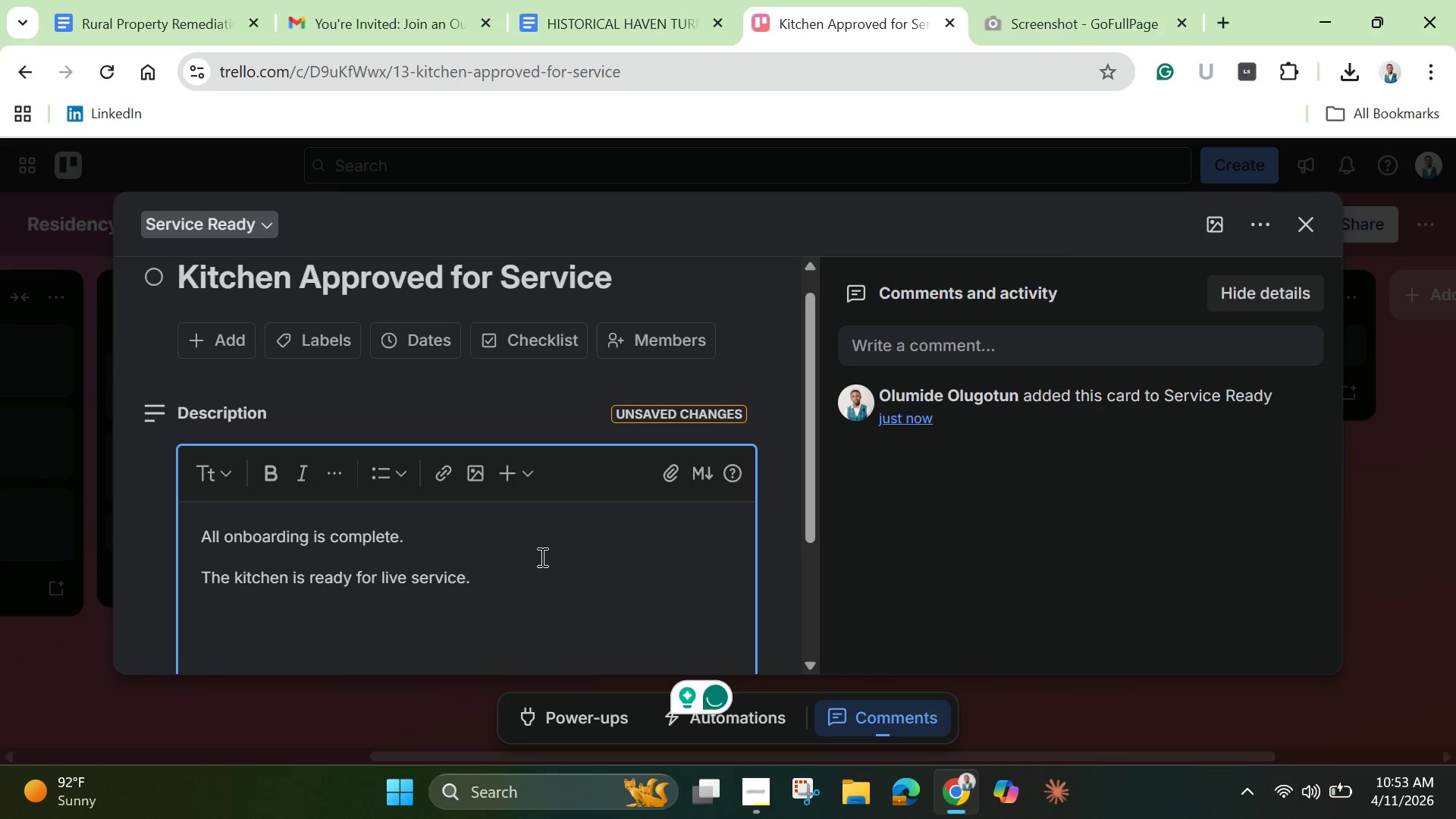 
scroll: coordinate [541, 563], scroll_direction: down, amount: 2.0
 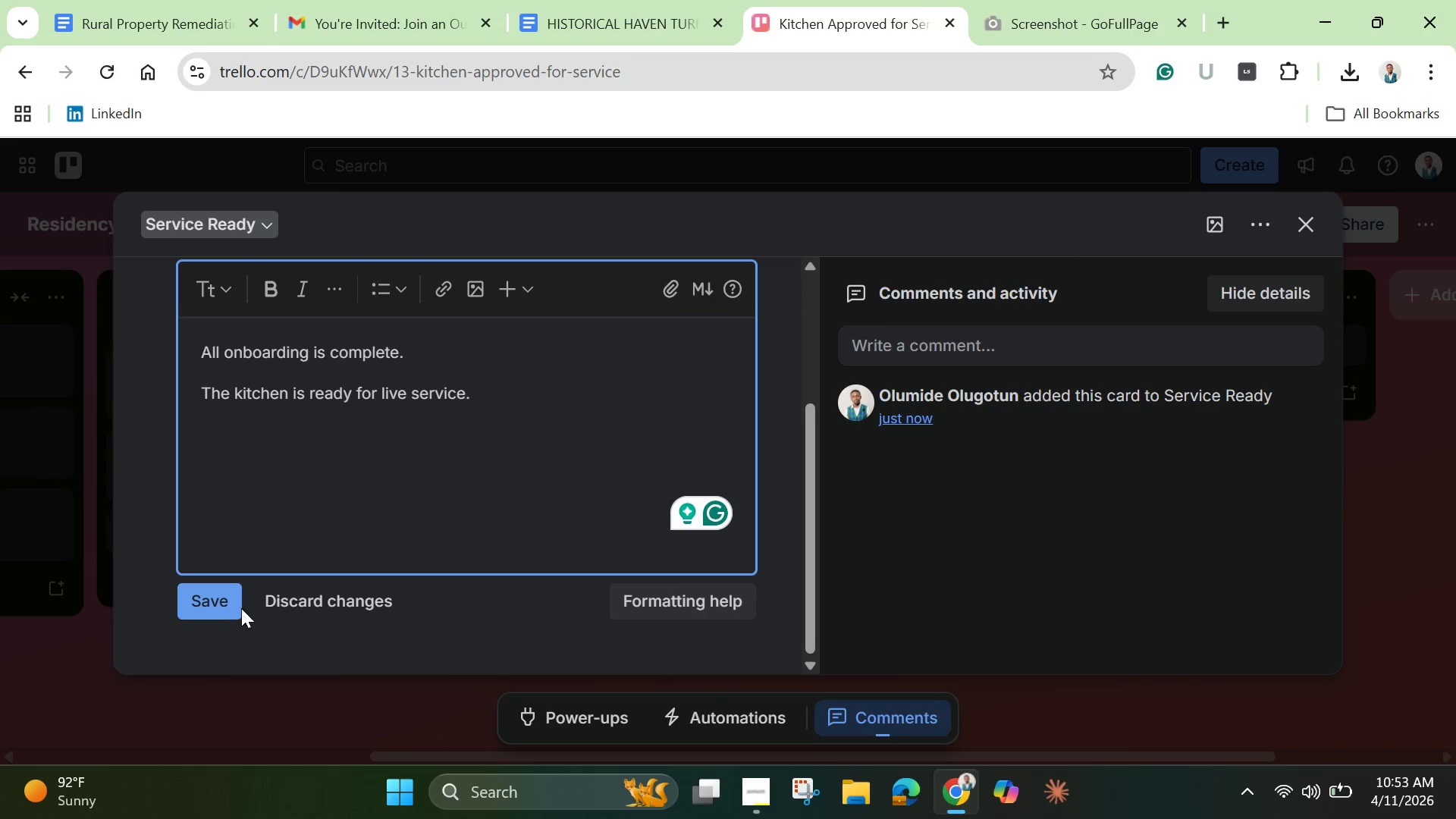 
left_click([232, 604])
 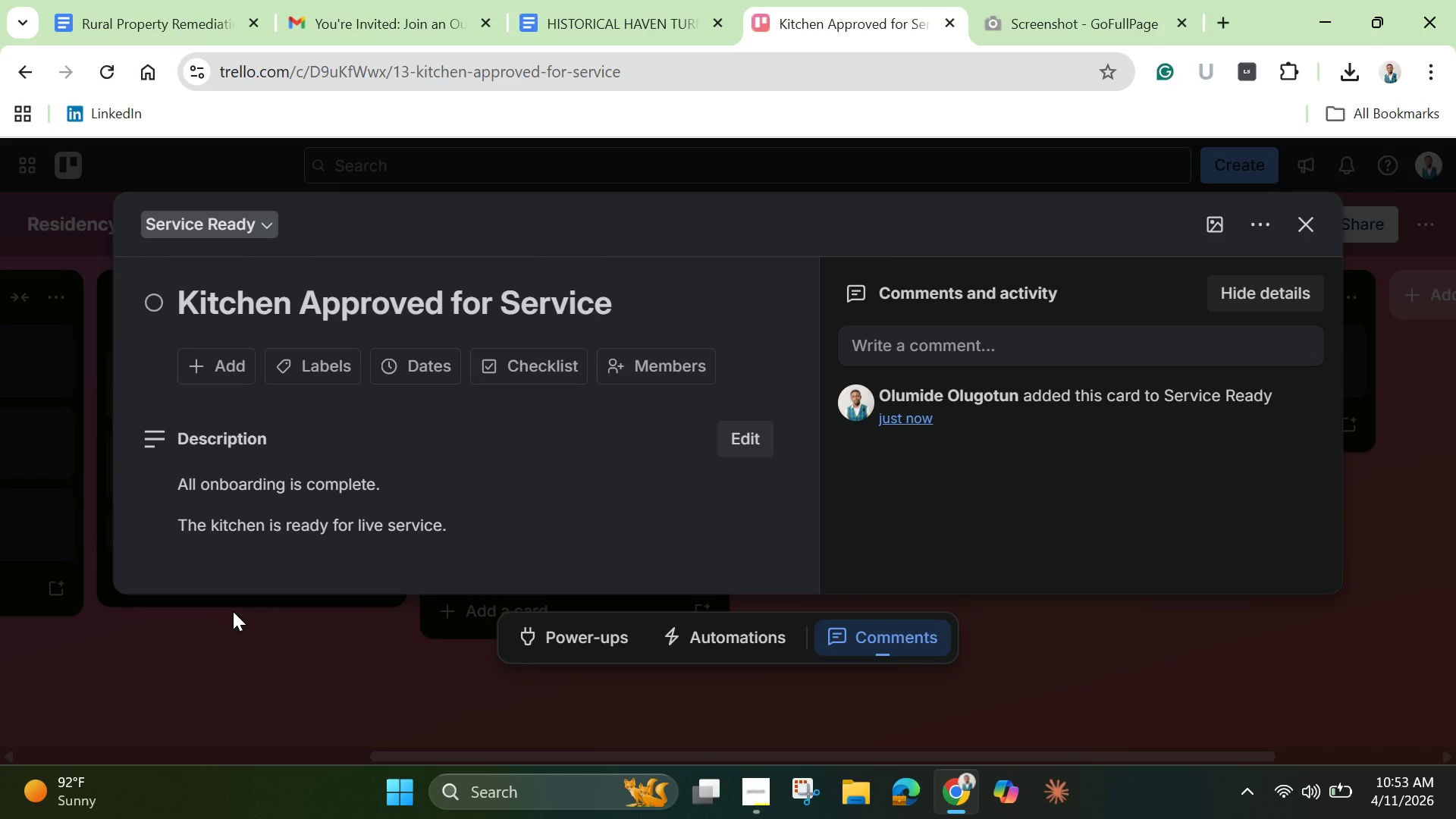 
wait(22.47)
 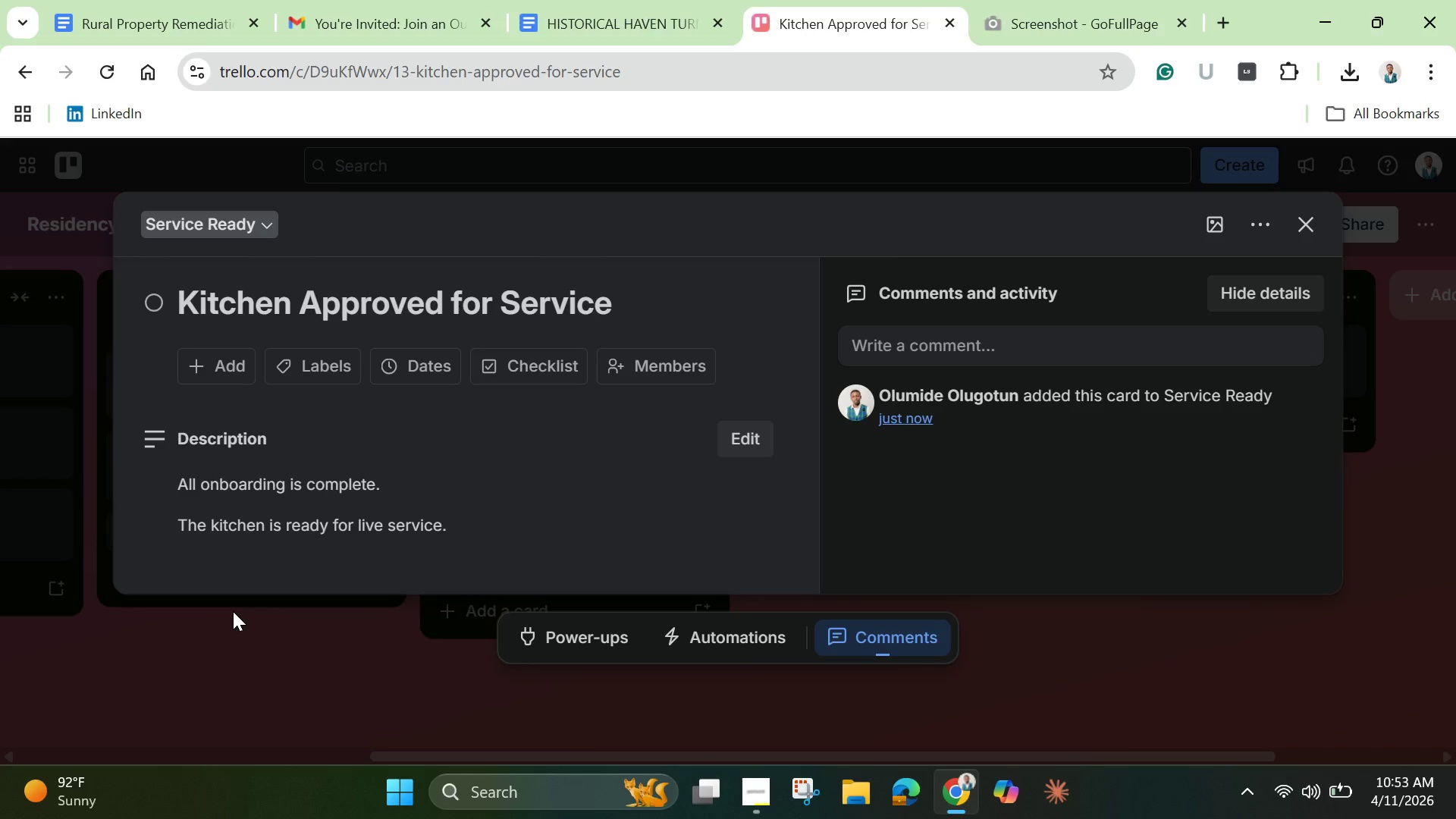 
scroll: coordinate [464, 532], scroll_direction: down, amount: 4.0
 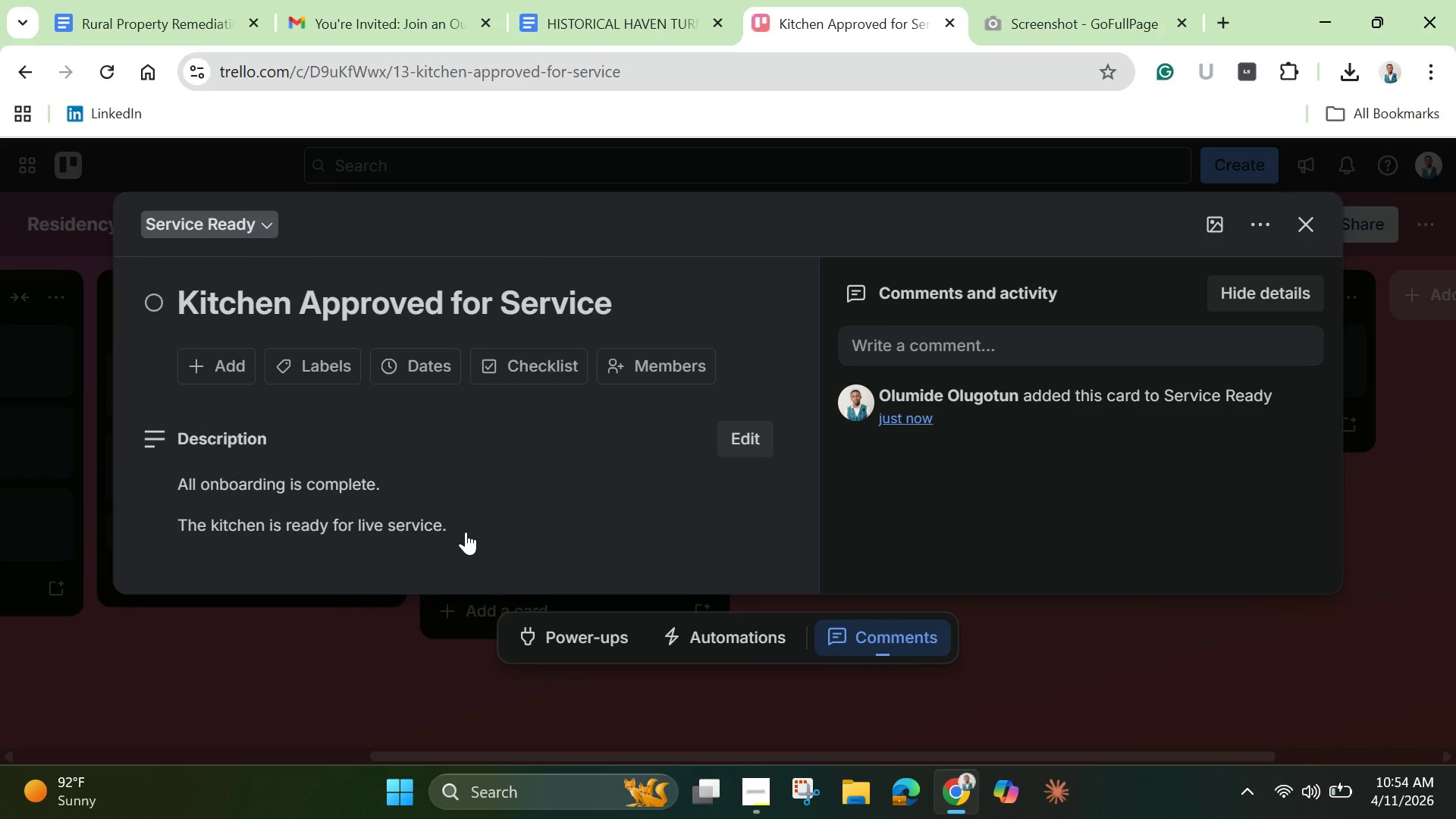 
wait(44.15)
 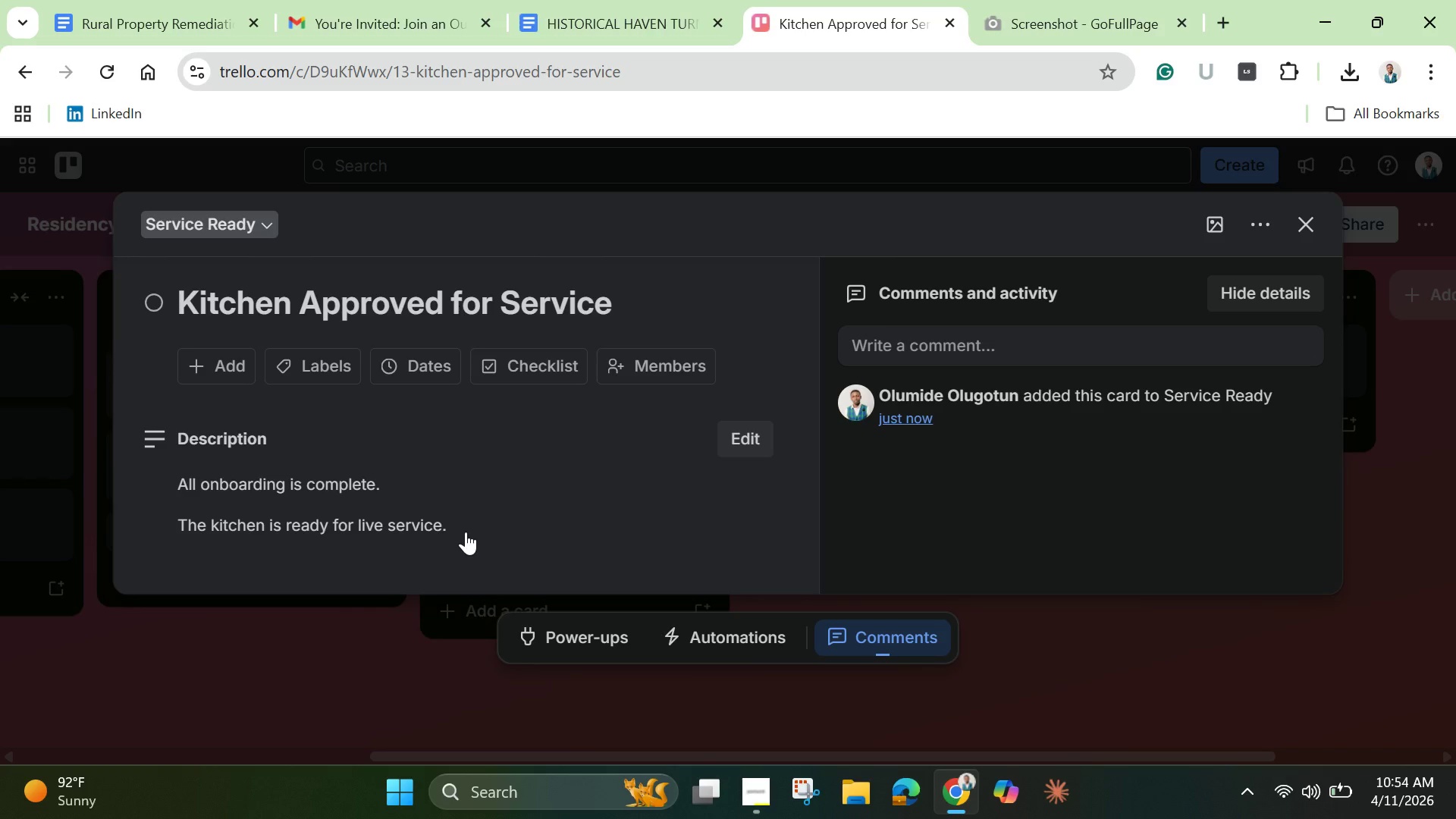 
left_click([1316, 224])
 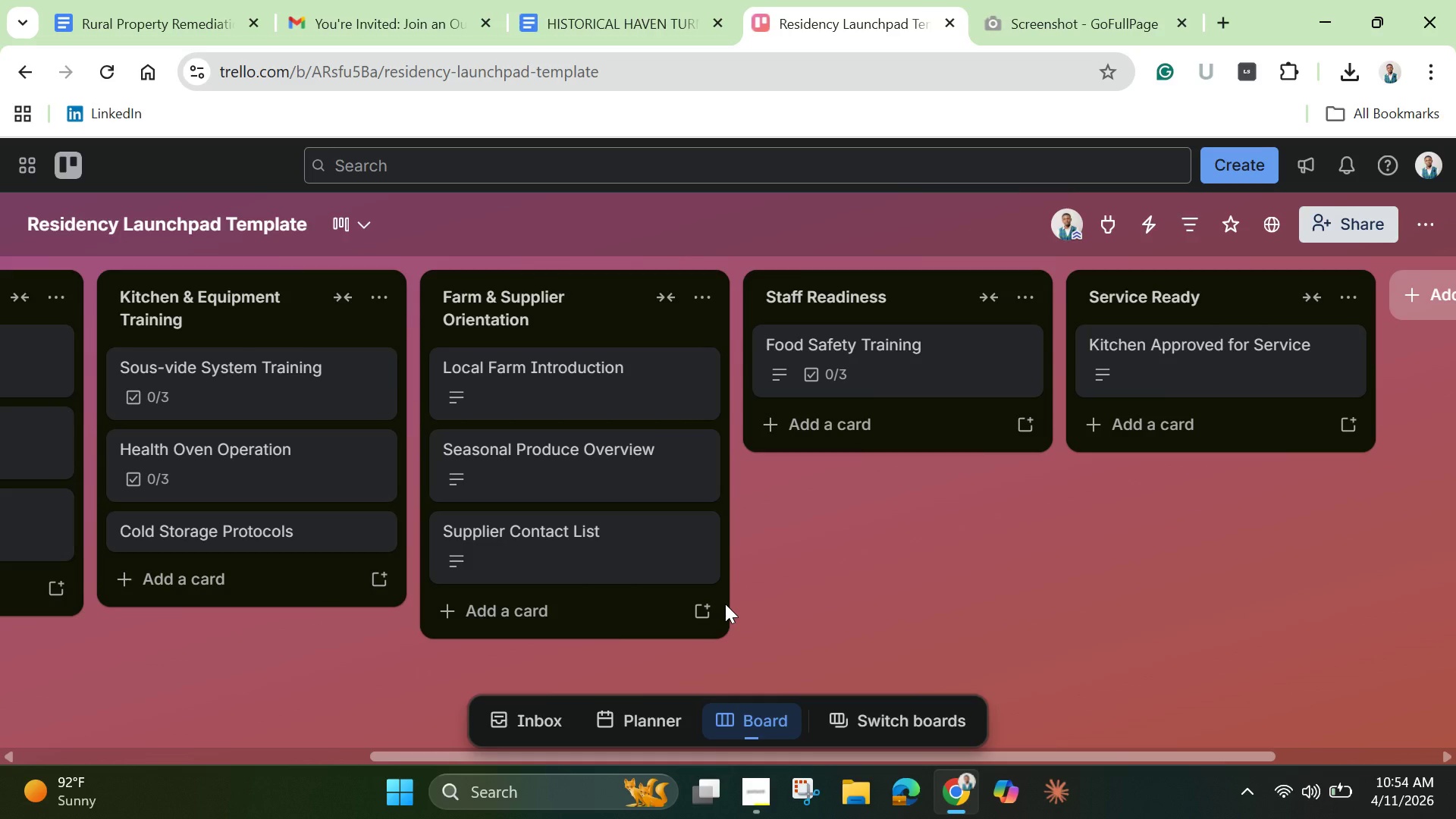 
wait(22.48)
 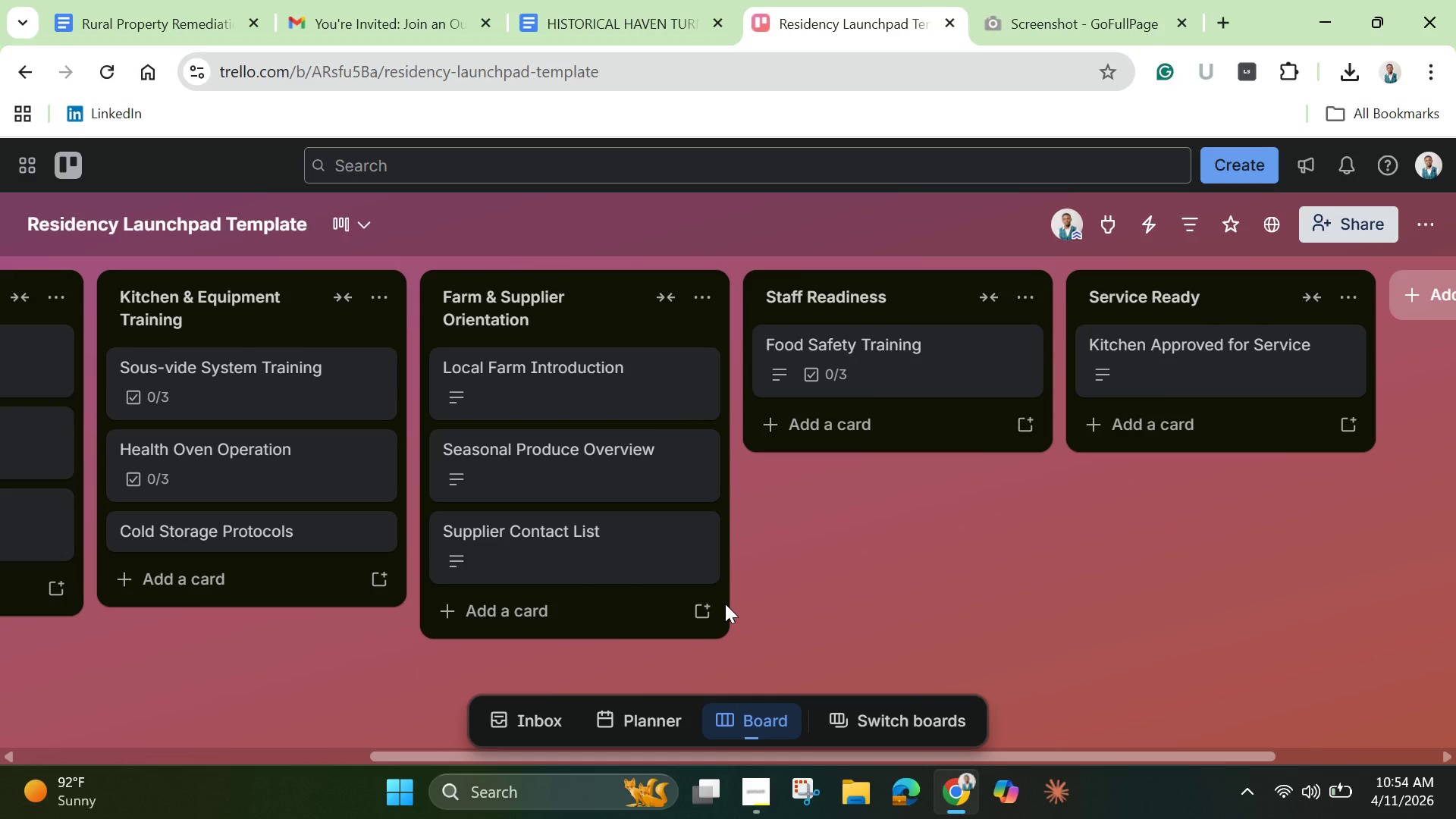 
left_click_drag(start_coordinate=[540, 761], to_coordinate=[0, 763])
 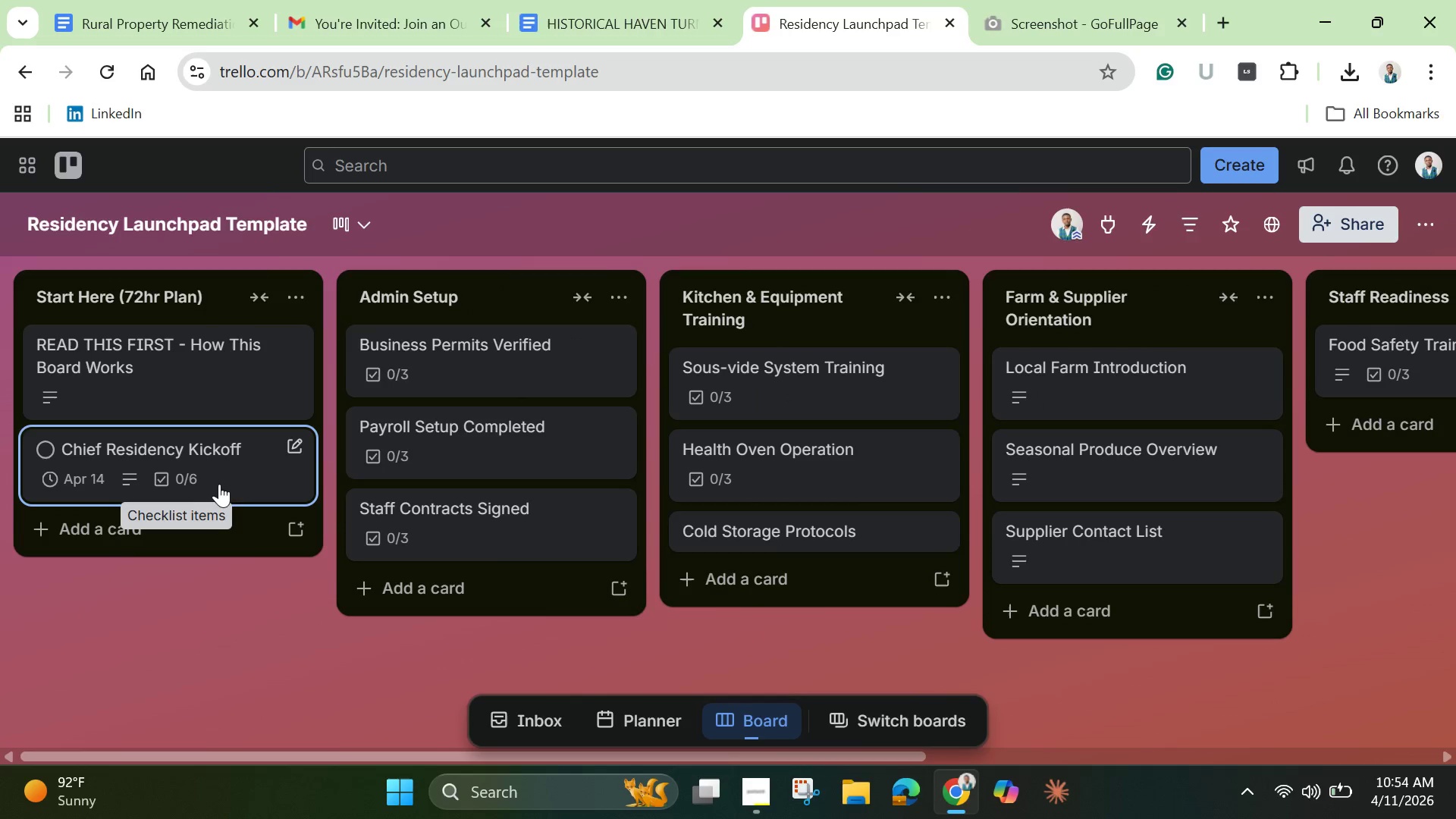 
left_click([247, 478])
 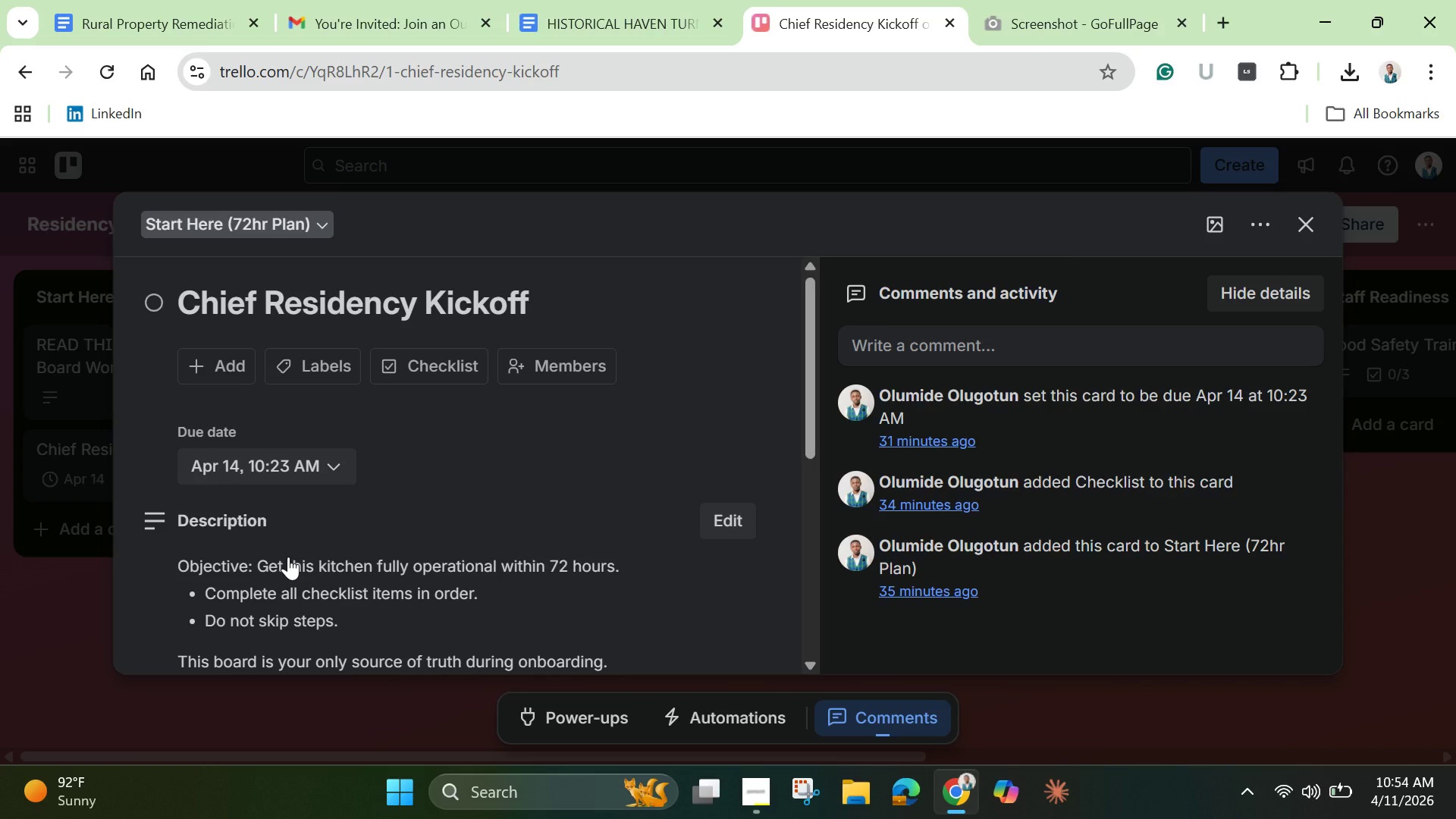 
wait(7.17)
 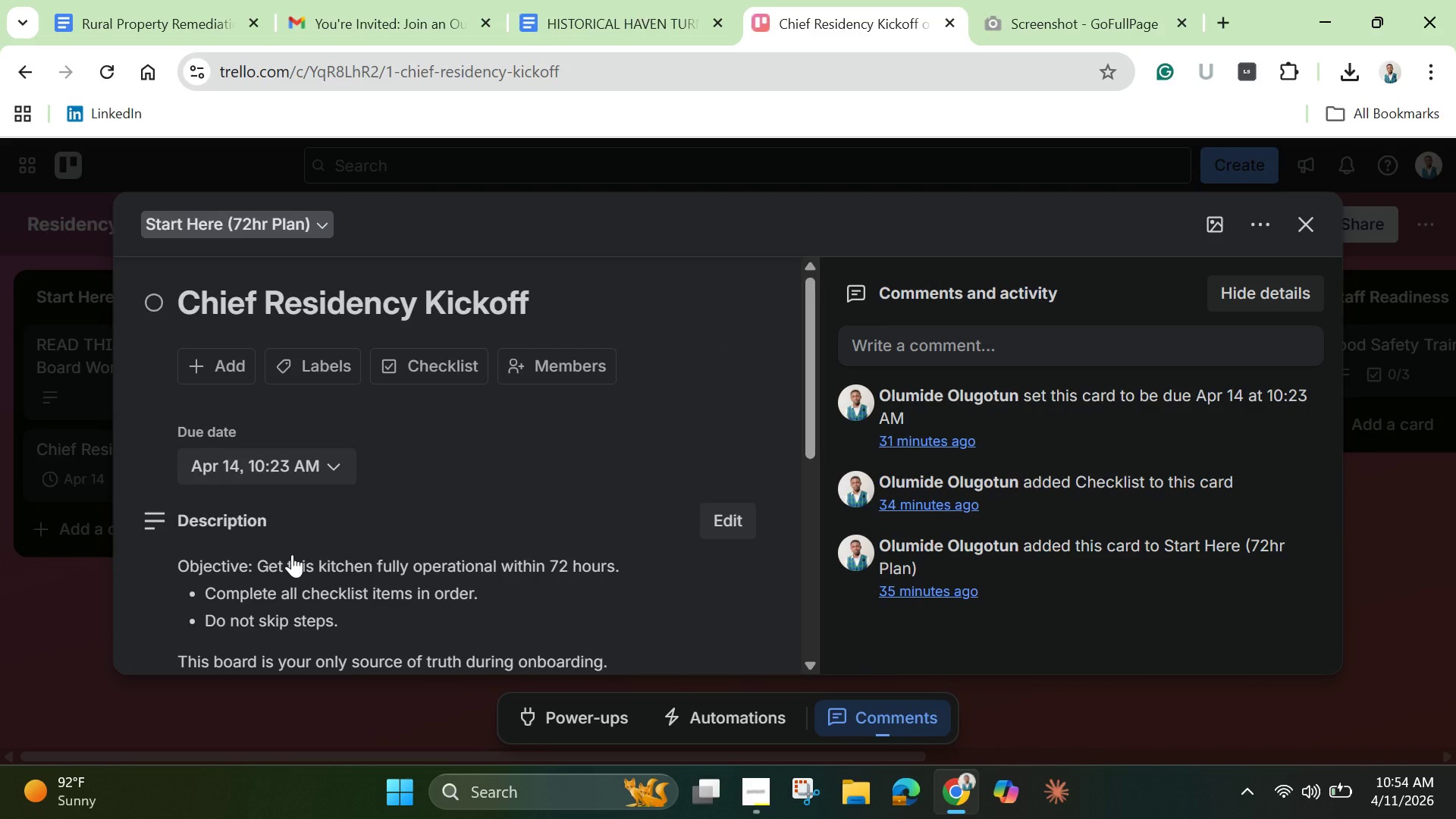 
scroll: coordinate [654, 538], scroll_direction: down, amount: 6.0
 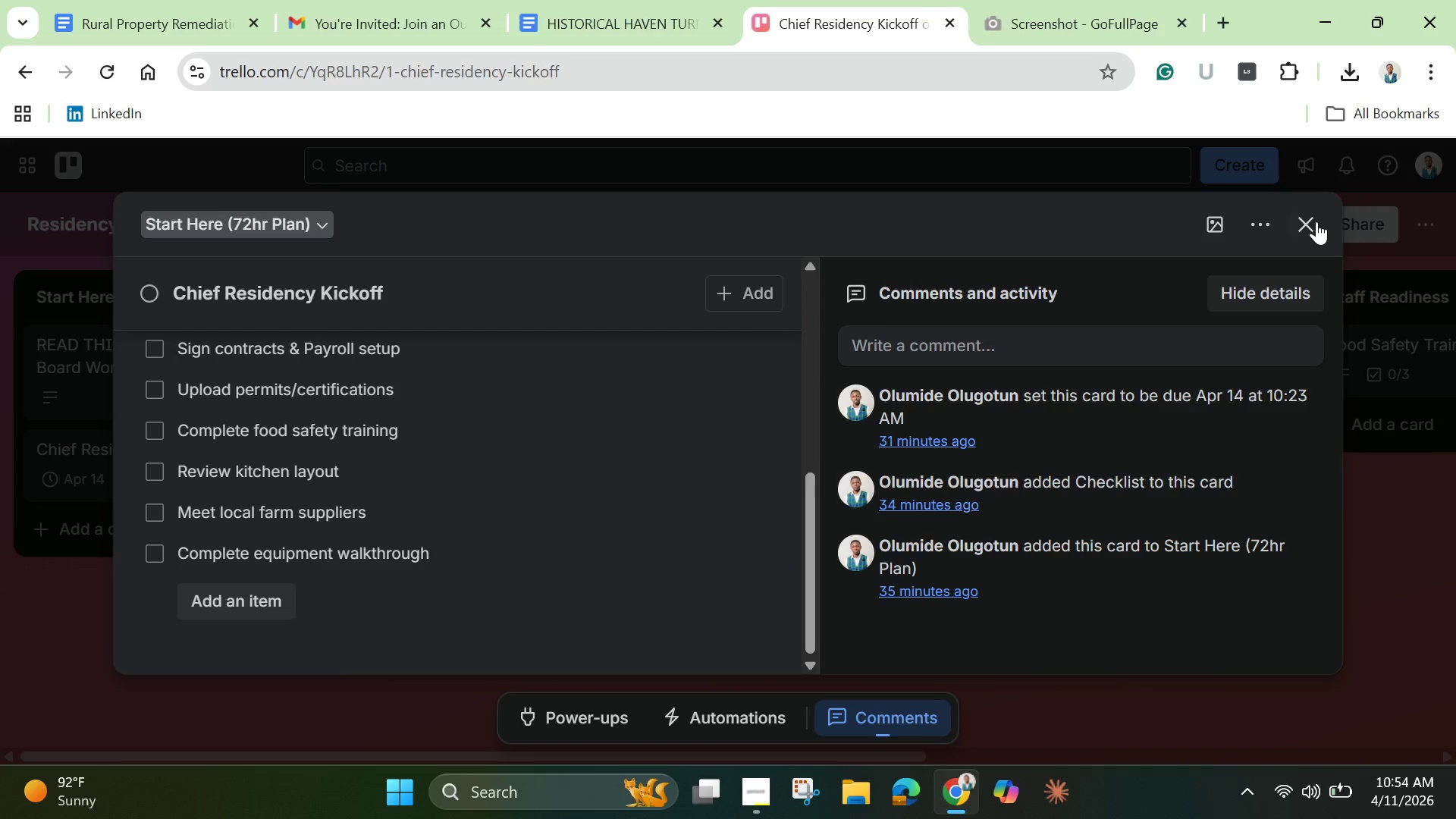 
left_click([1297, 228])
 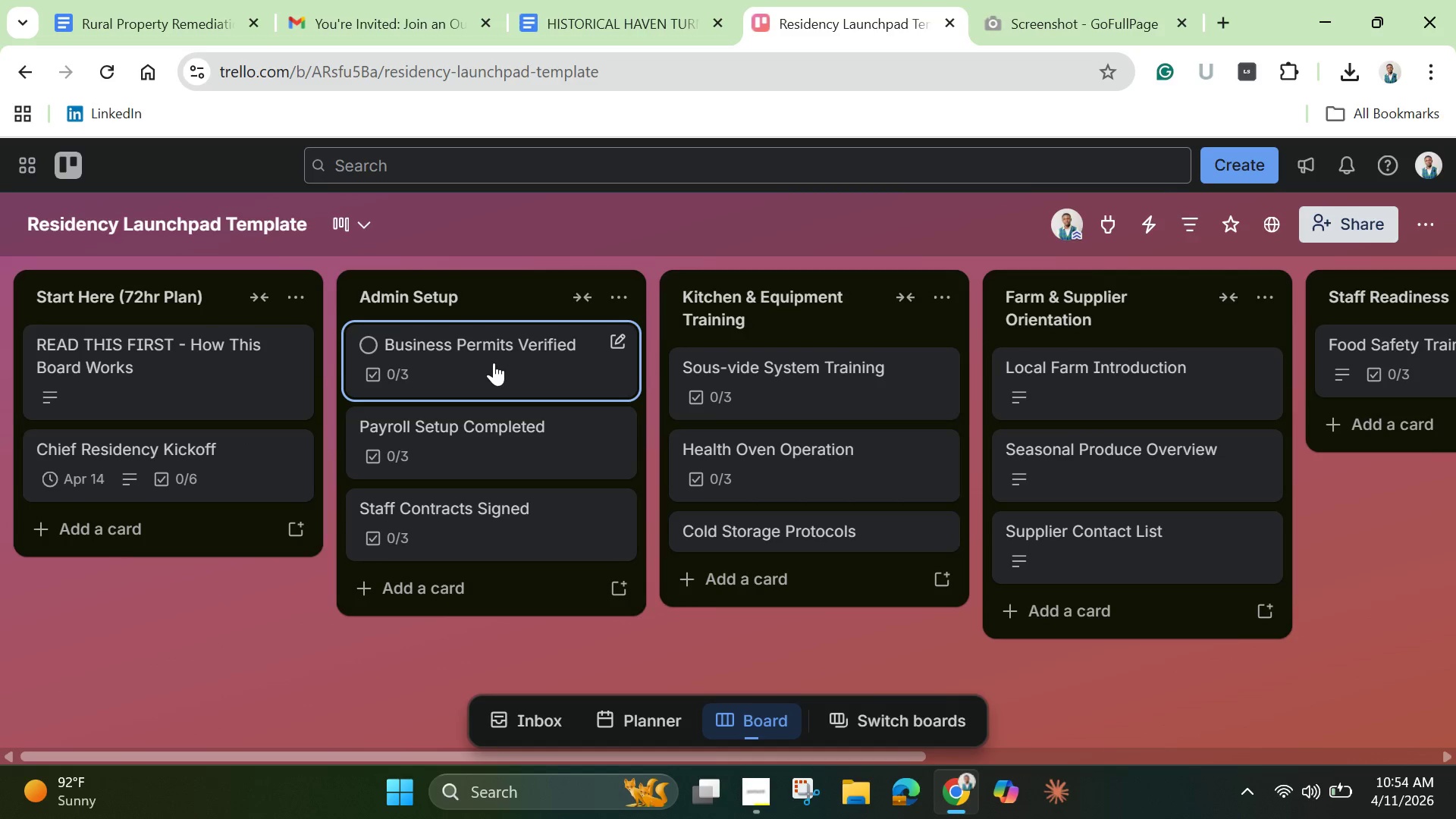 
left_click([494, 362])
 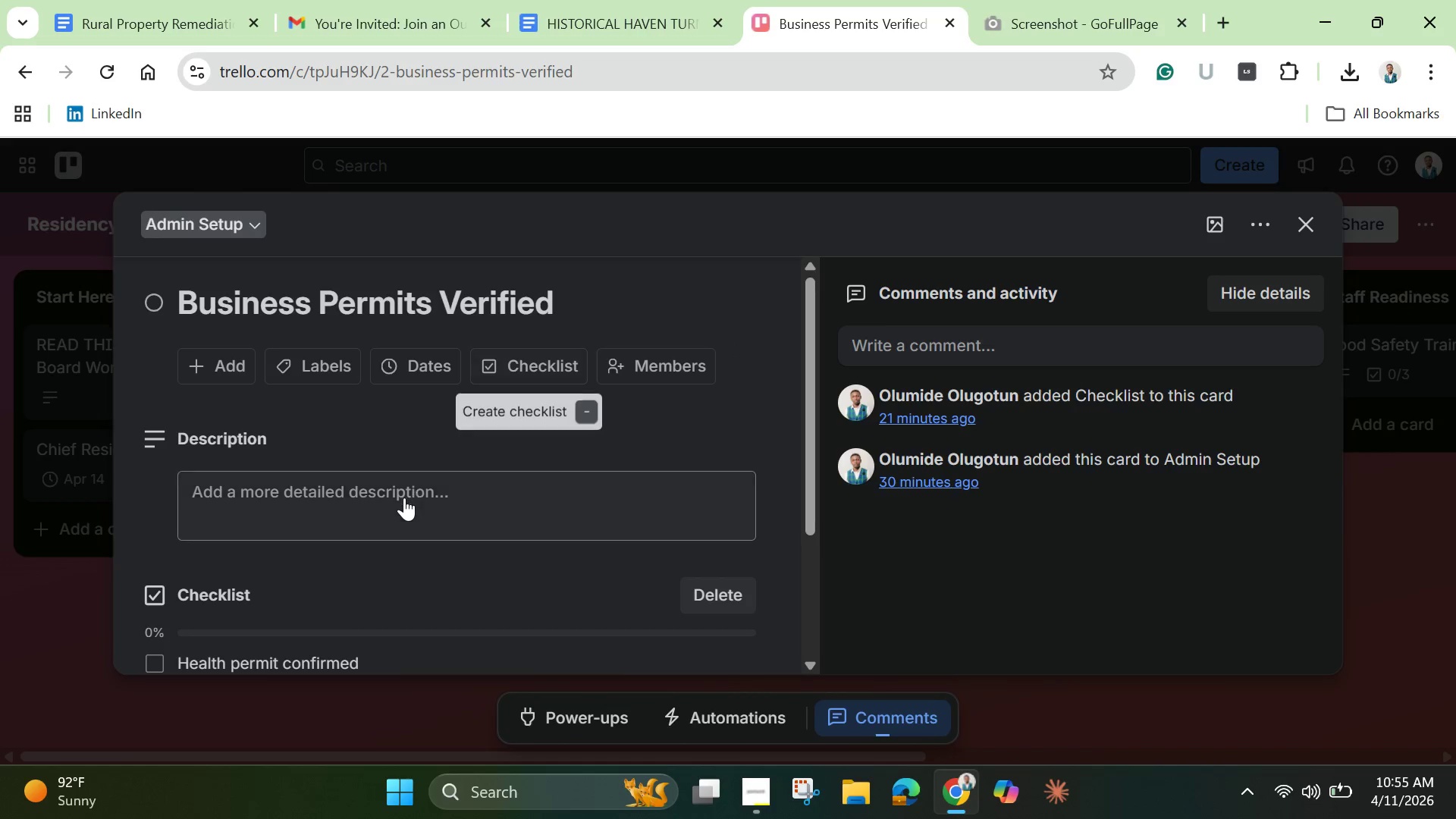 
left_click([403, 497])
 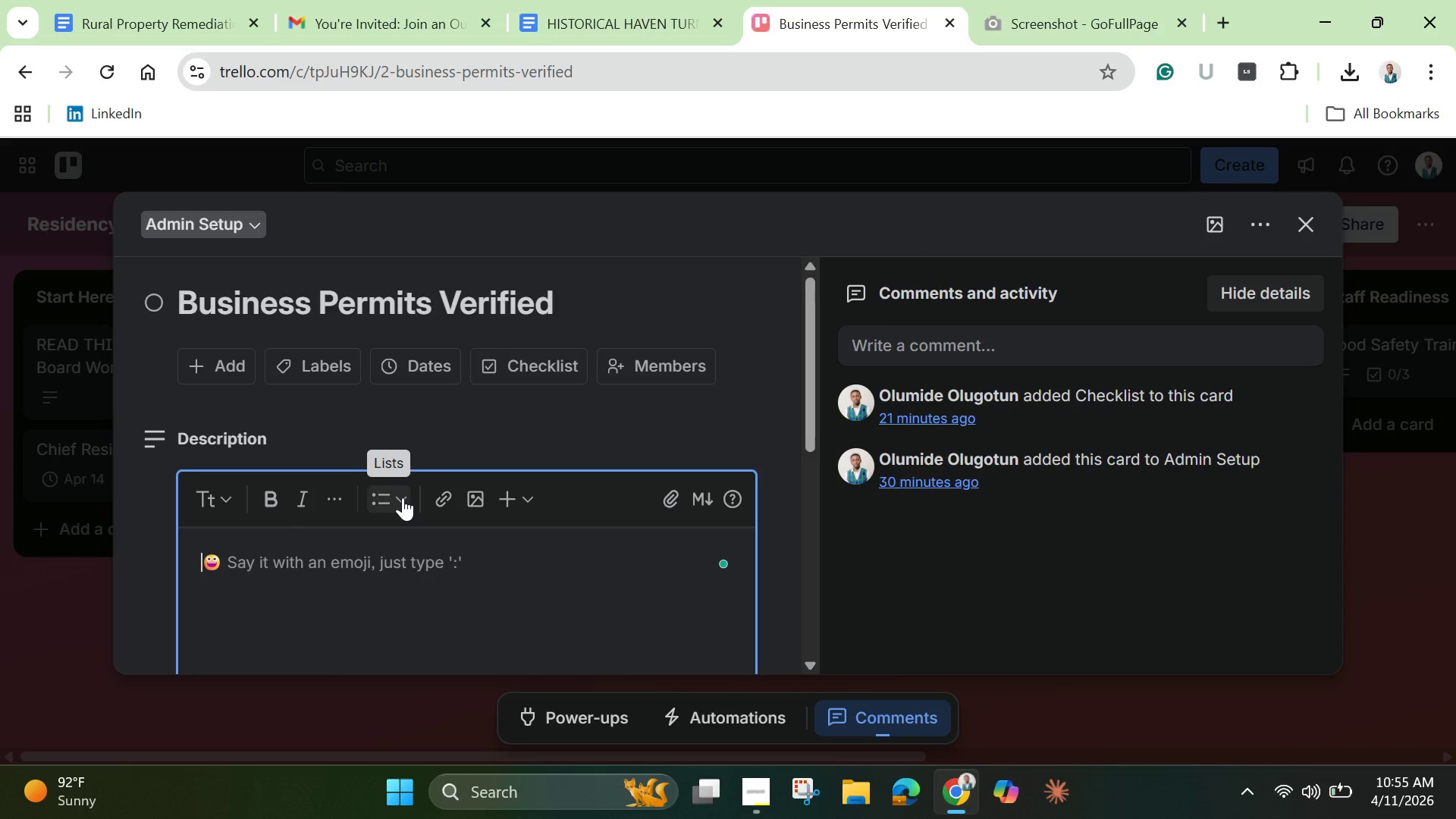 
type(Verify all legal )
 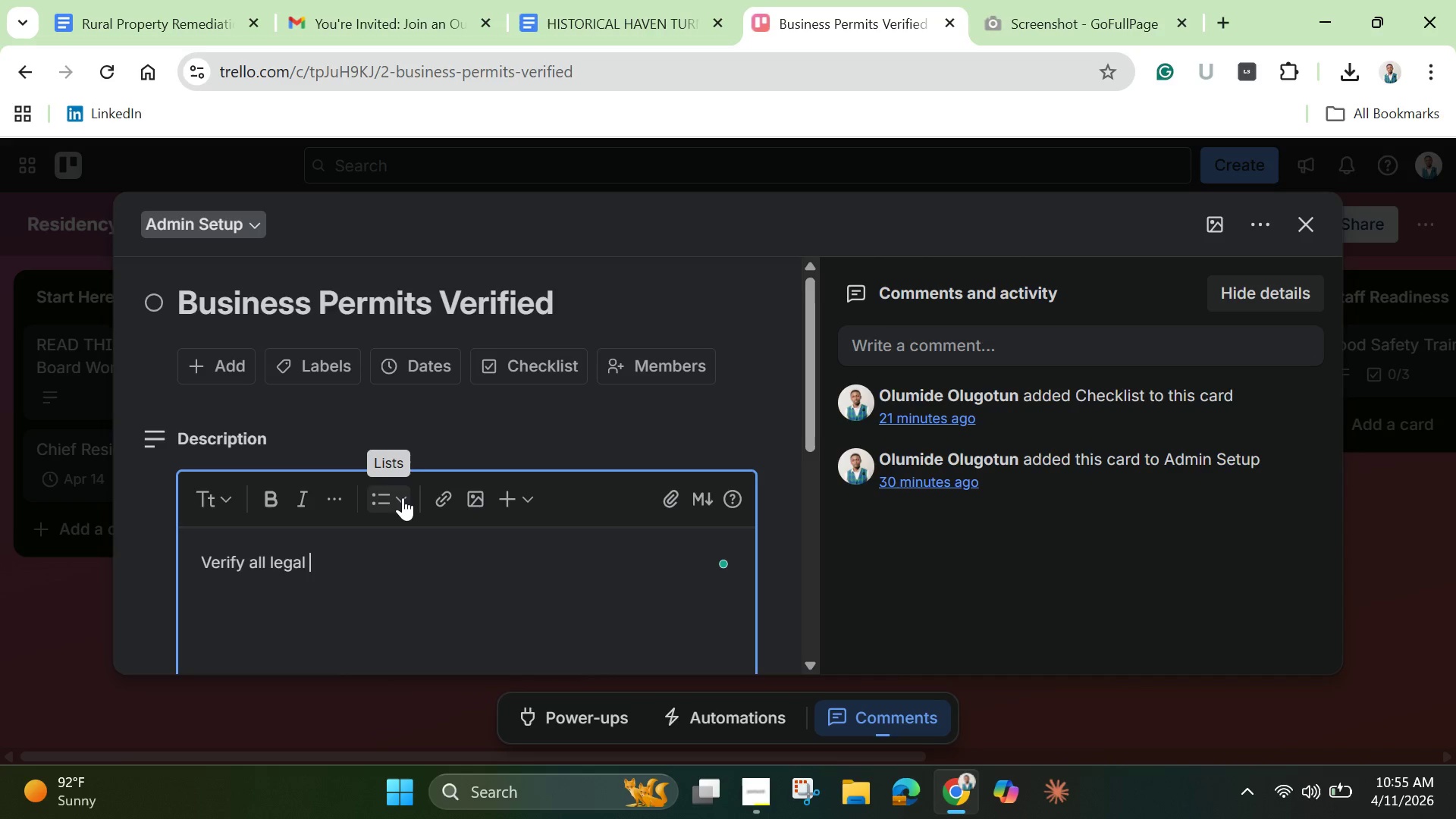 
wait(6.2)
 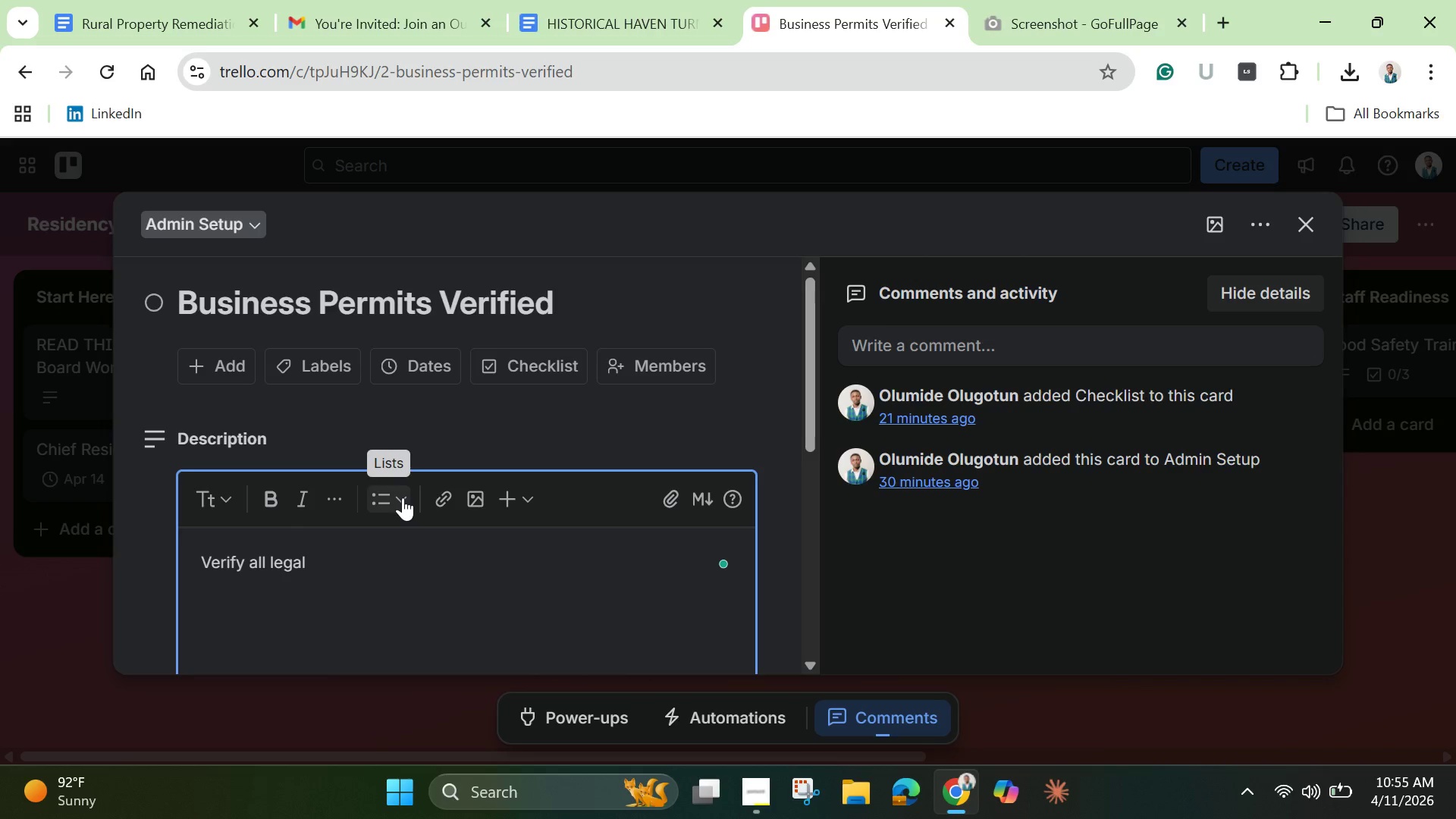 
type(and health compliance )
 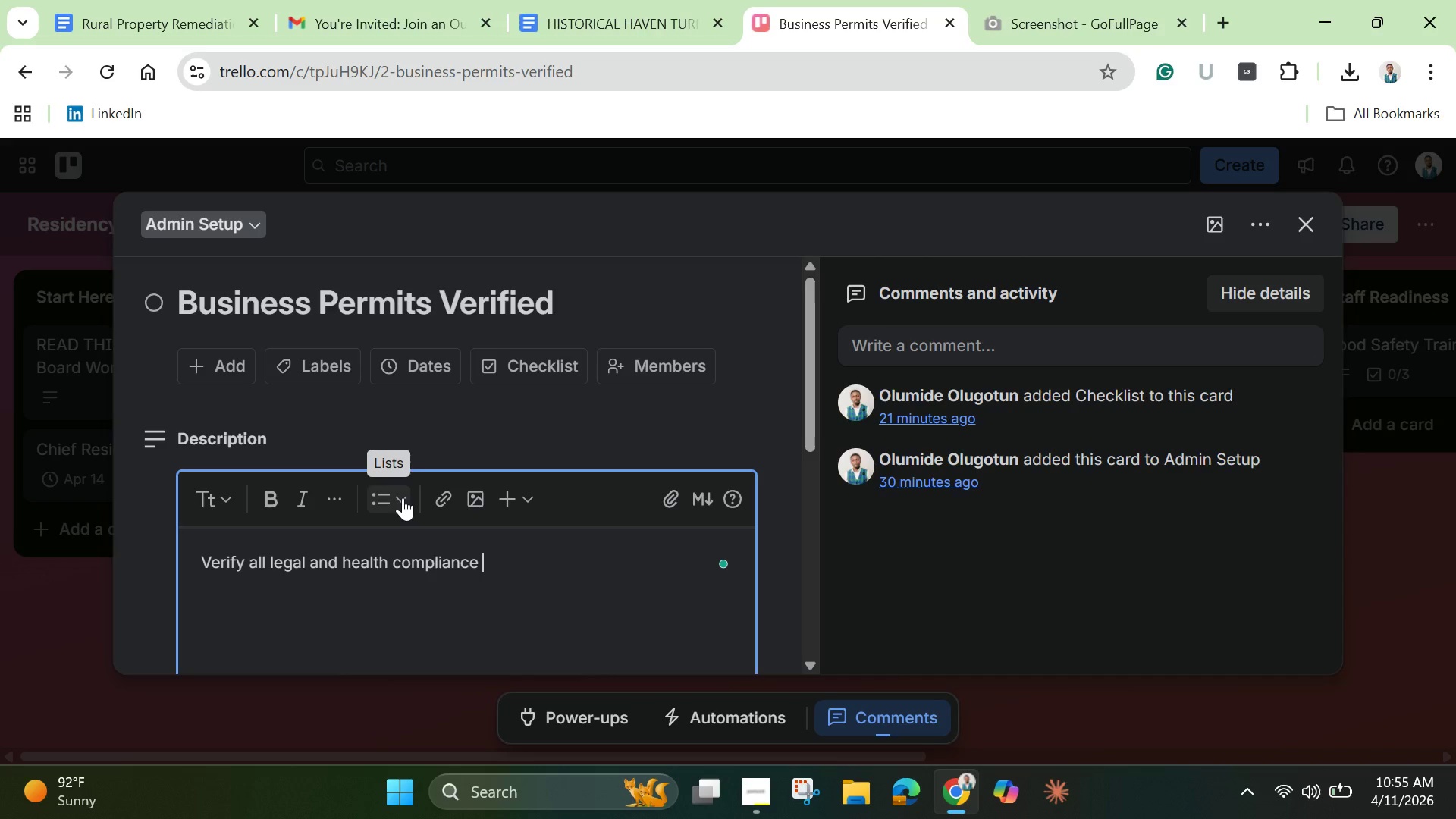 
wait(5.62)
 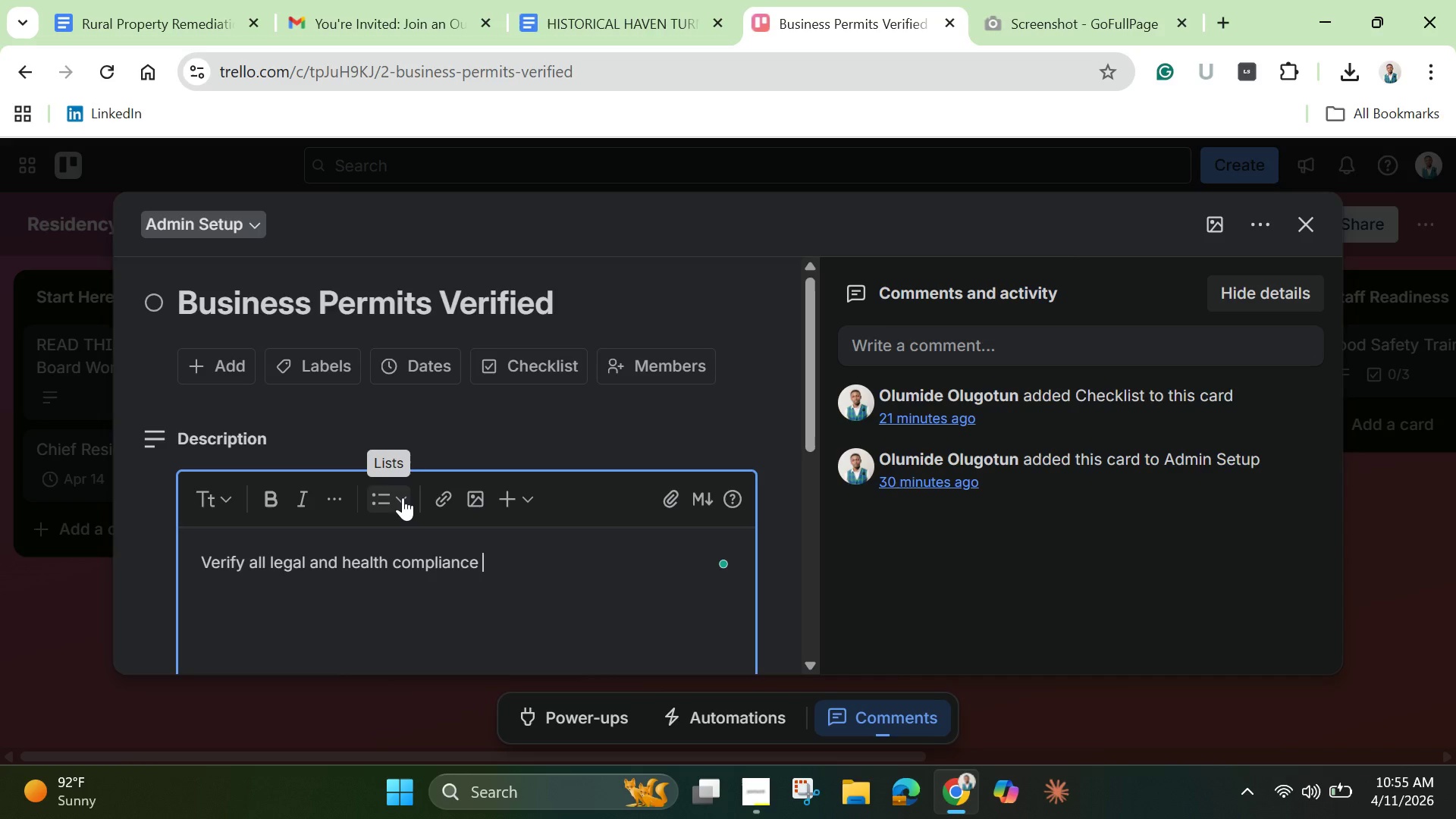 
type(requirements)
 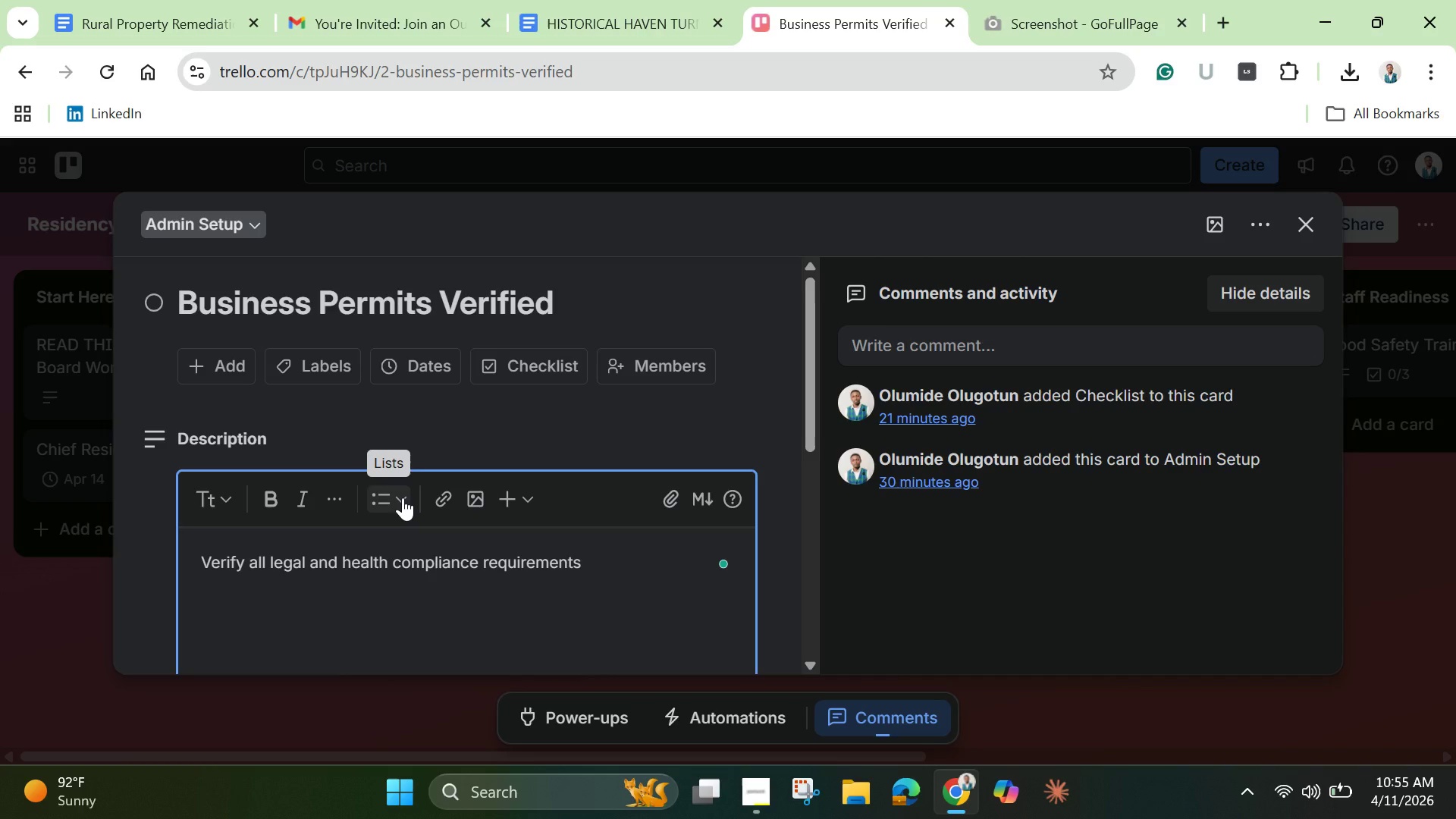 
type( v)
key(Backspace)
type(before kitchen )
 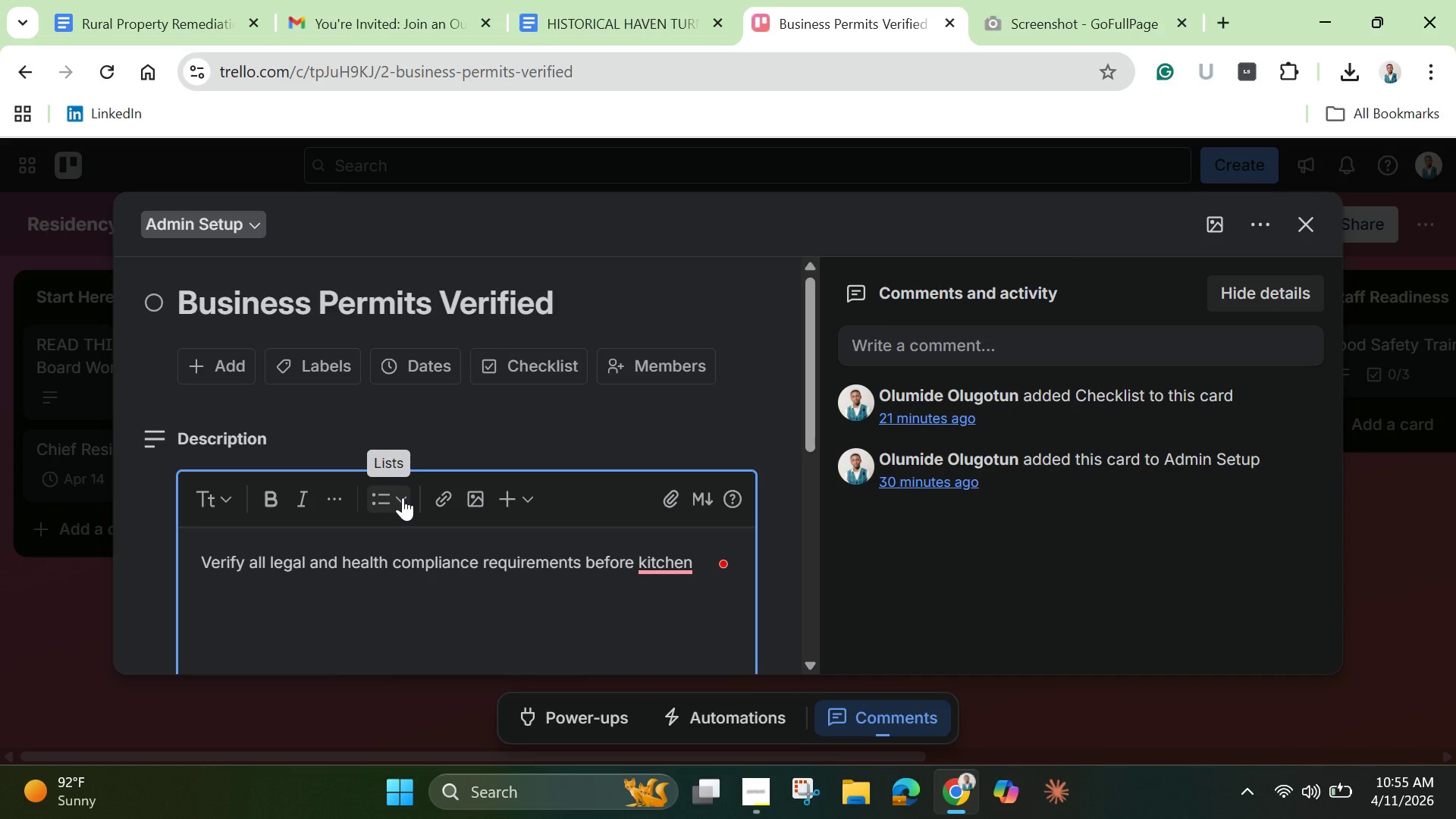 
type(use.)
 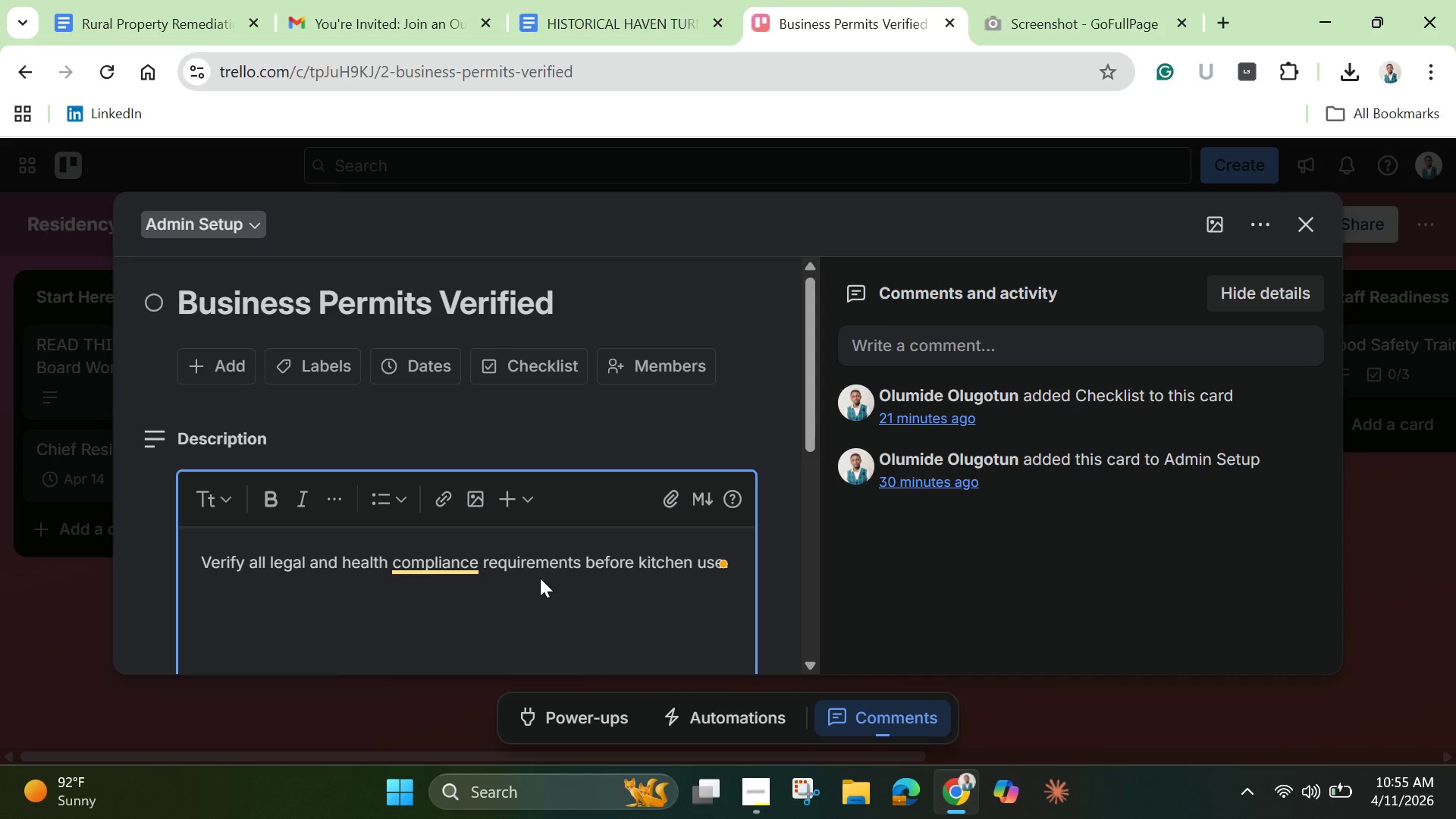 
wait(5.42)
 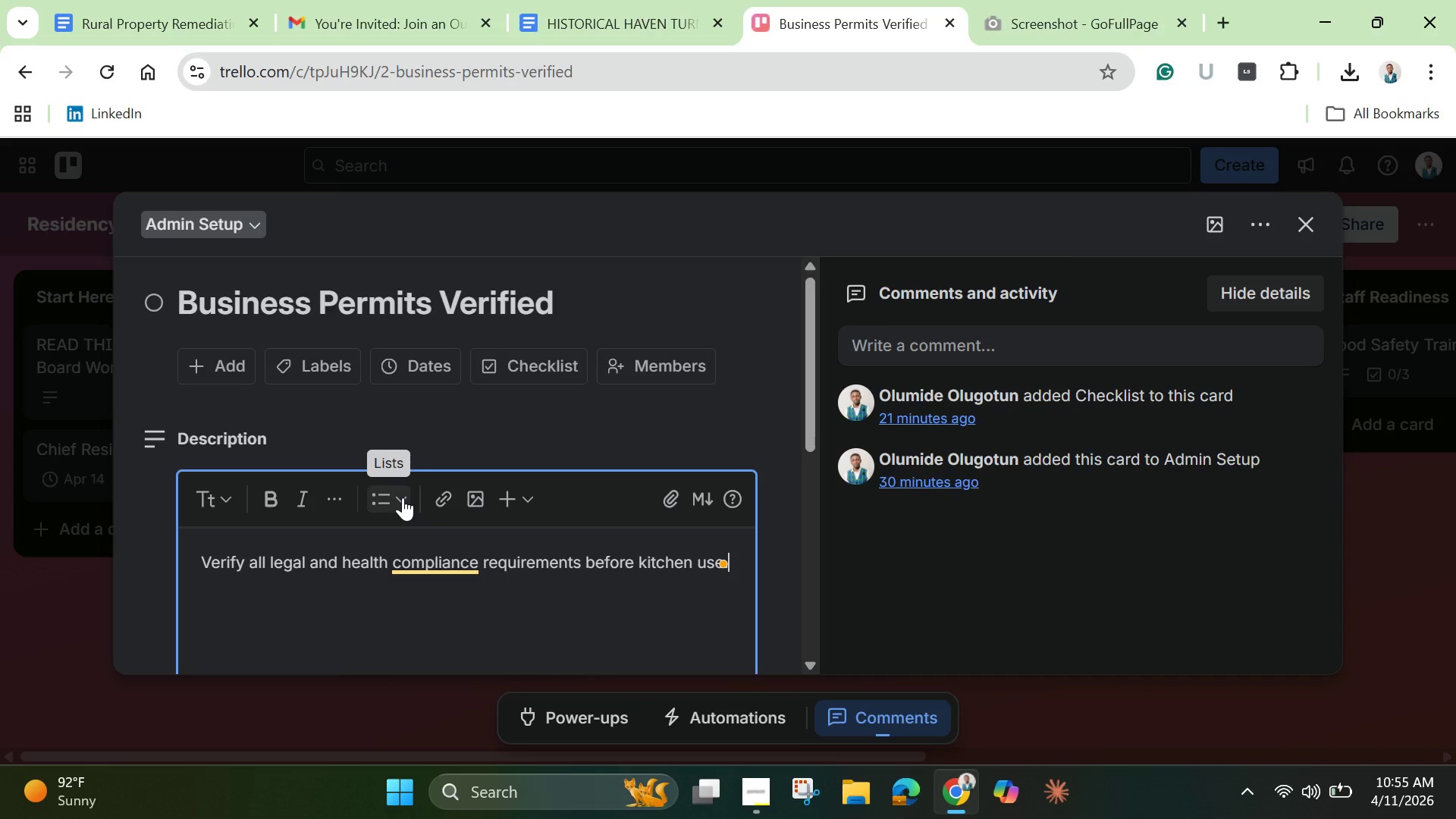 
mouse_move([435, 577])
 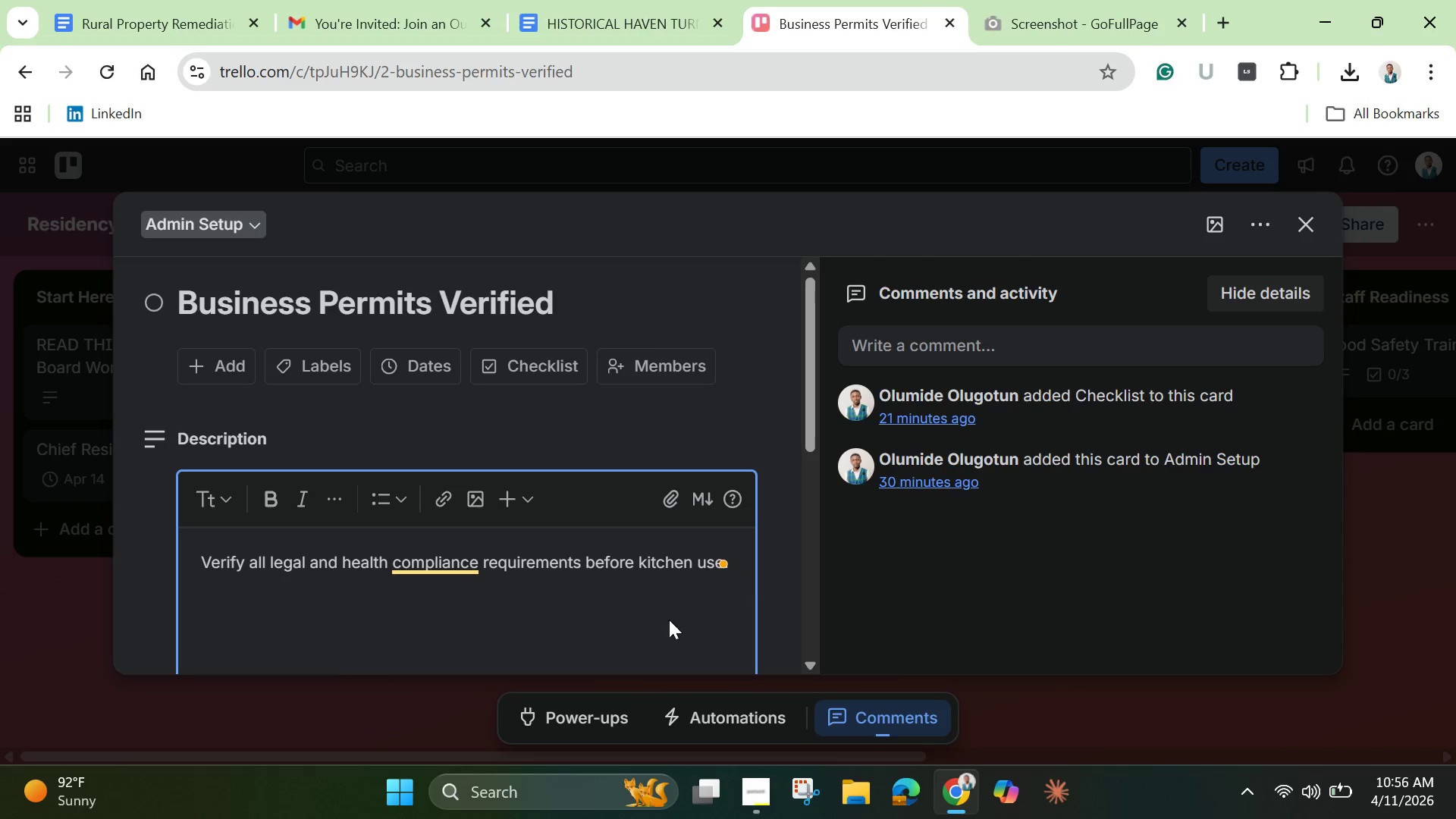 
left_click_drag(start_coordinate=[641, 632], to_coordinate=[634, 633])
 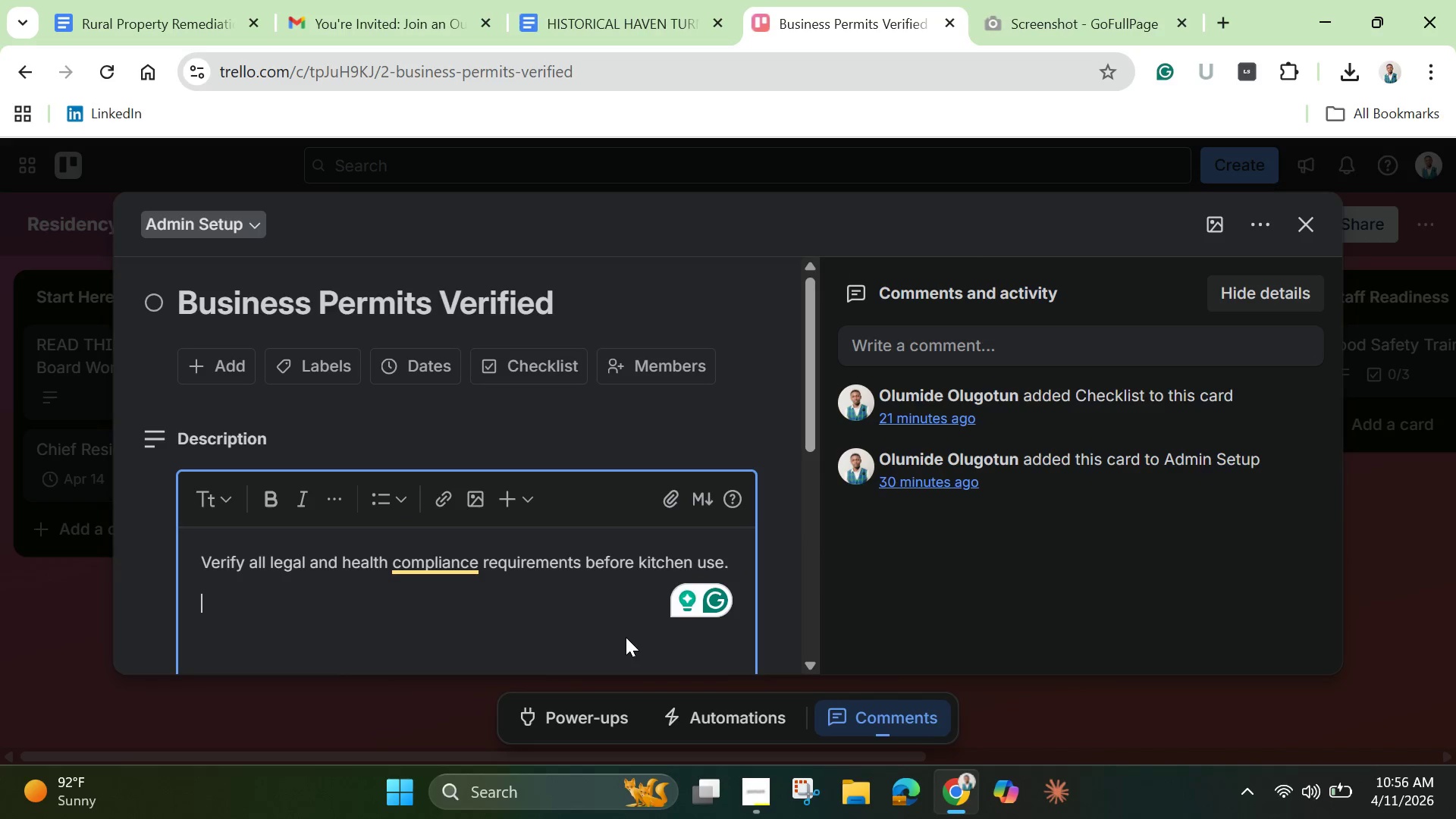 
wait(5.42)
 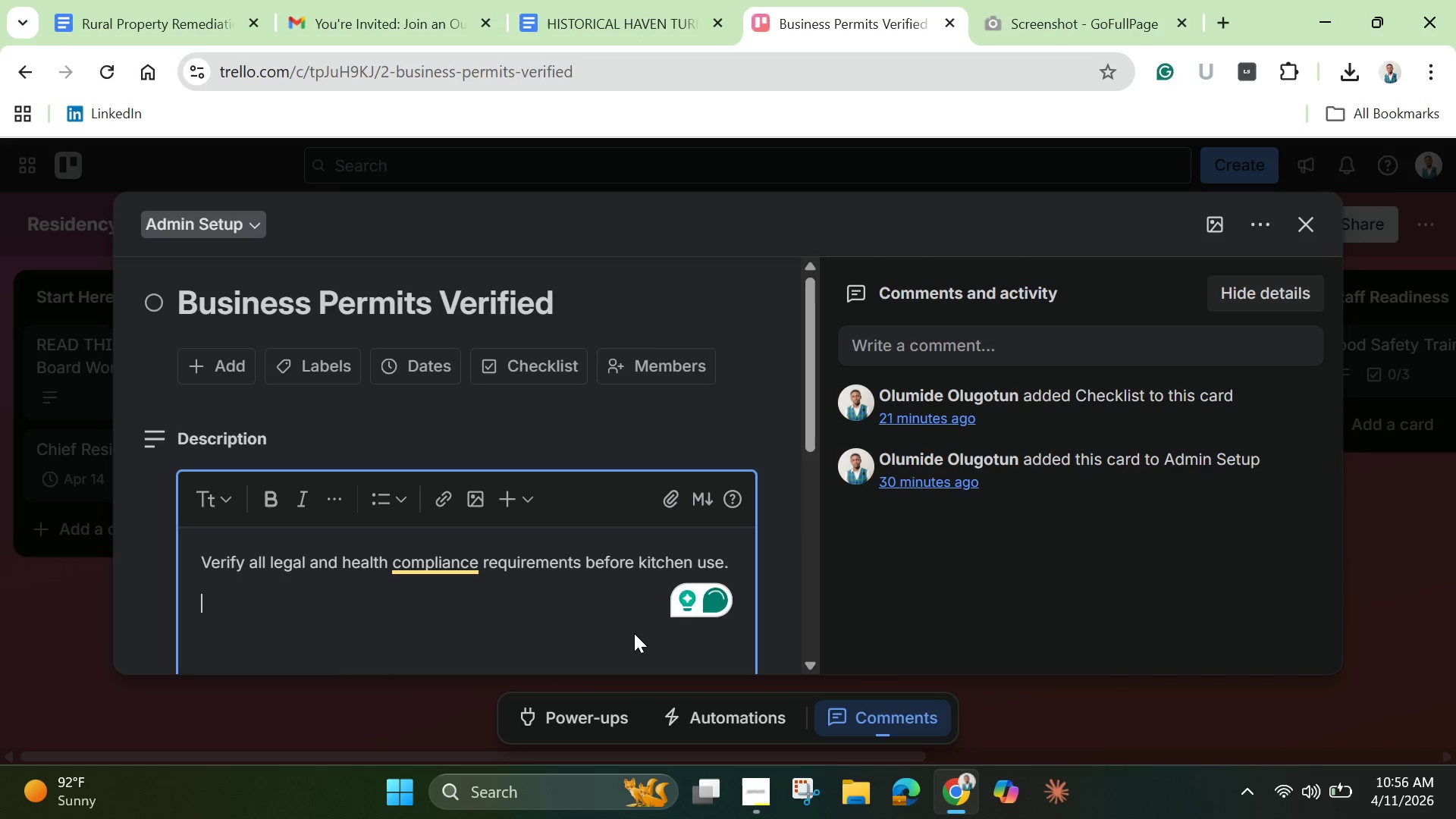 
scroll: coordinate [590, 629], scroll_direction: down, amount: 4.0
 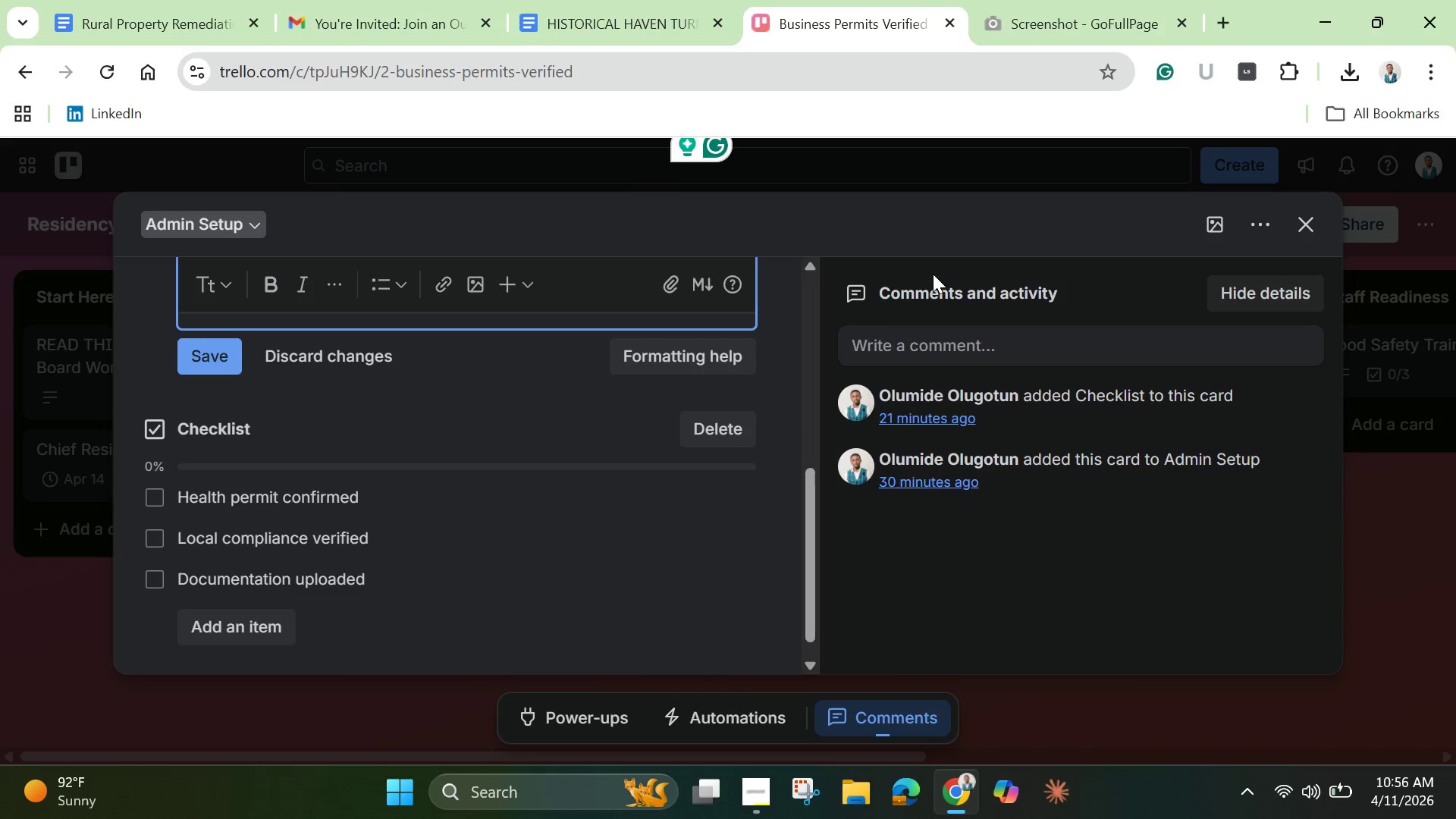 
left_click([1303, 233])
 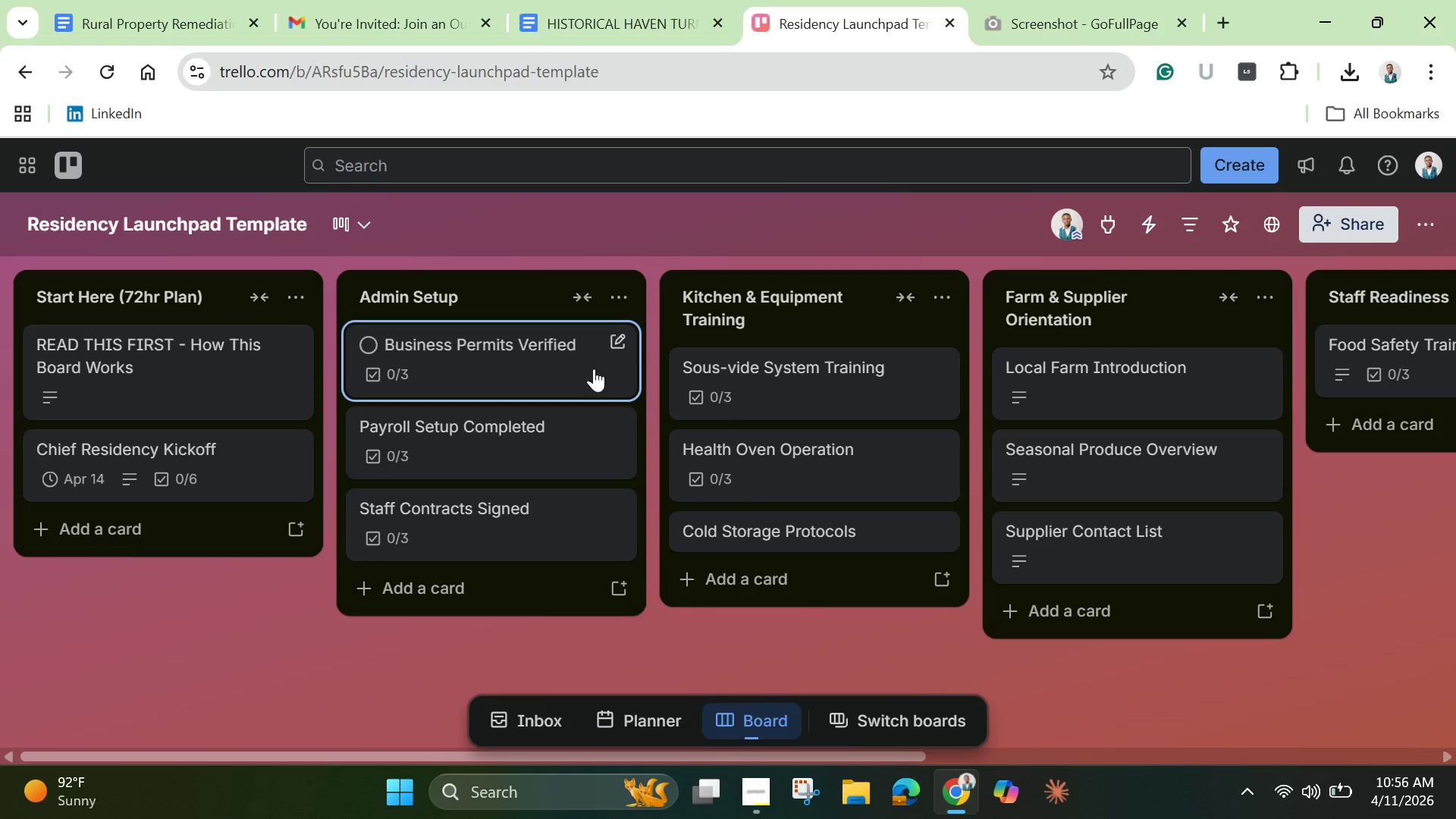 
left_click([480, 353])
 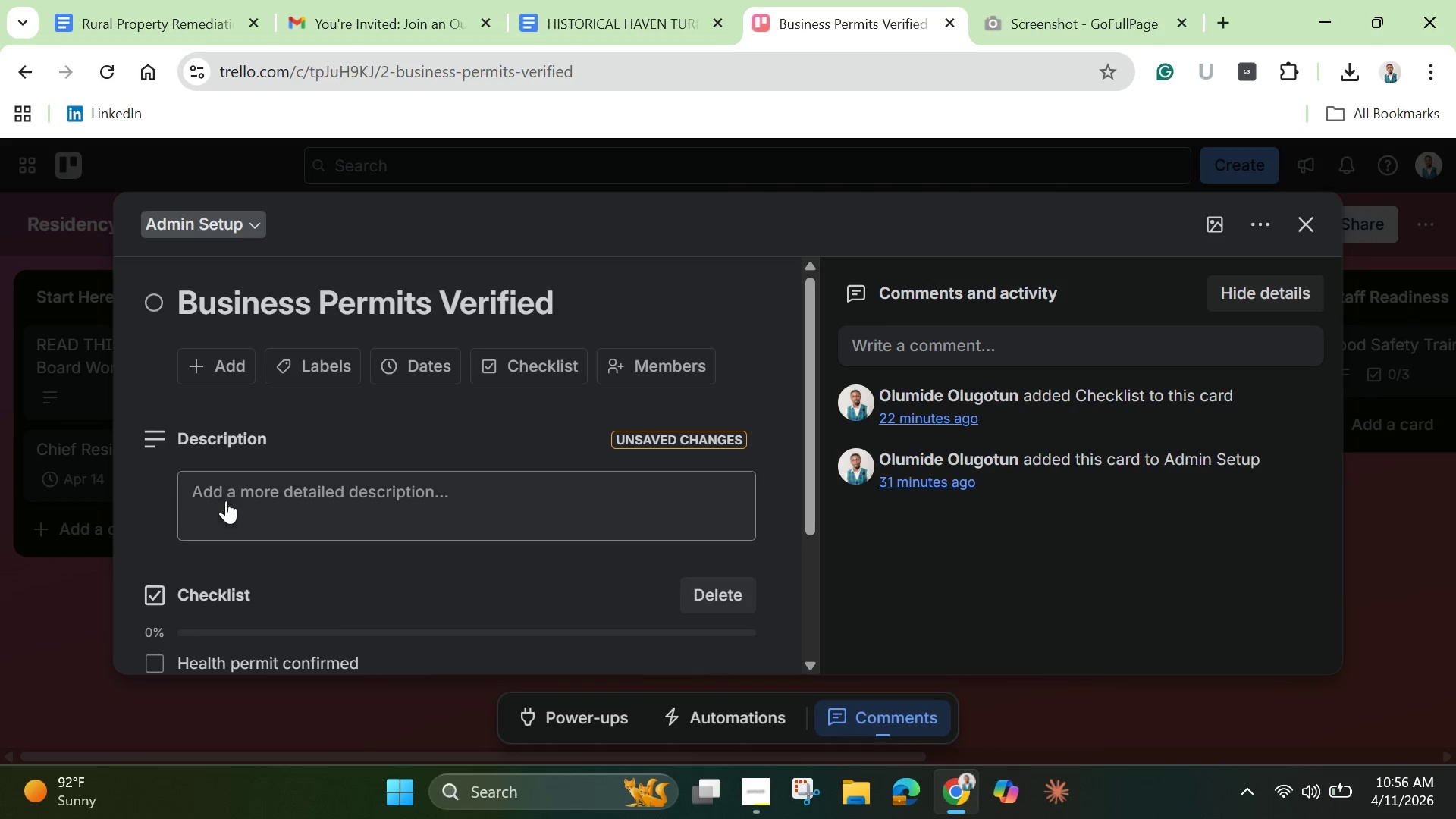 
scroll: coordinate [219, 546], scroll_direction: down, amount: 1.0
 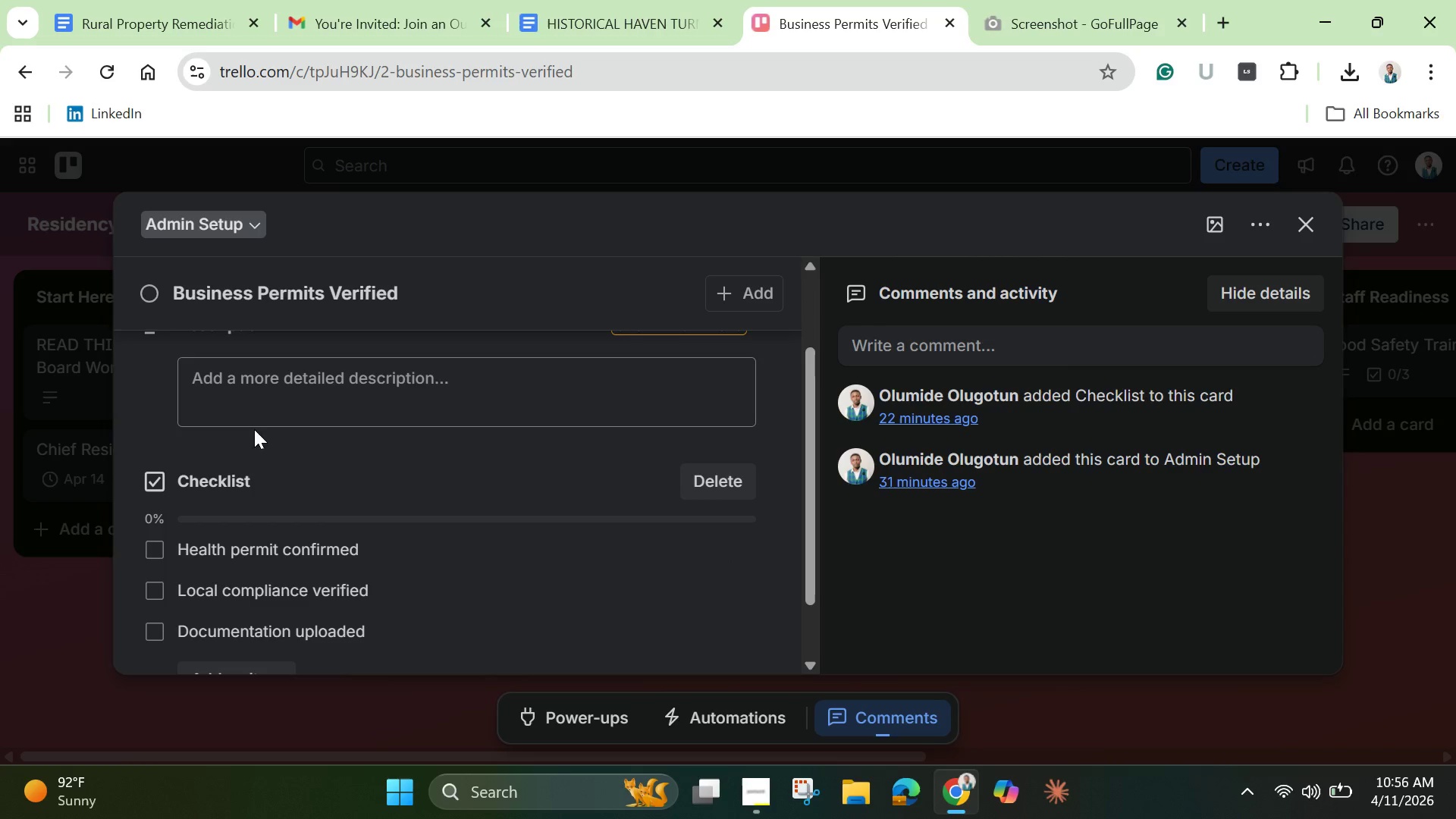 
left_click([262, 397])
 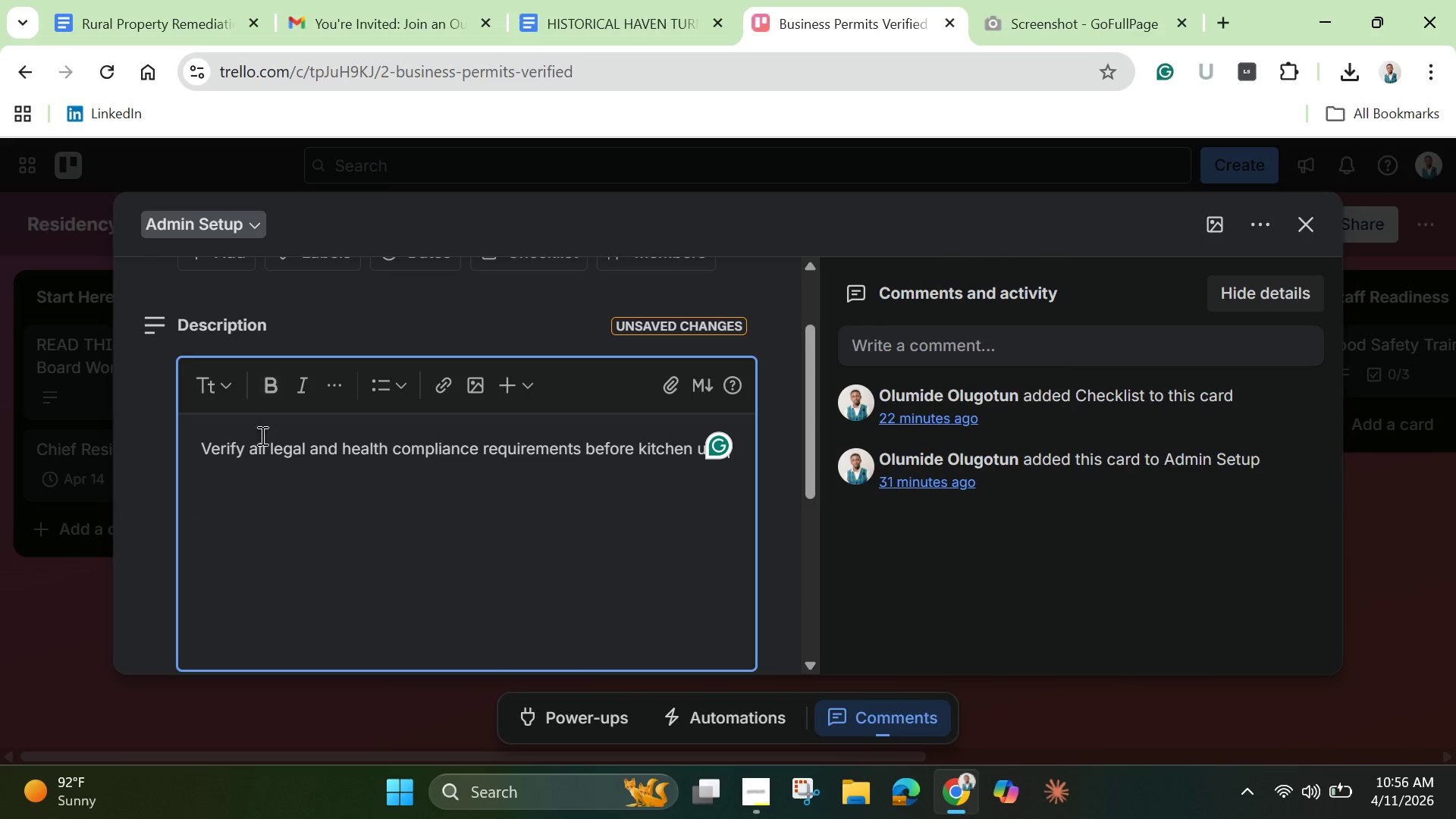 
scroll: coordinate [261, 466], scroll_direction: down, amount: 3.0
 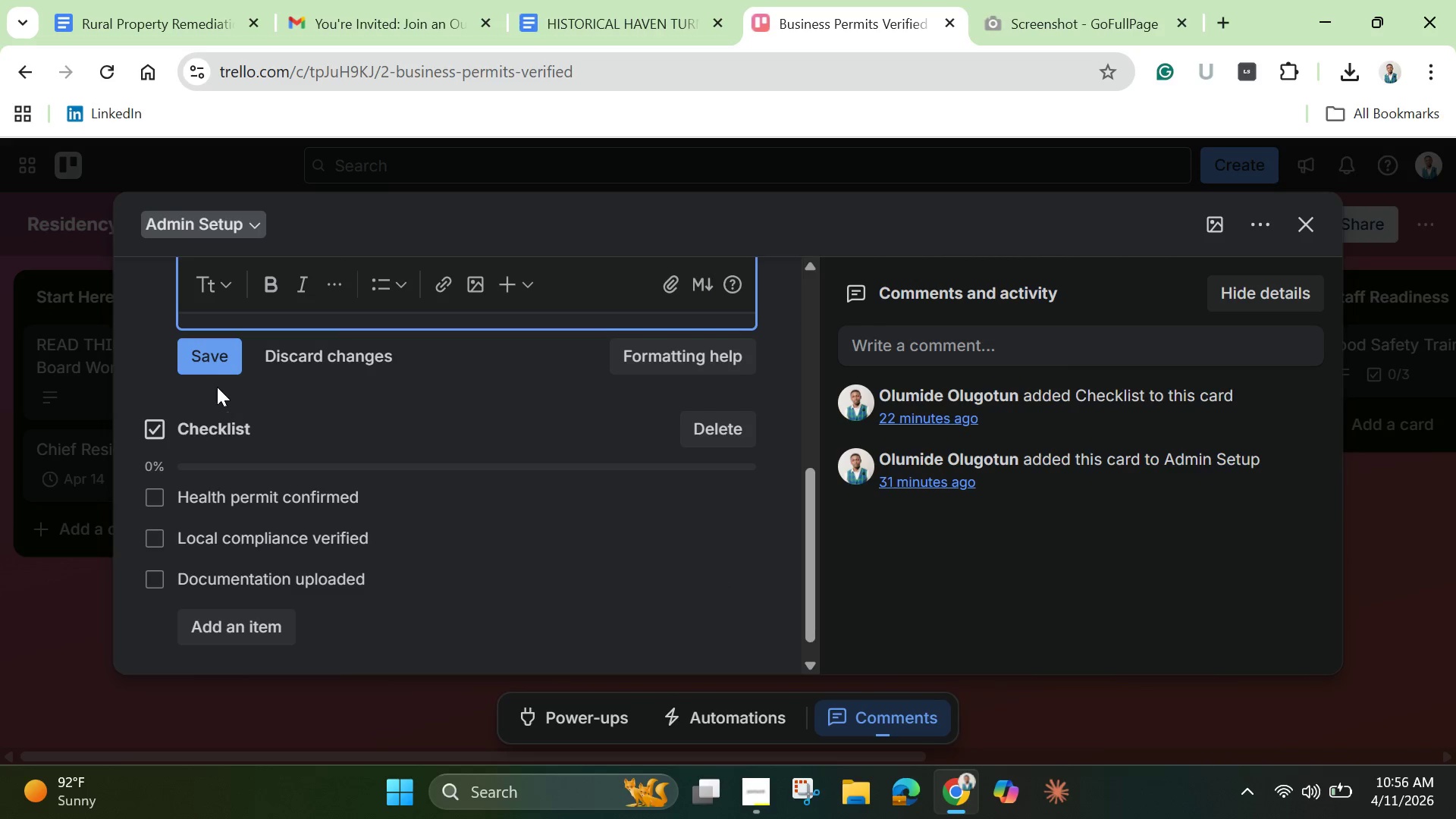 
left_click([215, 369])
 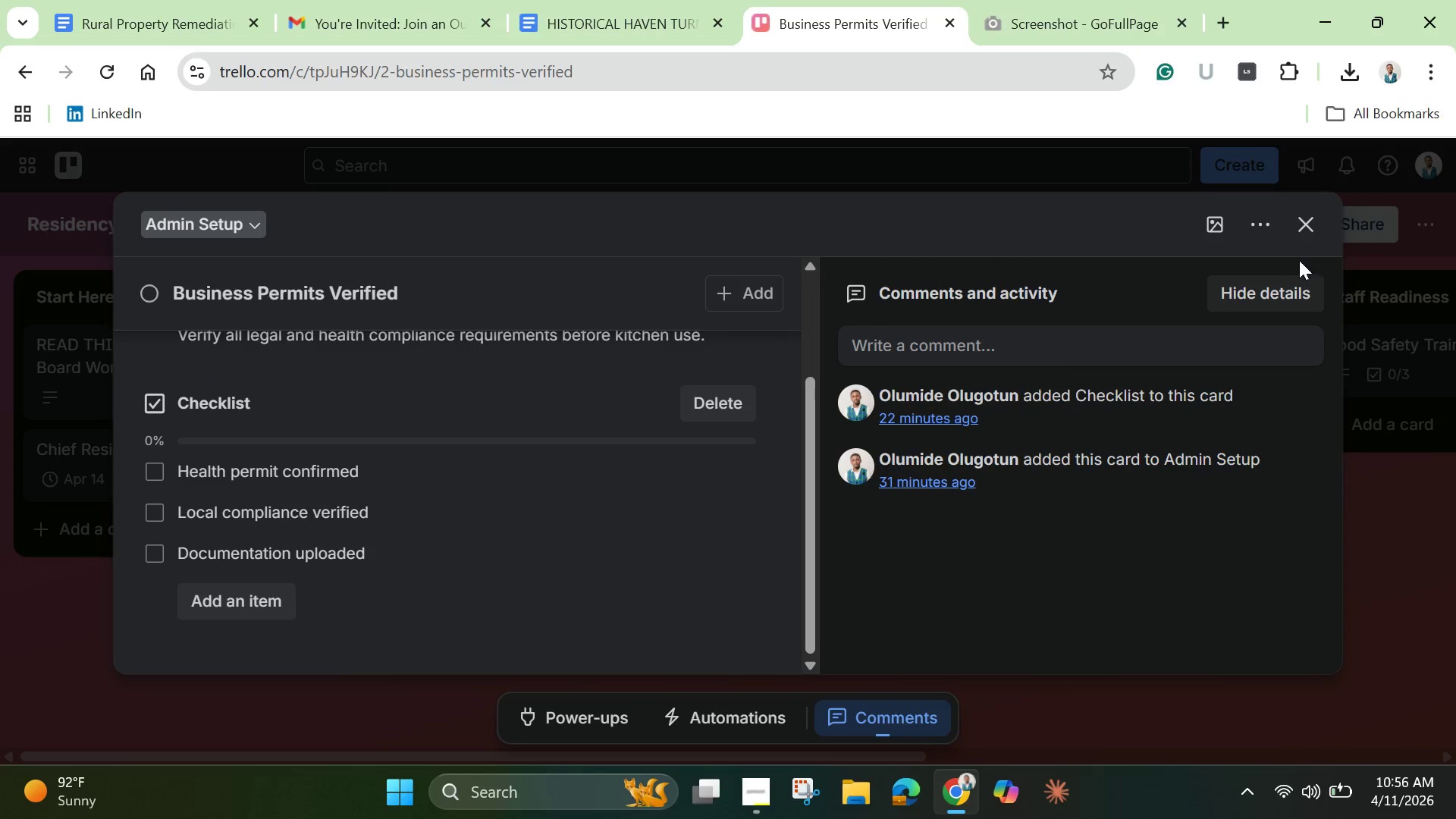 
left_click([1311, 235])
 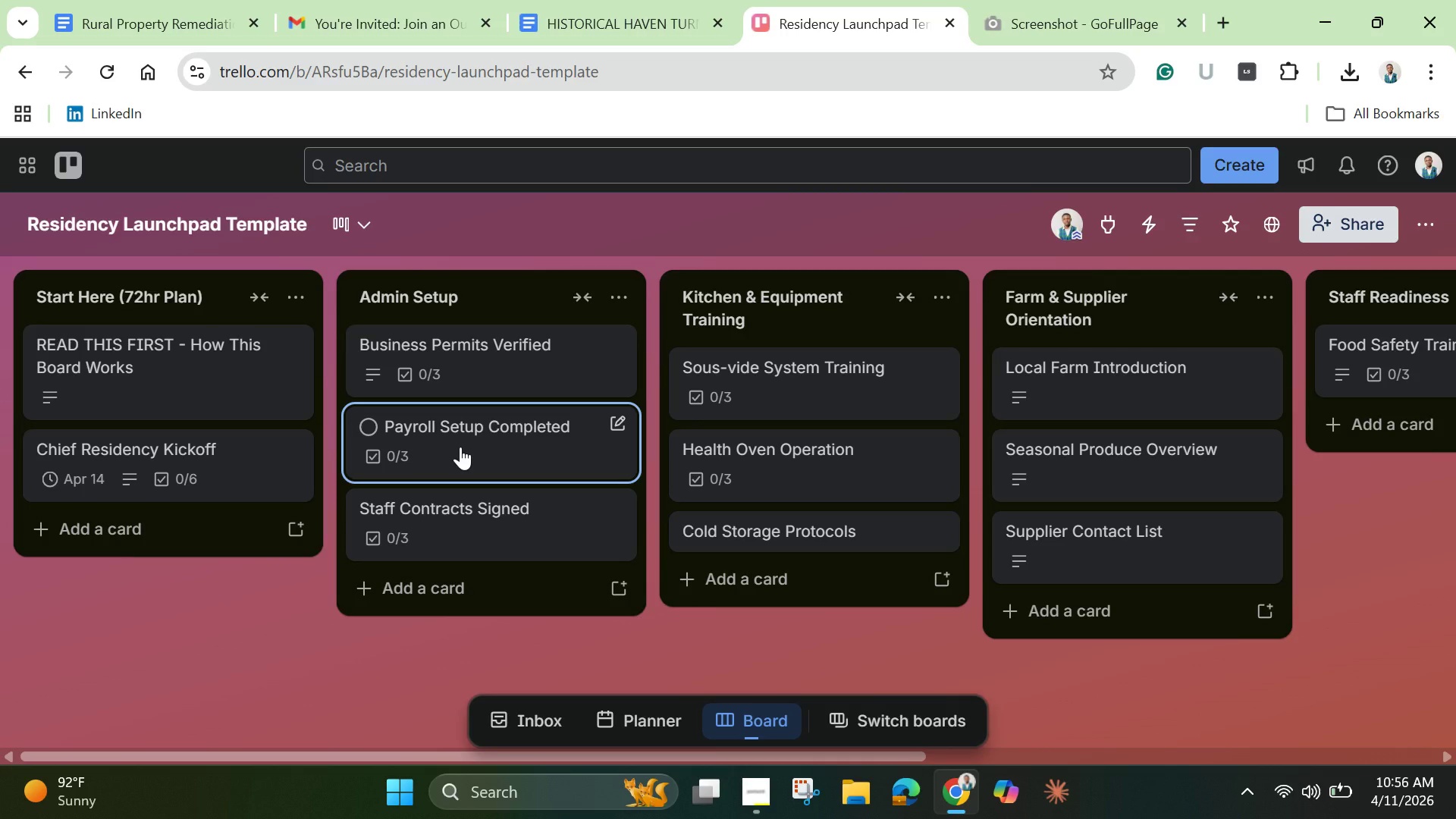 
left_click([460, 447])
 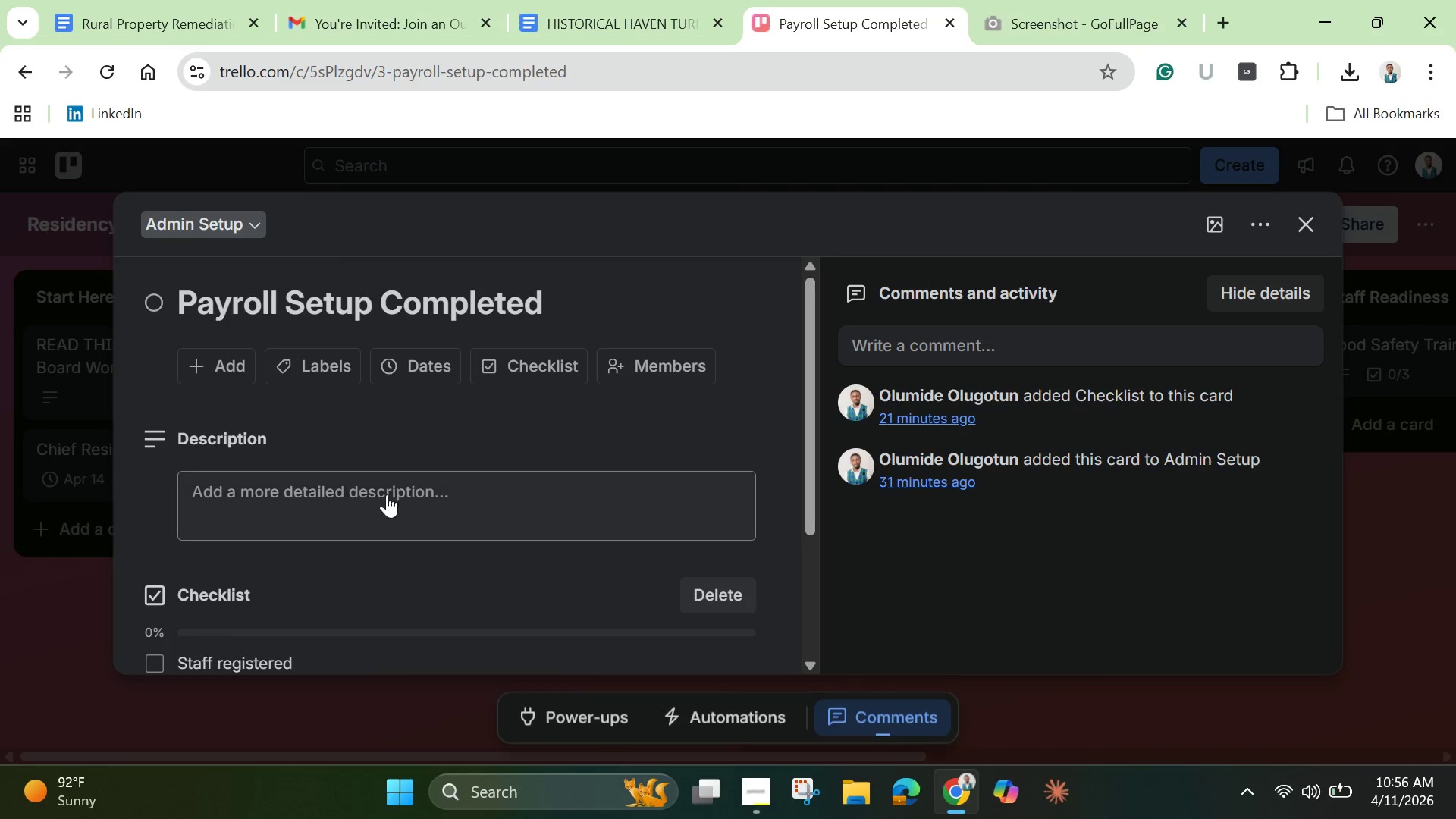 
left_click([350, 510])
 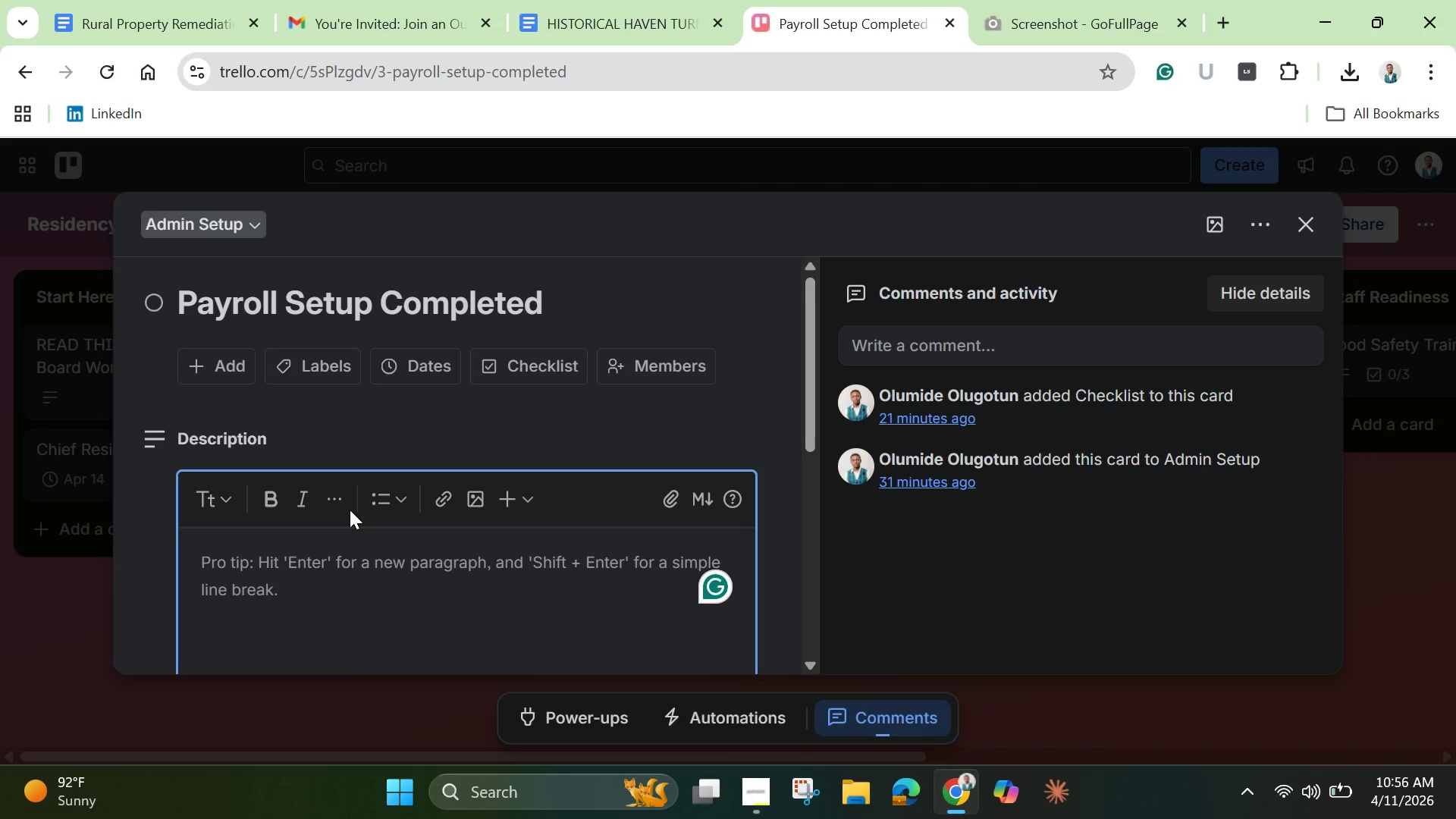 
type(Ensure all staff are registered and payments )
 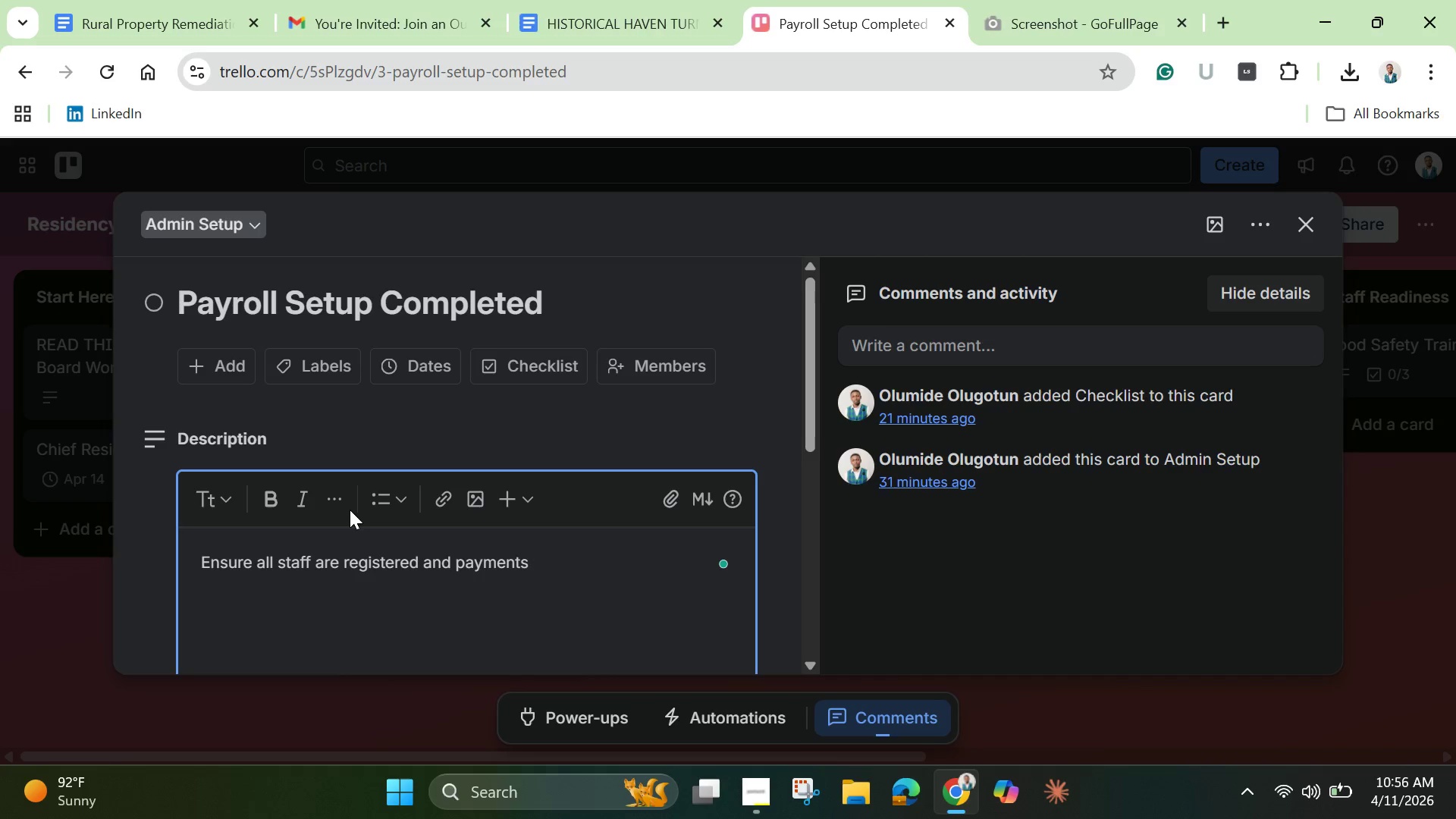 
key(Backspace)
key(Backspace)
type( system )
key(Backspace)
type(s are active )
 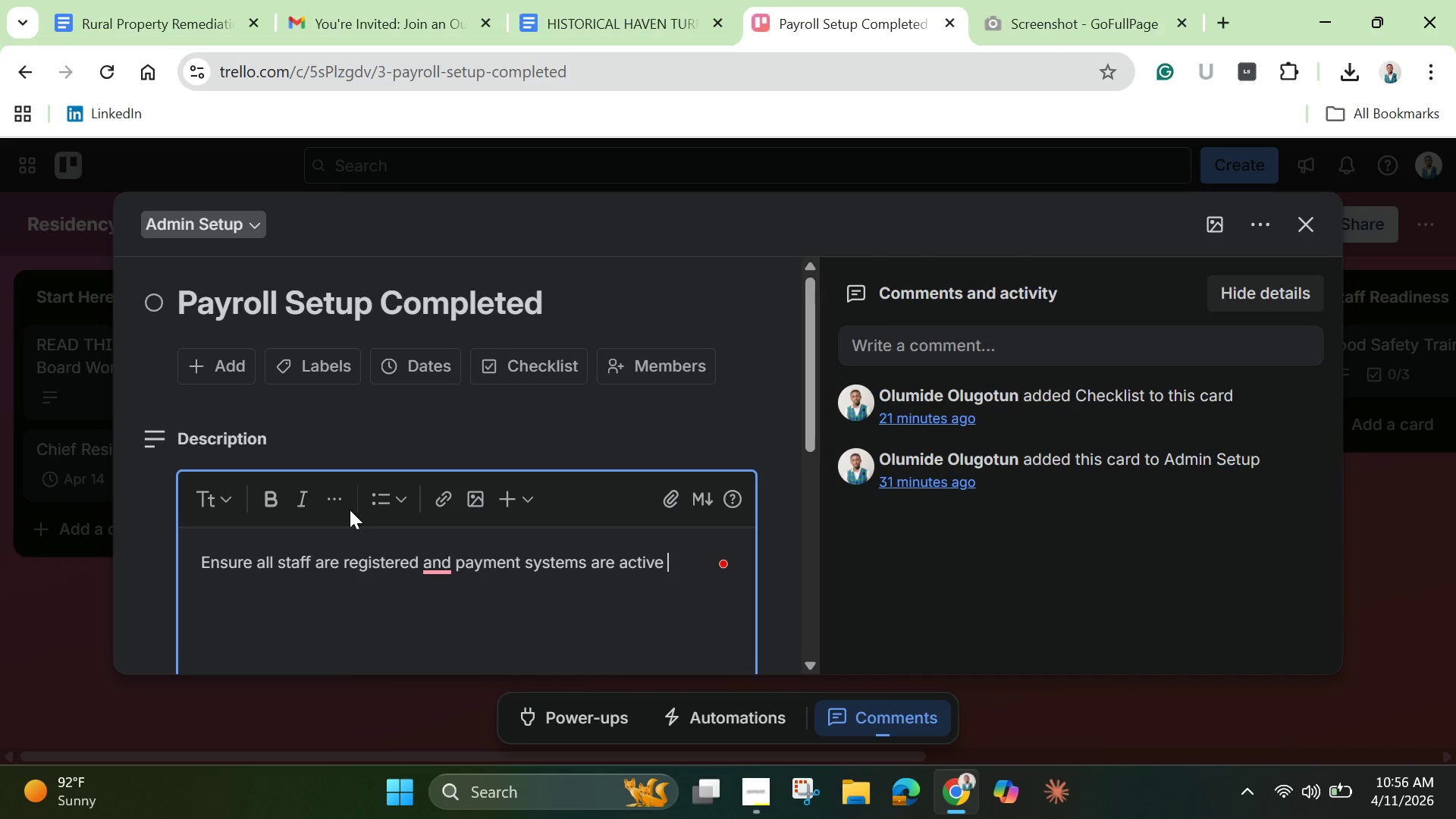 
type(before service.)
 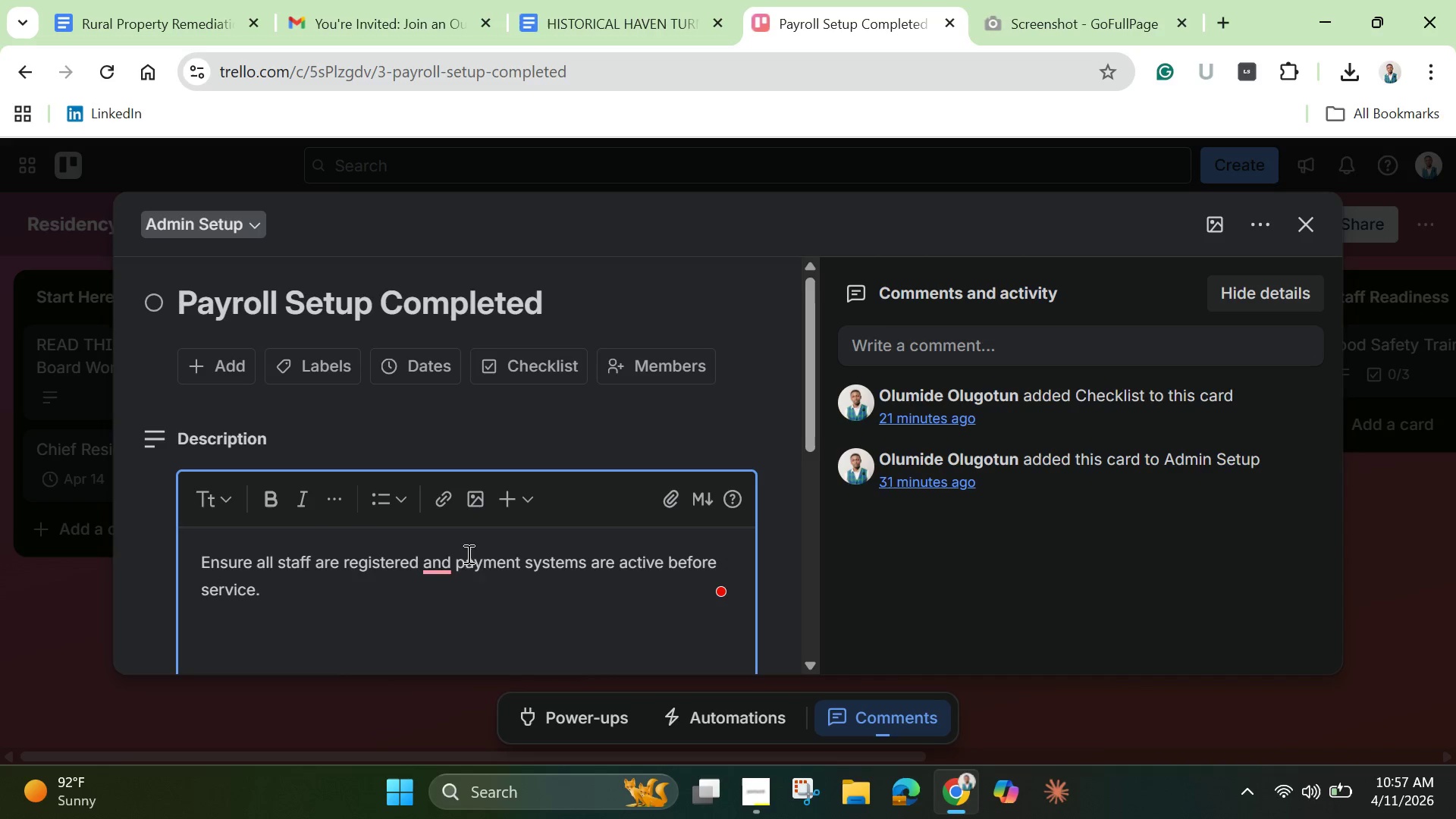 
left_click([436, 573])
 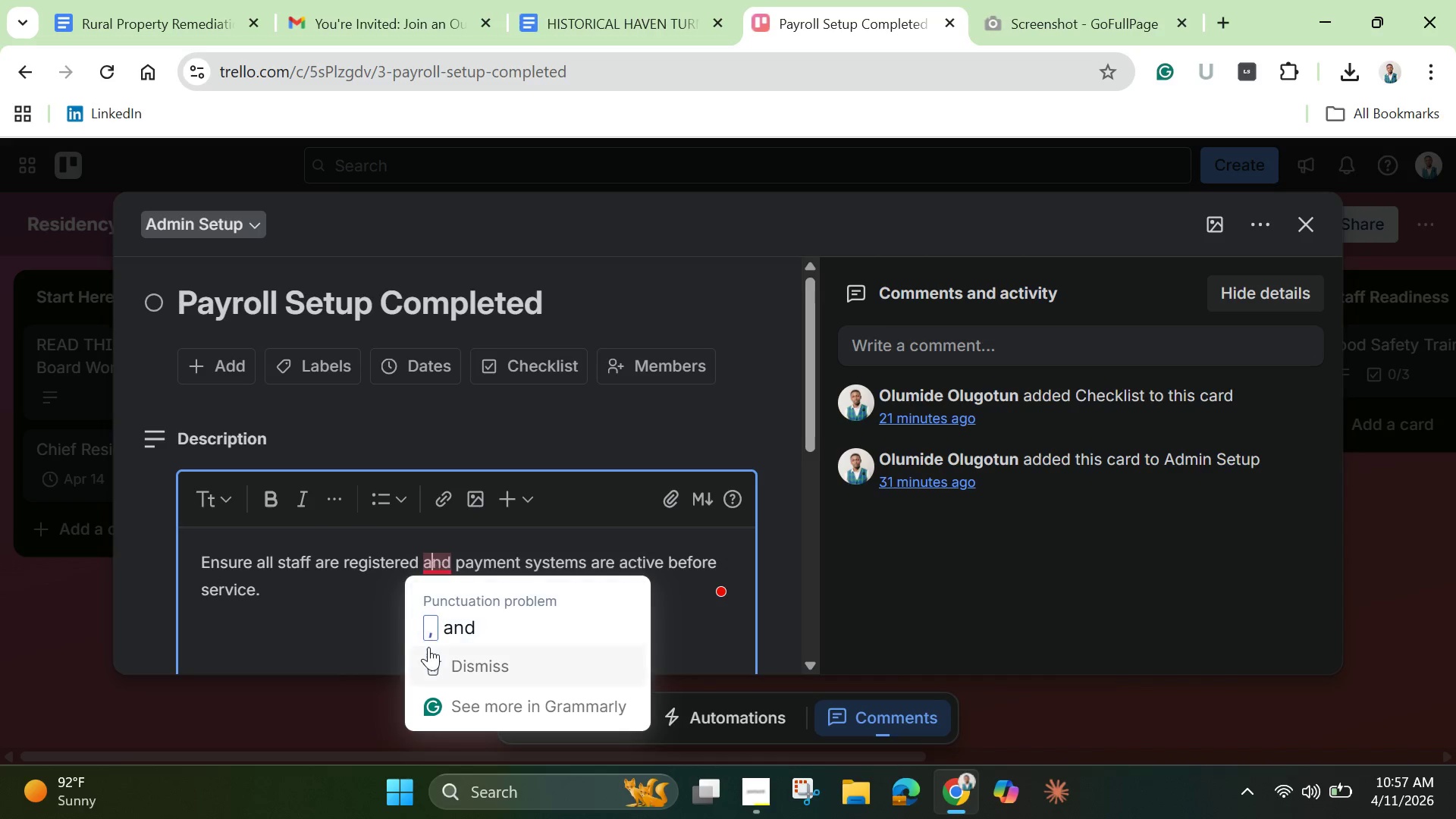 
left_click([430, 638])
 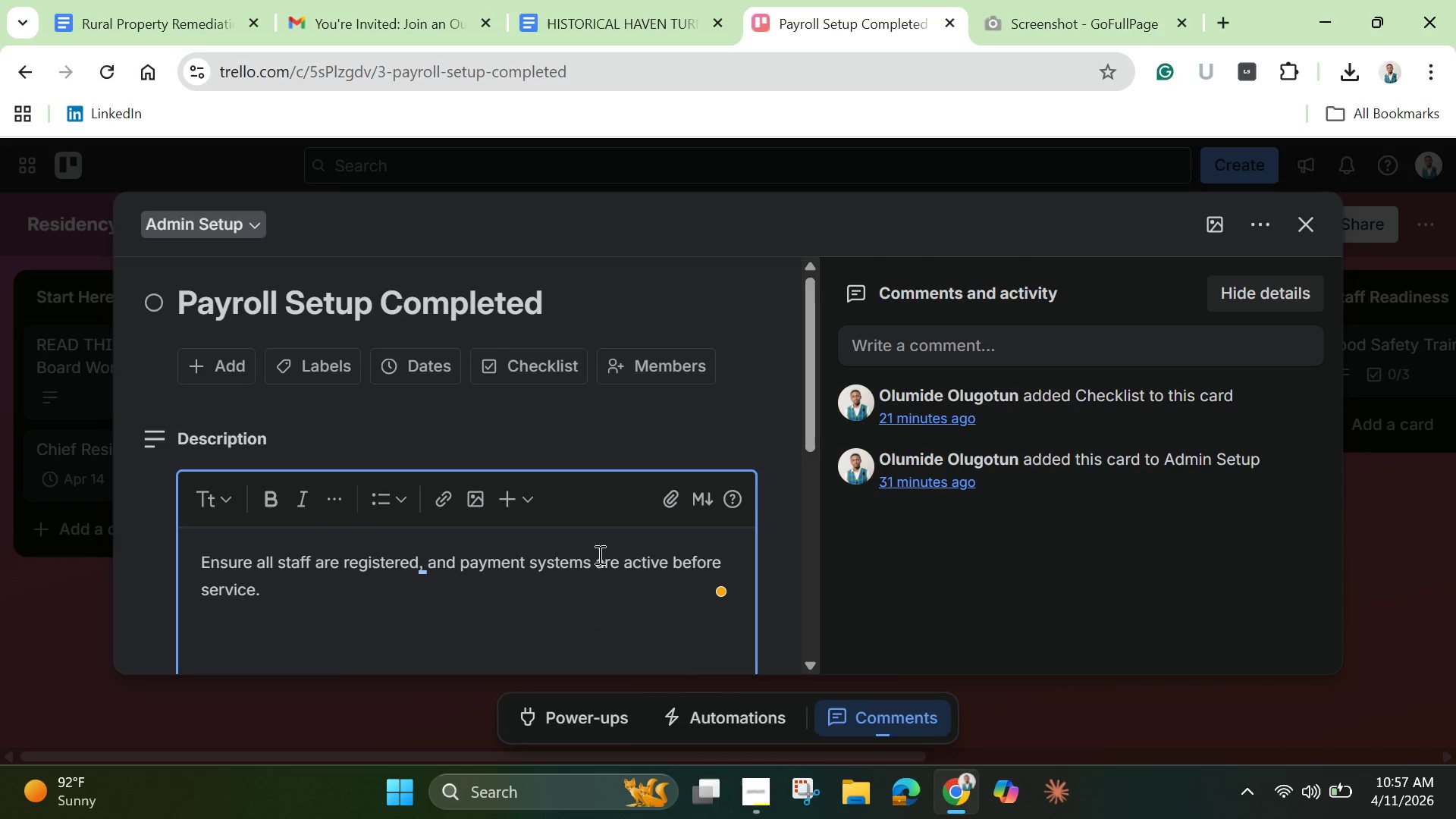 
left_click([553, 578])
 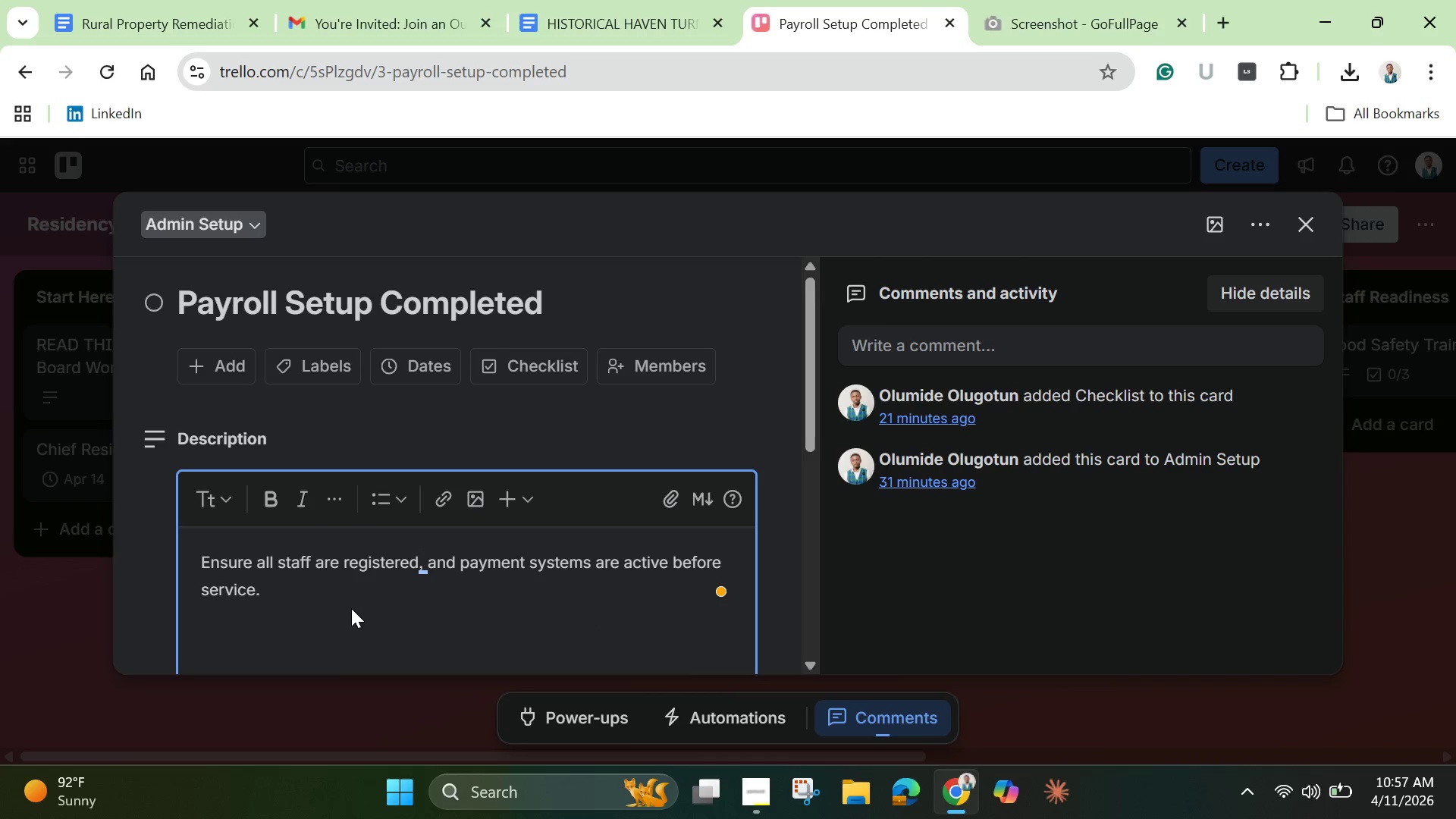 
left_click([348, 606])
 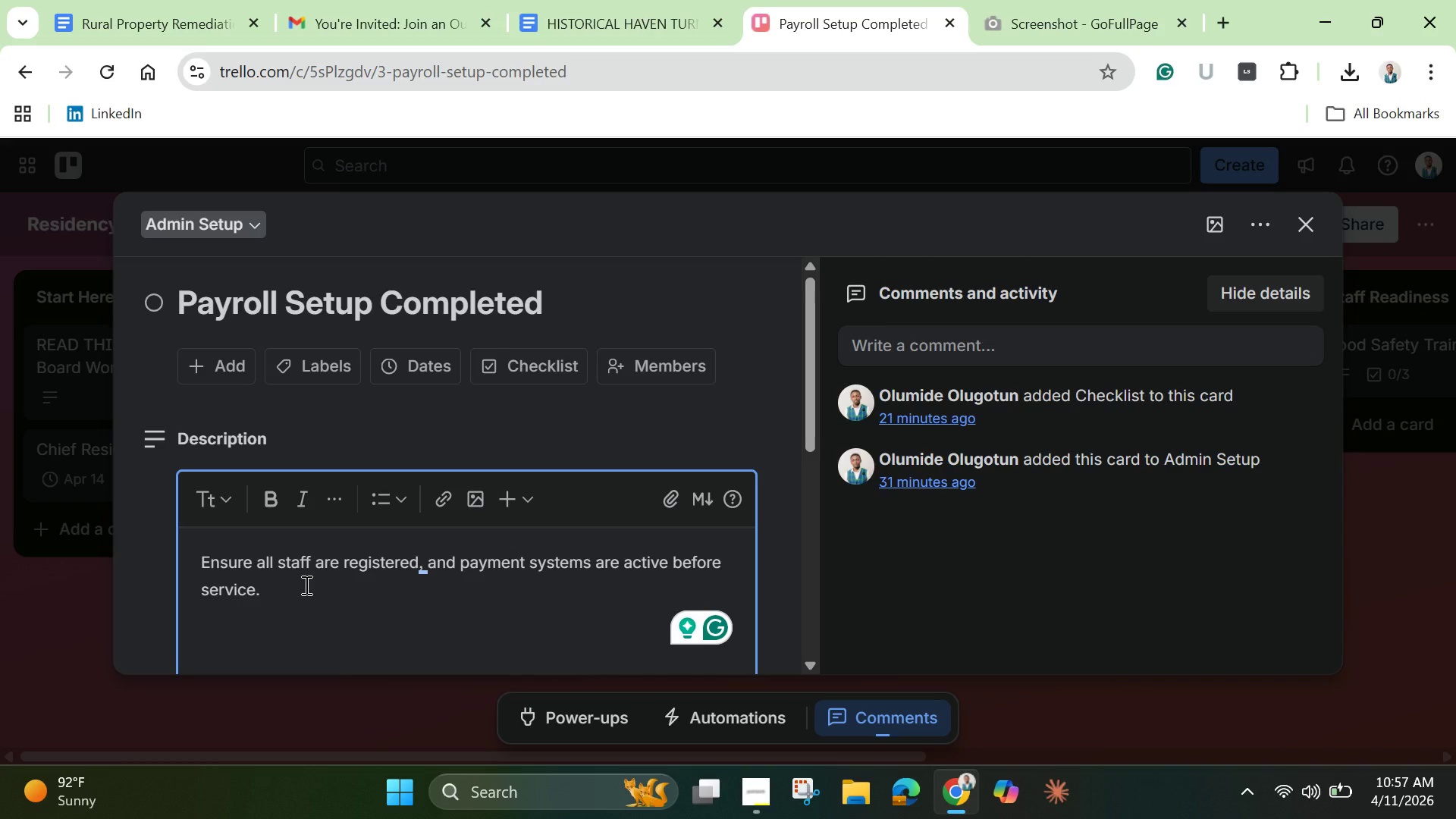 
wait(12.03)
 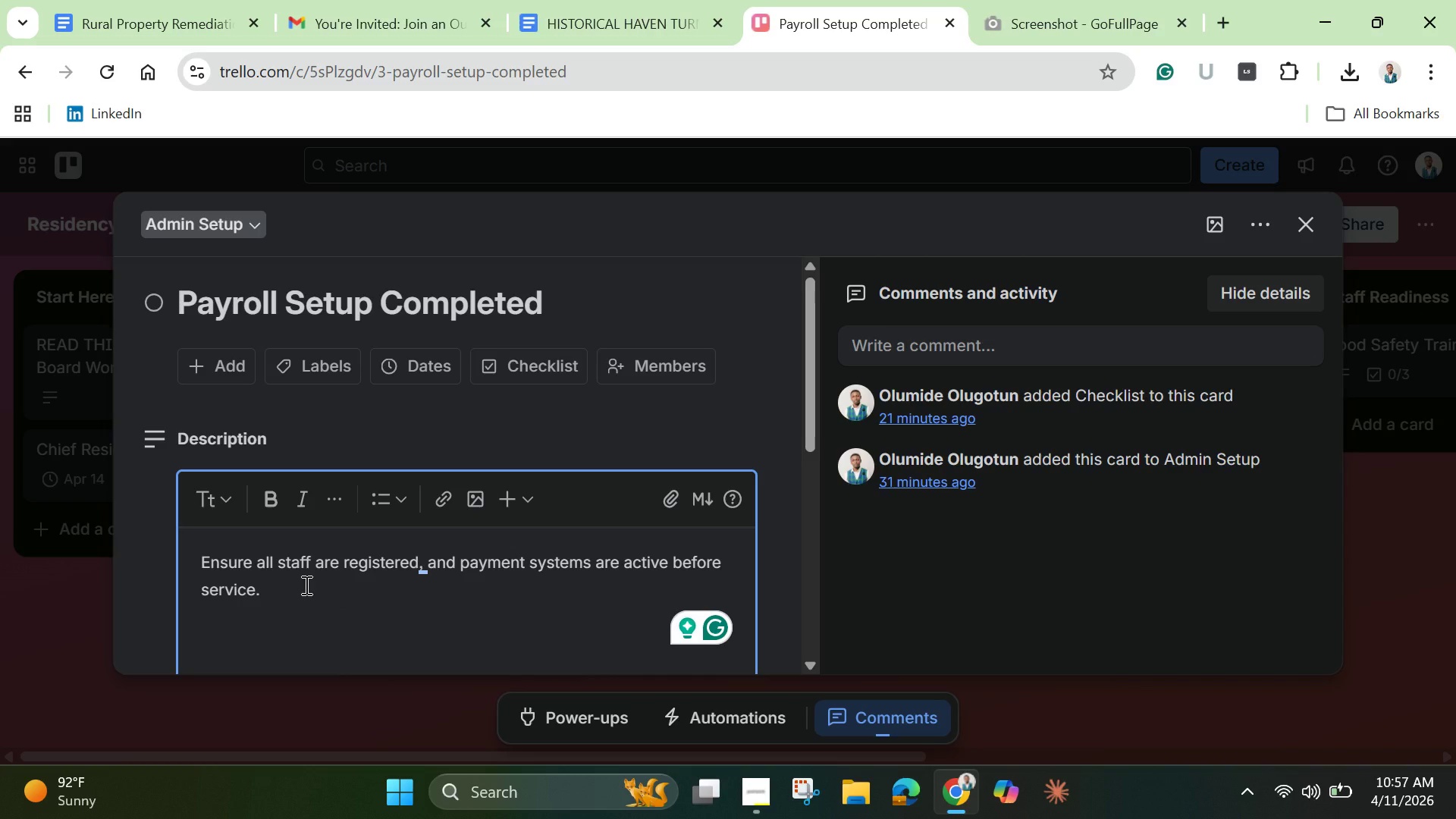 
scroll: coordinate [641, 380], scroll_direction: down, amount: 3.0
 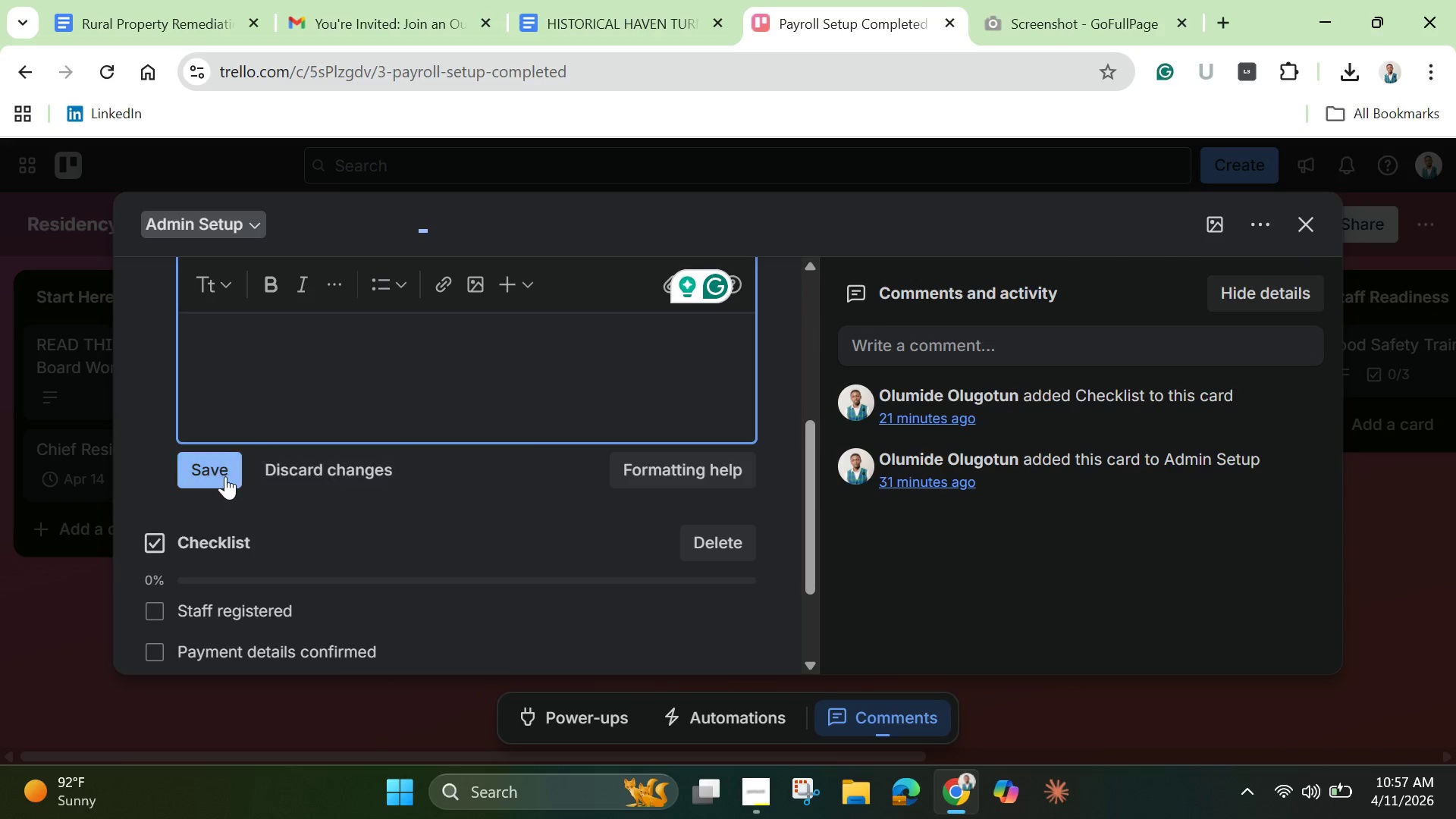 
left_click([225, 471])
 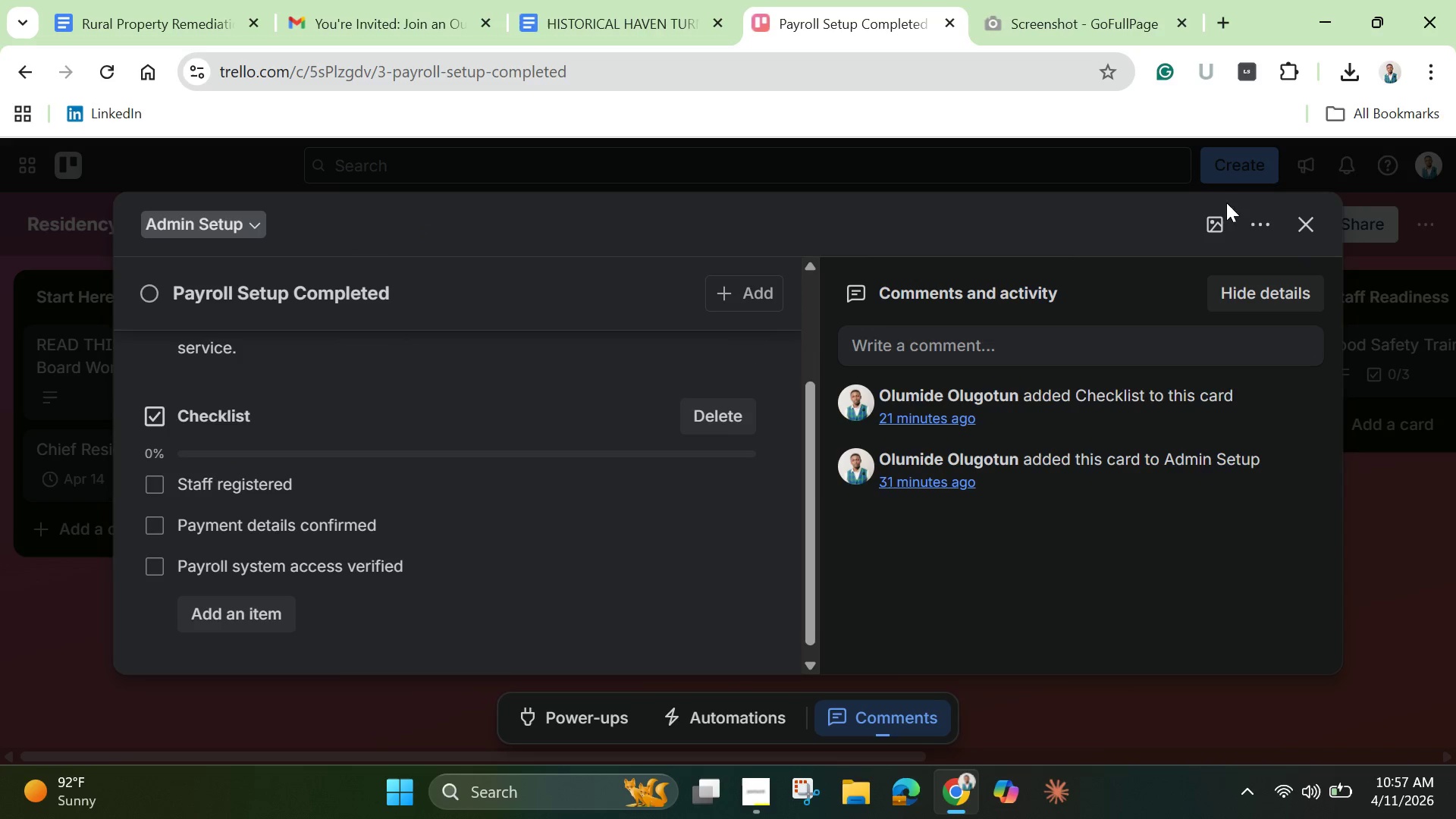 
left_click([1310, 221])
 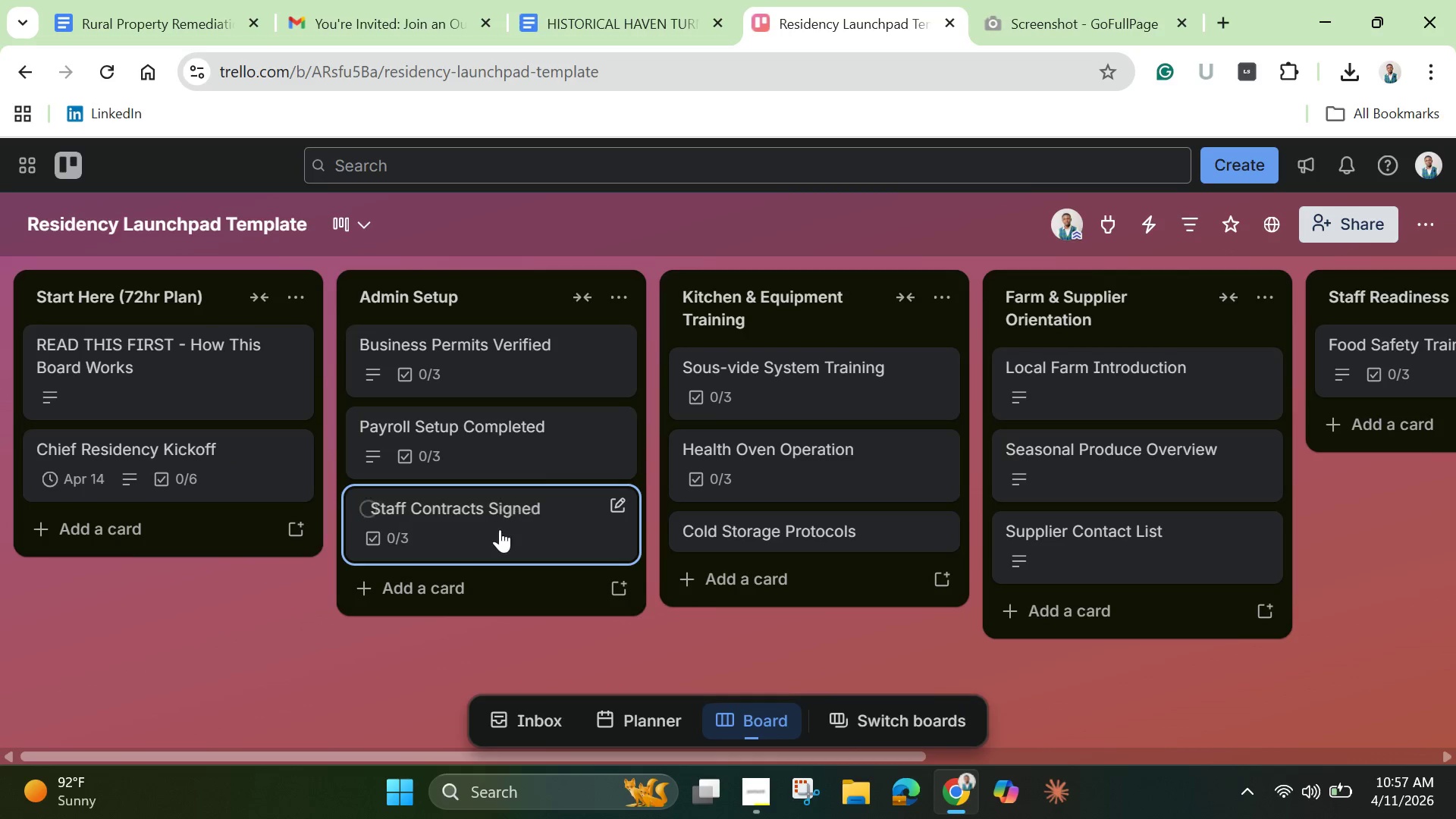 
left_click([500, 532])
 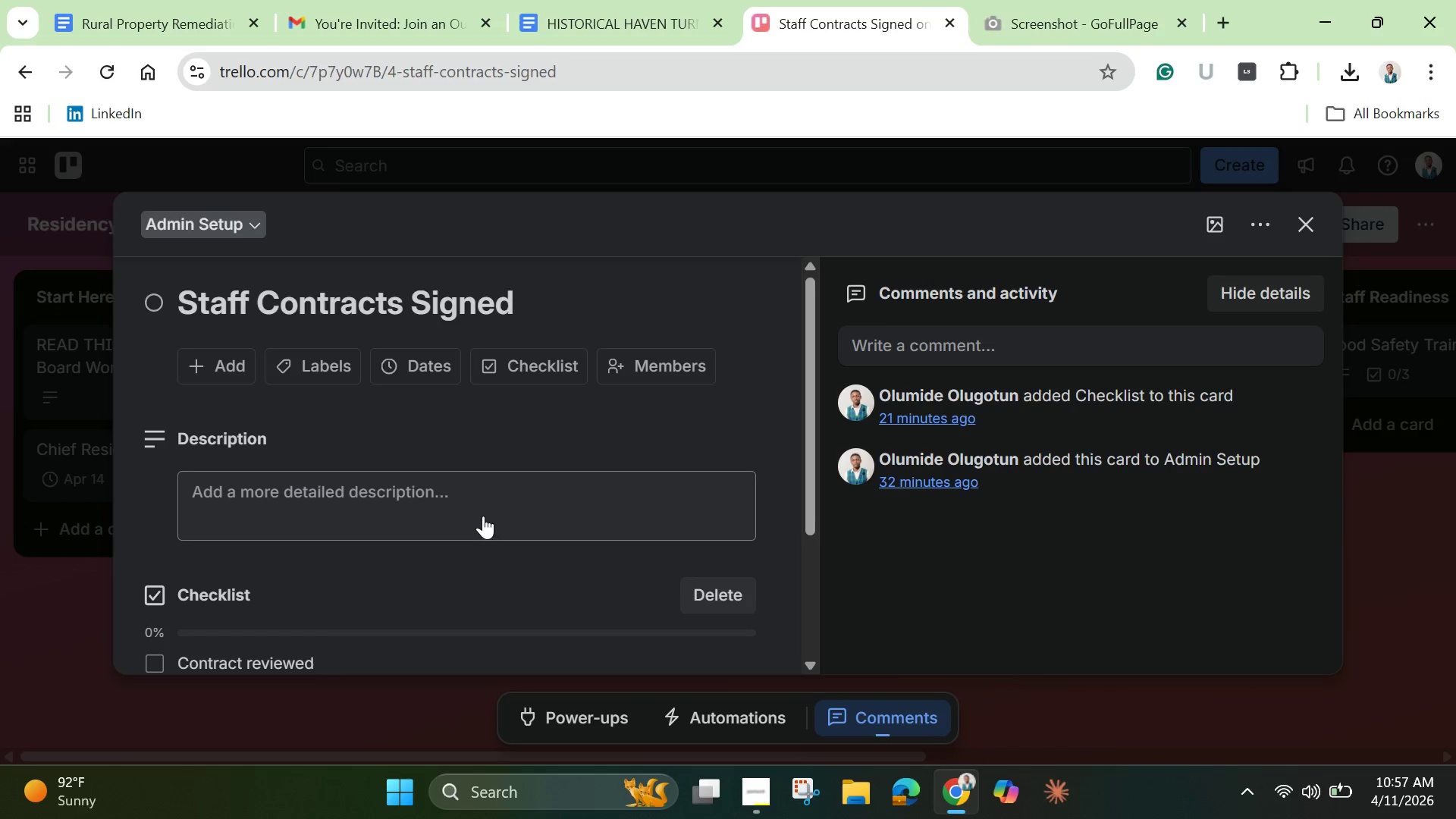 
left_click([475, 509])
 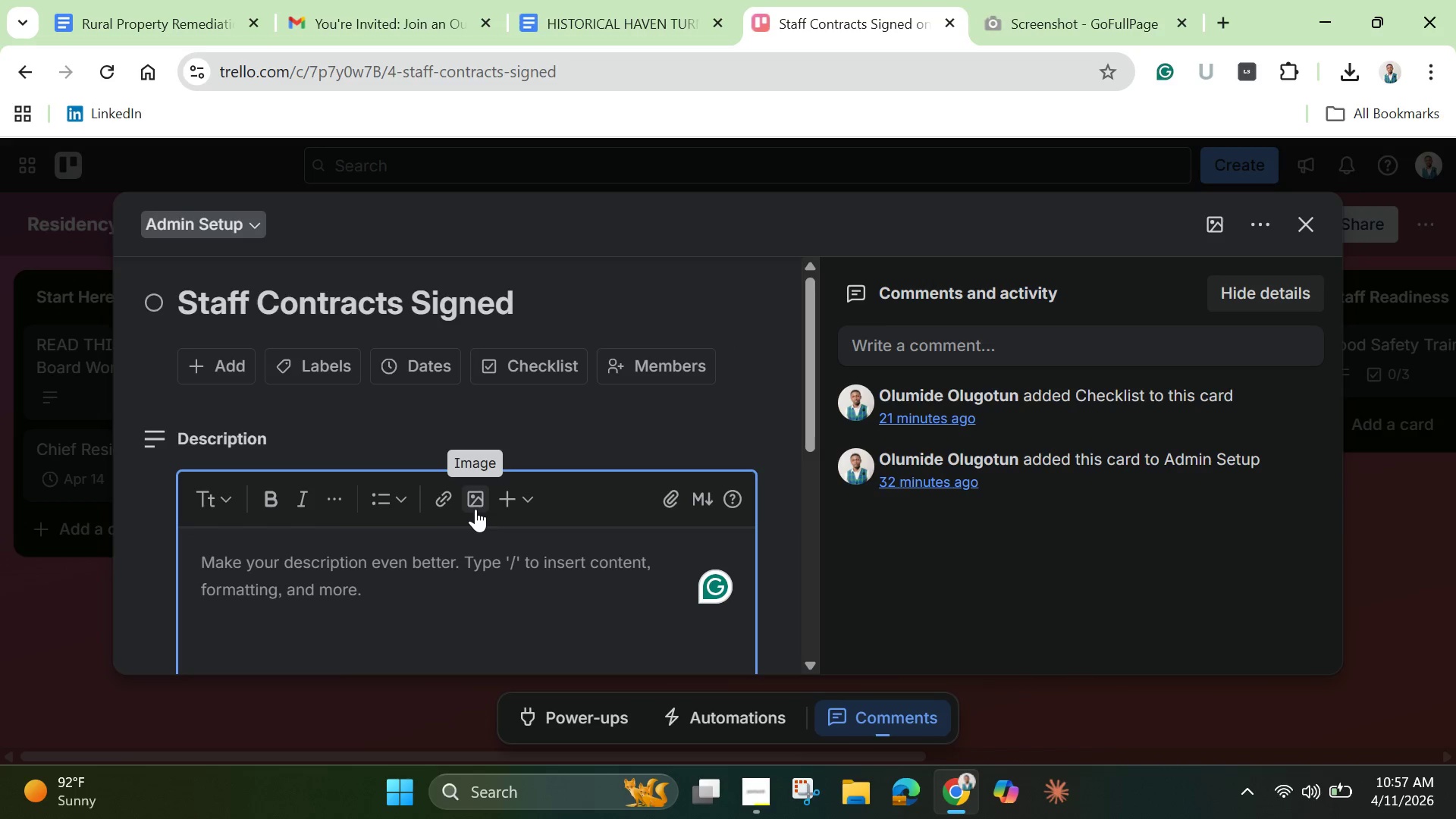 
type(All staff must sign contracts before )
 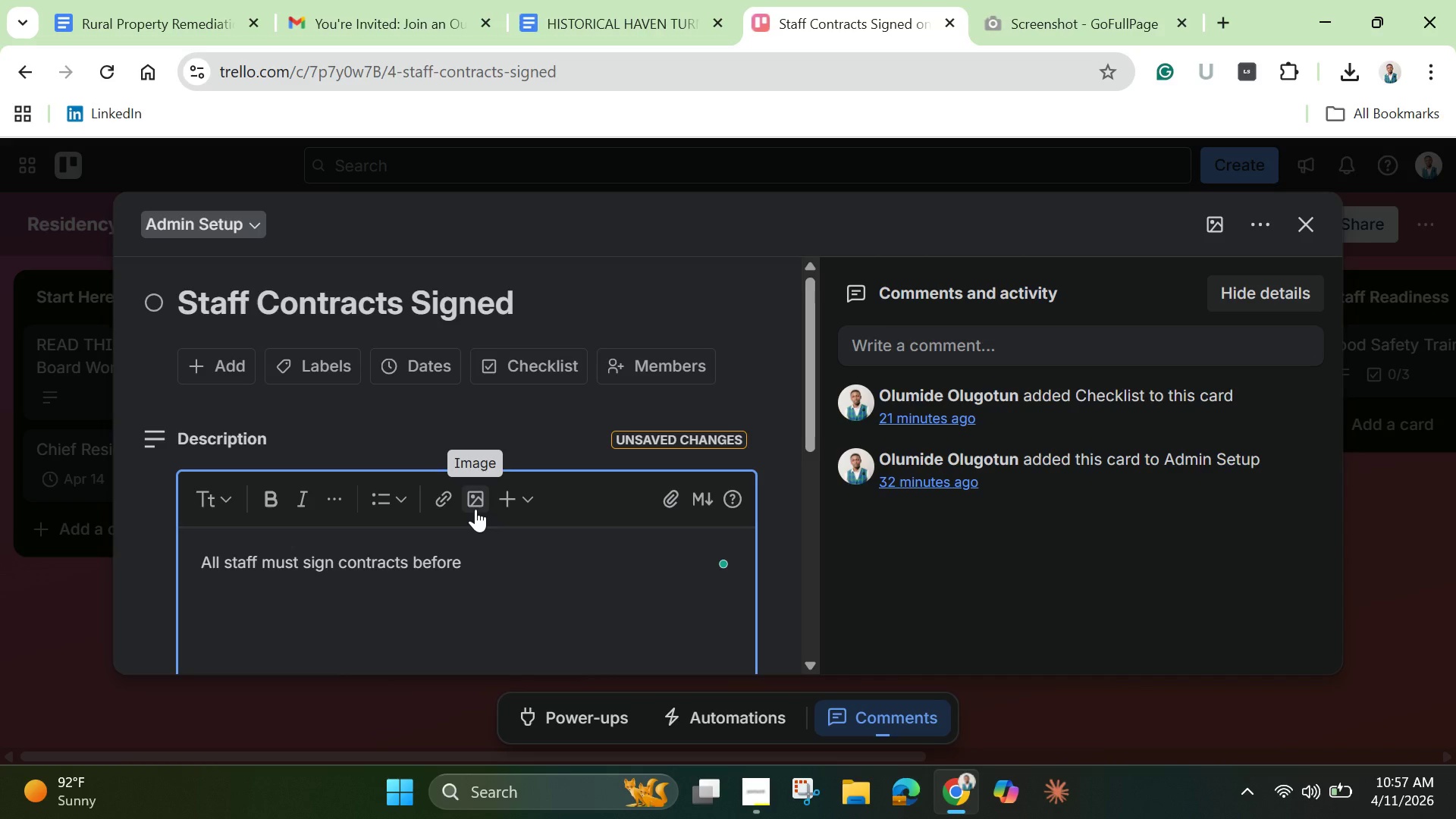 
type(participatio)
key(Backspace)
type(ng in kitched)
key(Backspace)
type(n operations )
 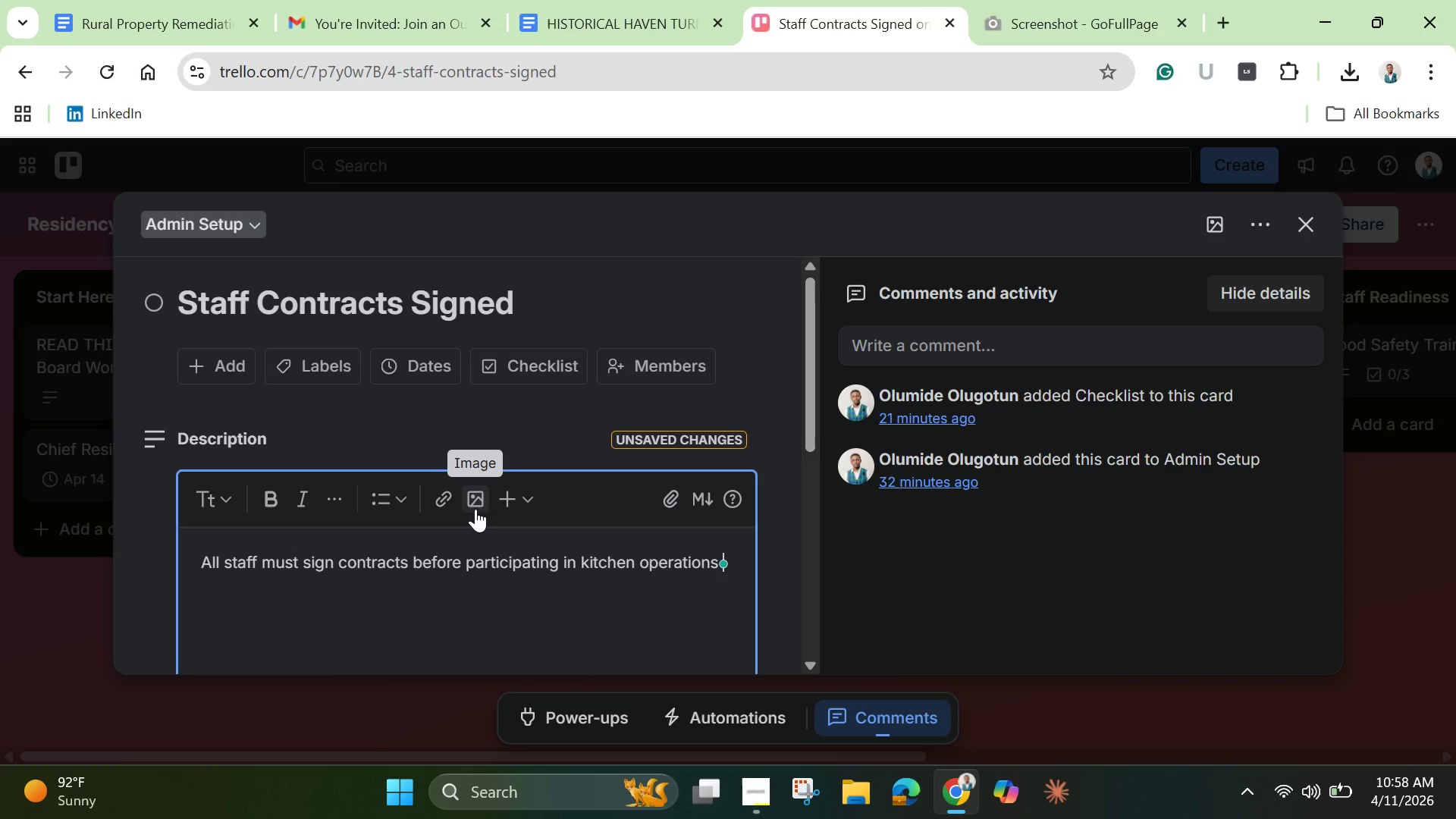 
key(Period)
 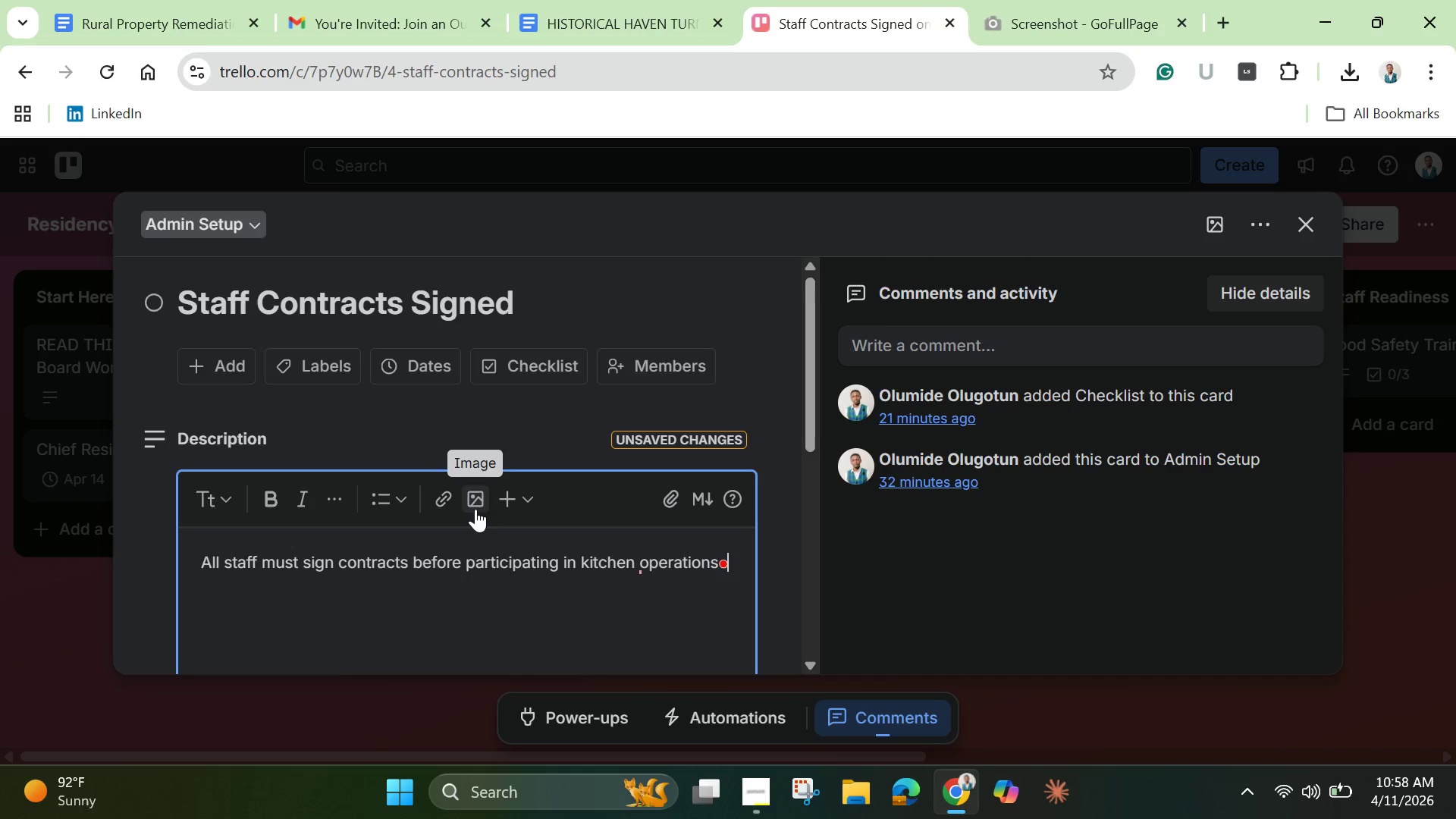 
scroll: coordinate [489, 428], scroll_direction: down, amount: 3.0
 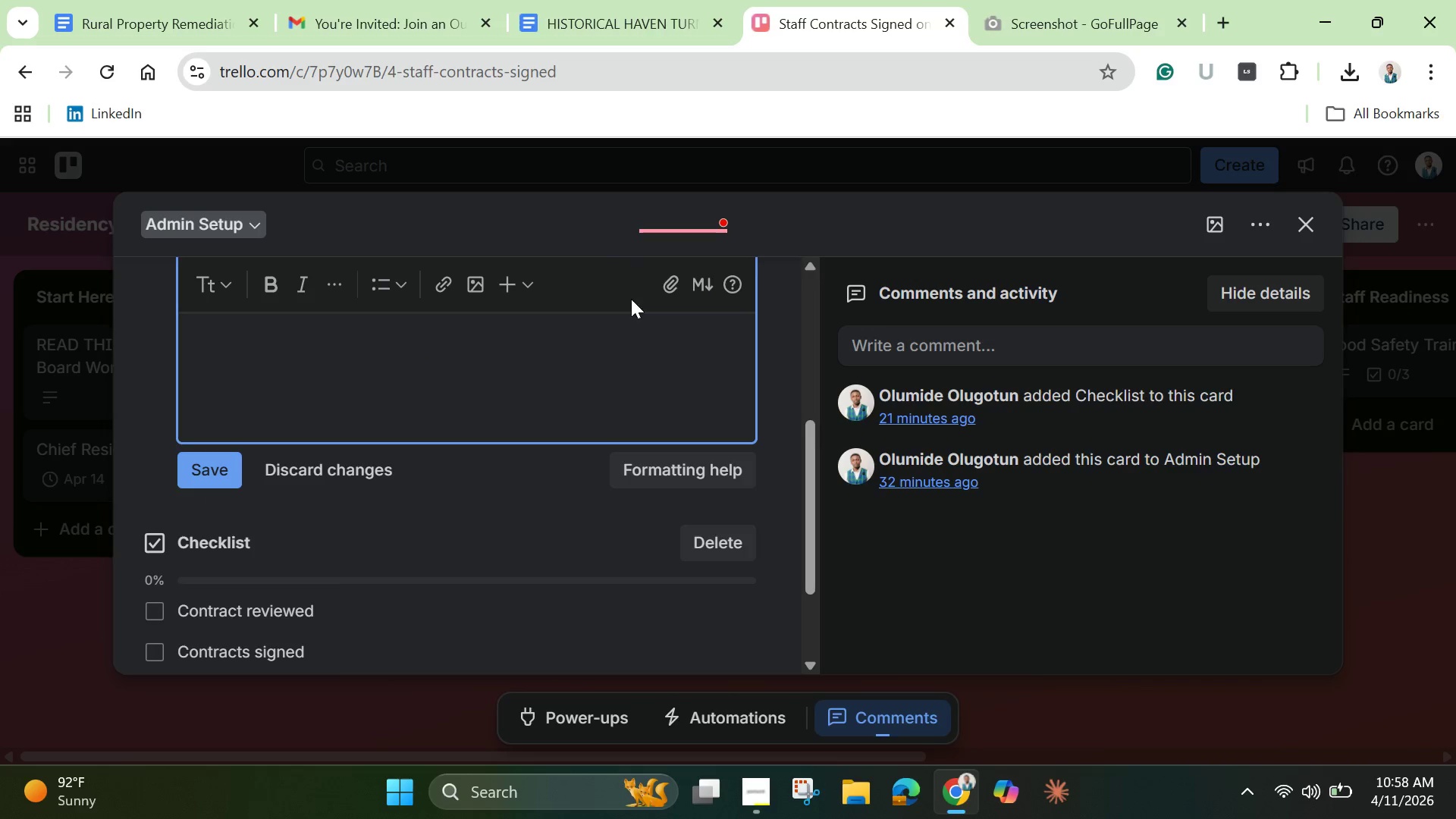 
scroll: coordinate [631, 300], scroll_direction: up, amount: 2.0
 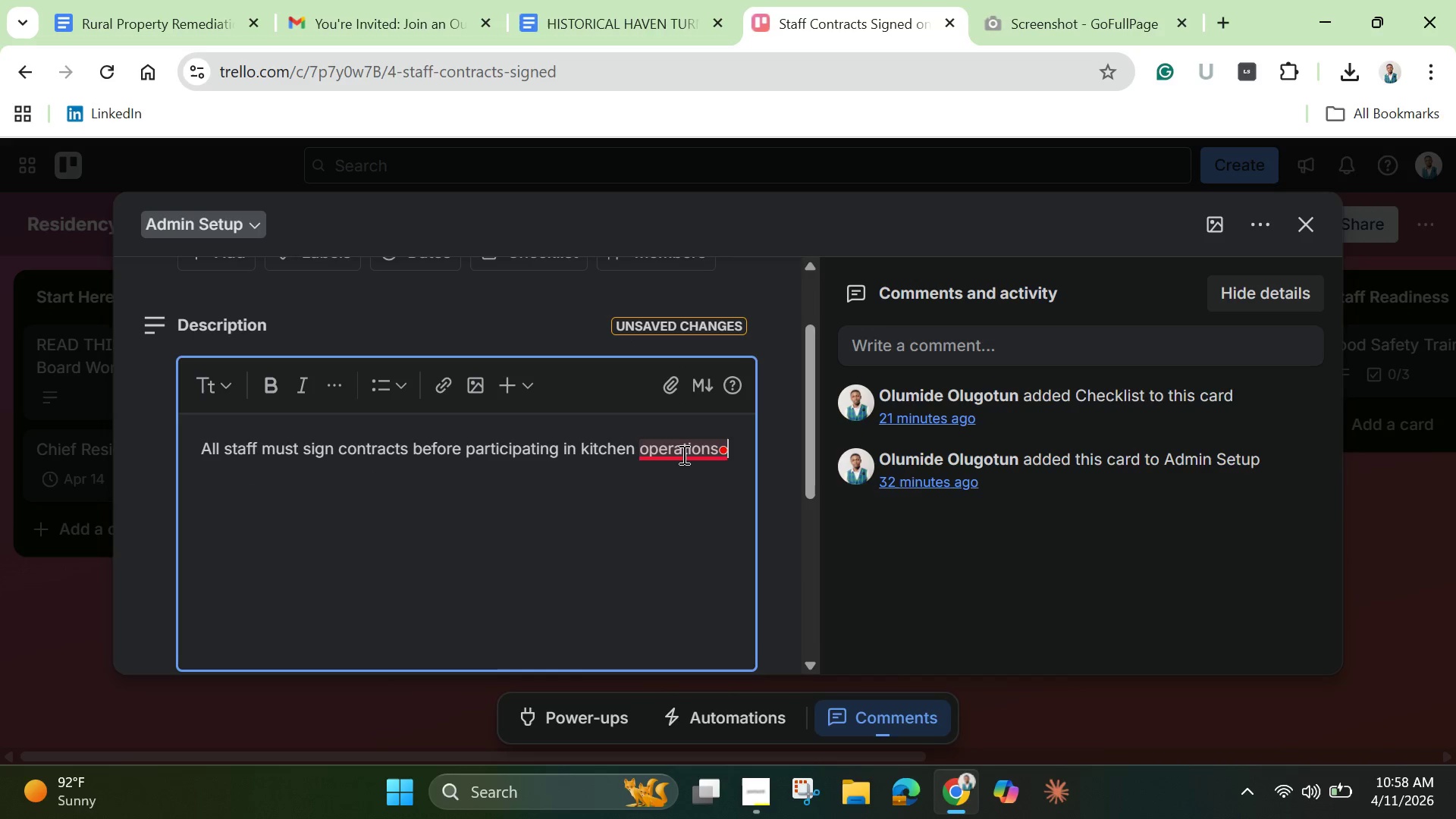 
left_click([682, 454])
 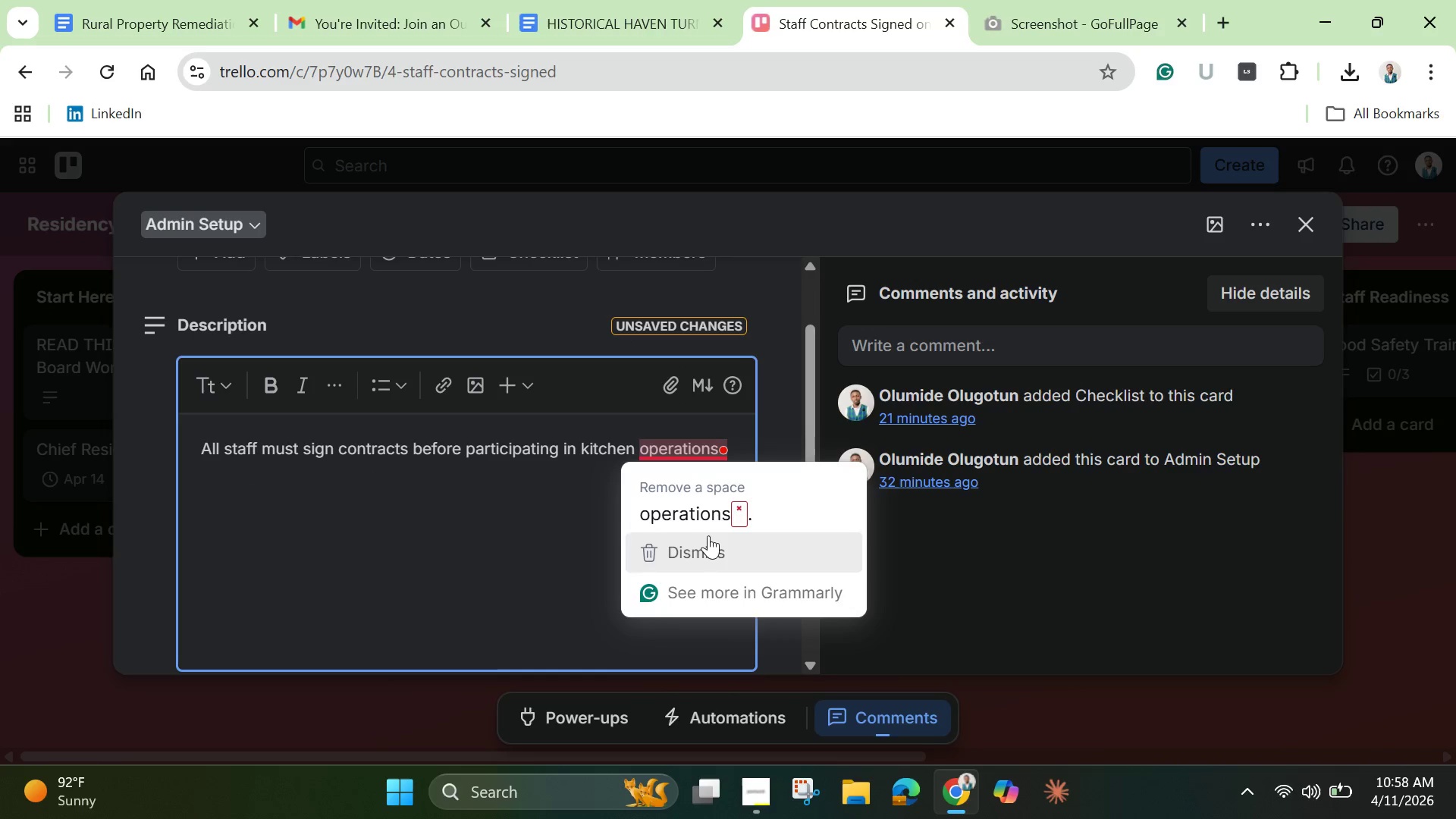 
left_click([701, 516])
 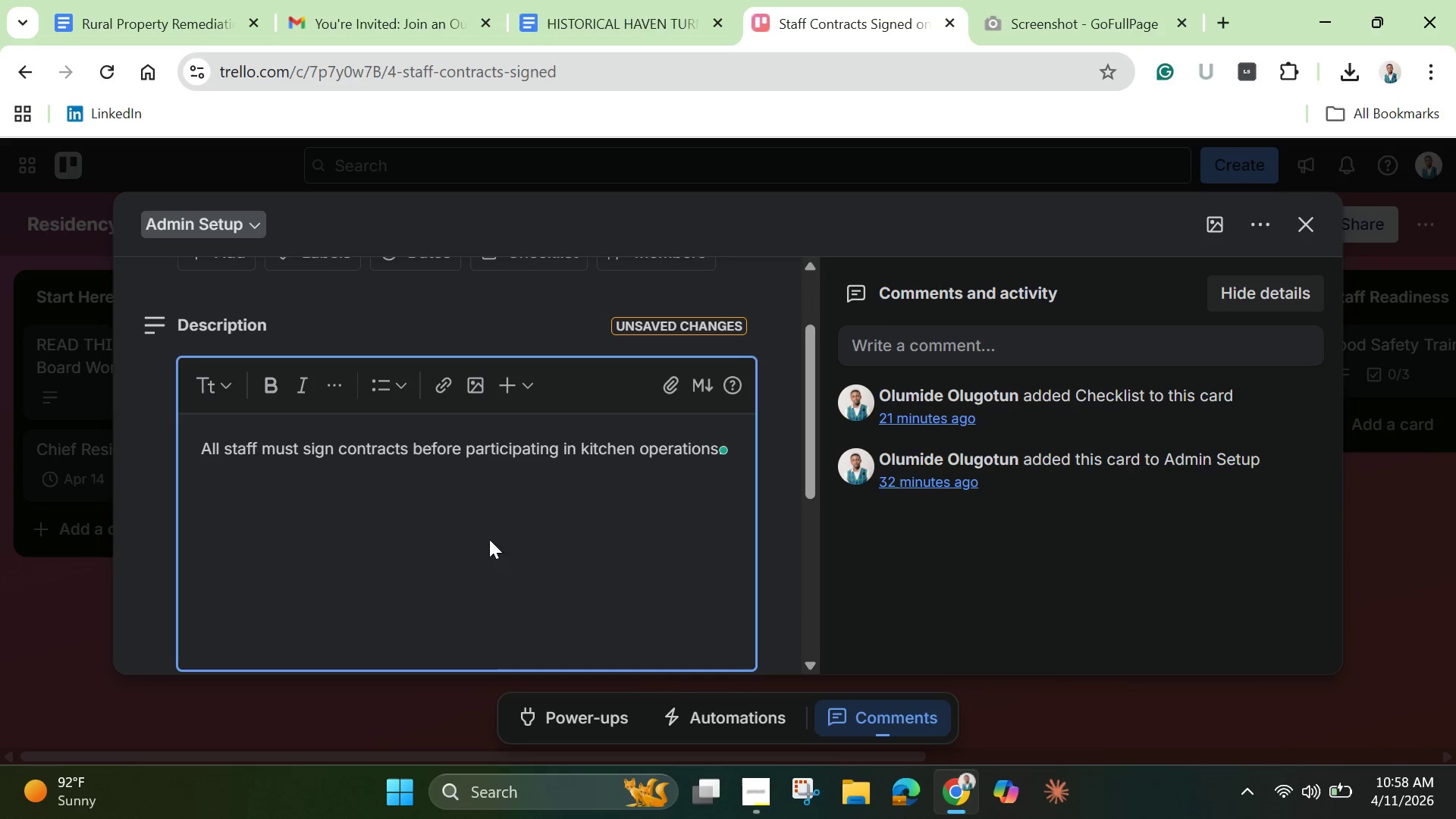 
left_click([444, 533])
 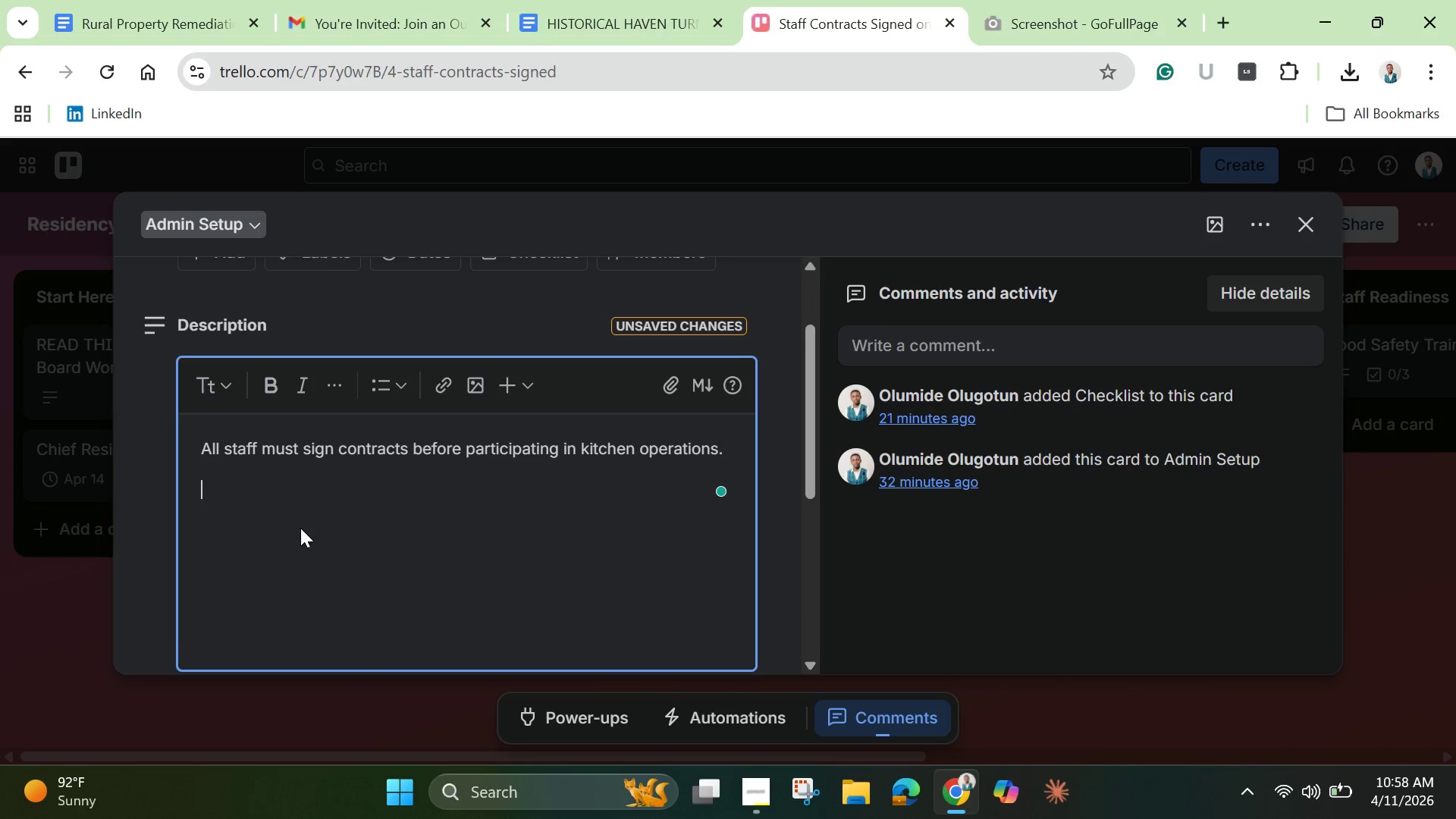 
scroll: coordinate [299, 533], scroll_direction: down, amount: 2.0
 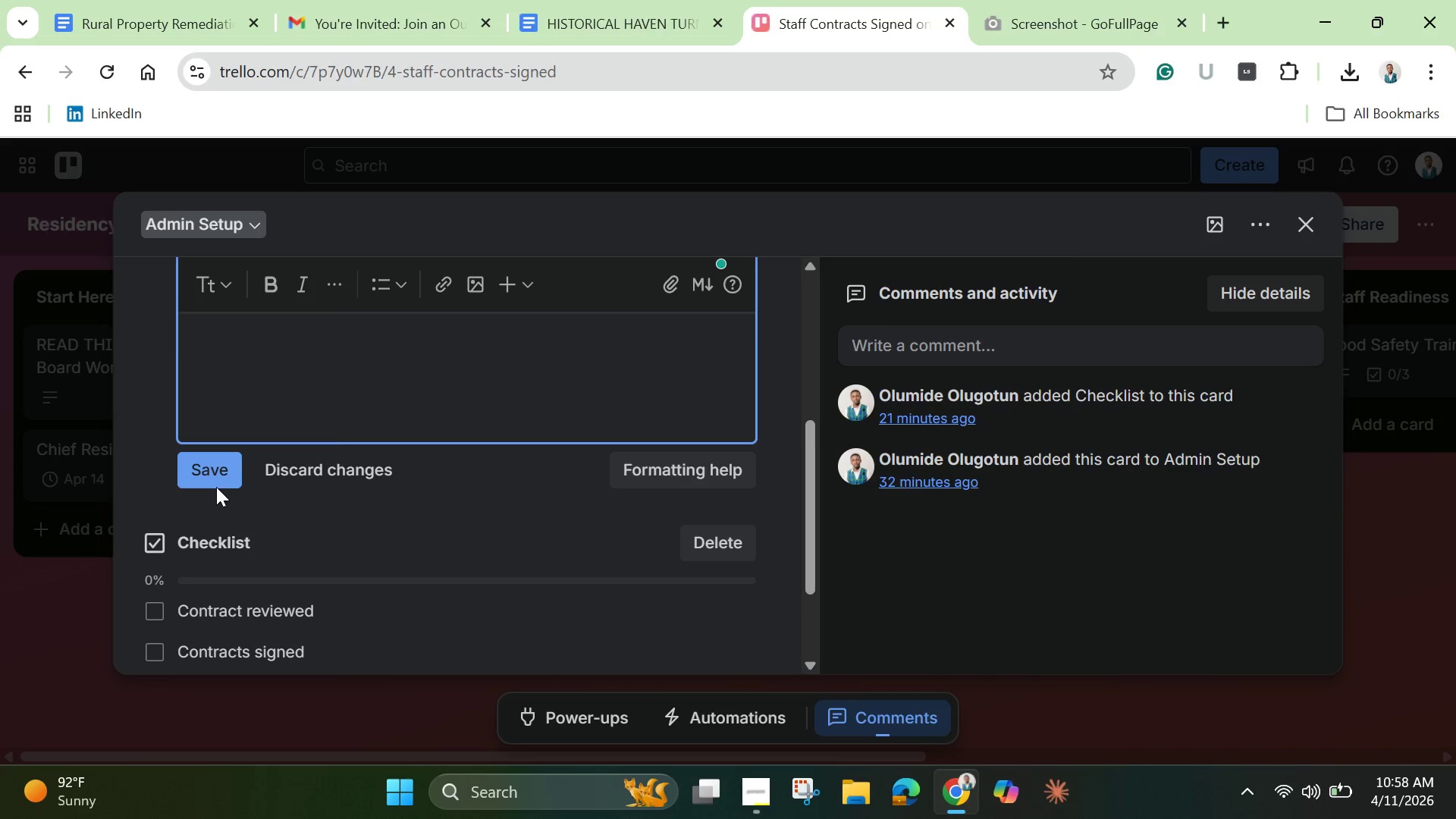 
left_click([214, 479])
 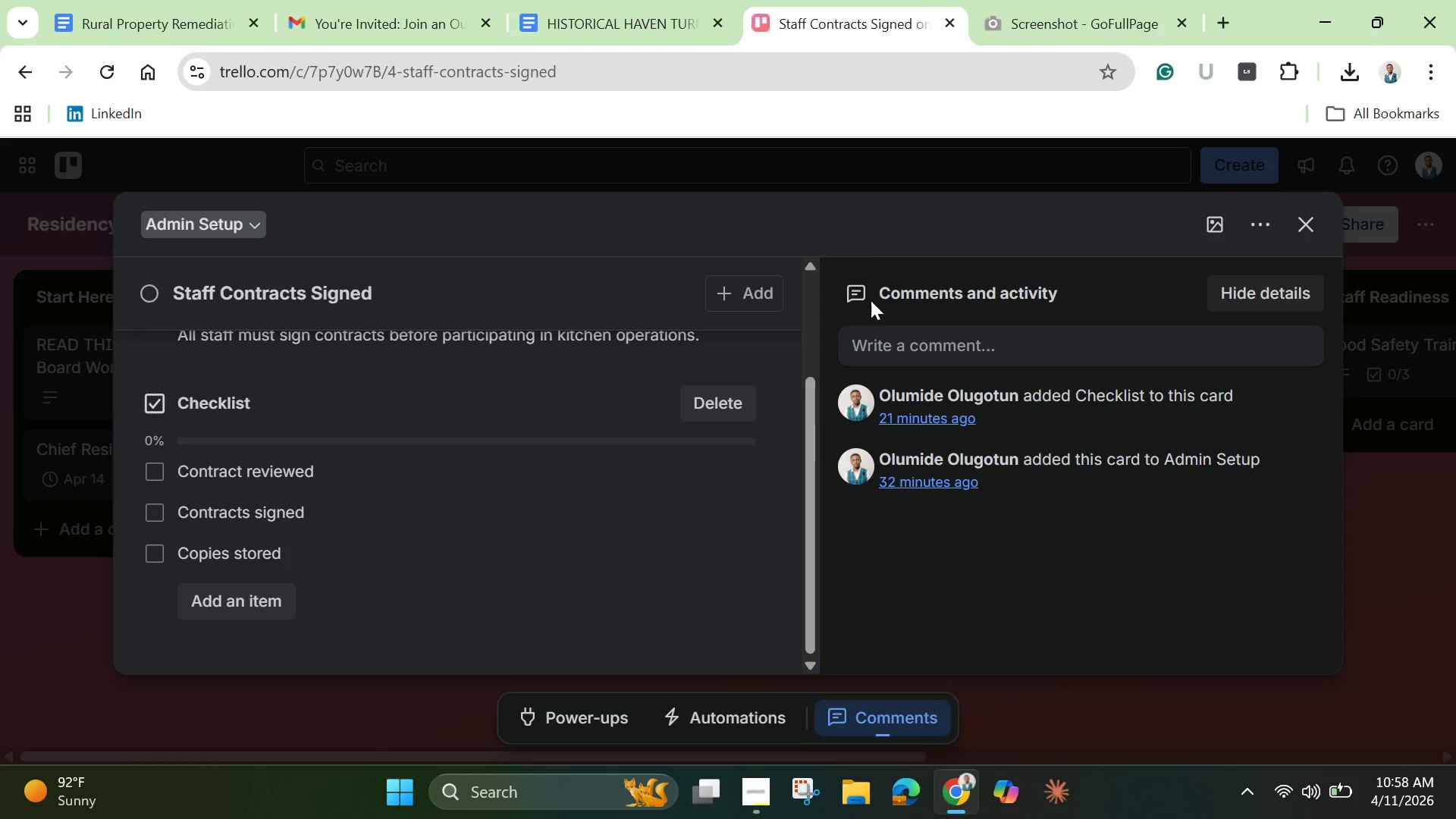 
left_click([1304, 232])
 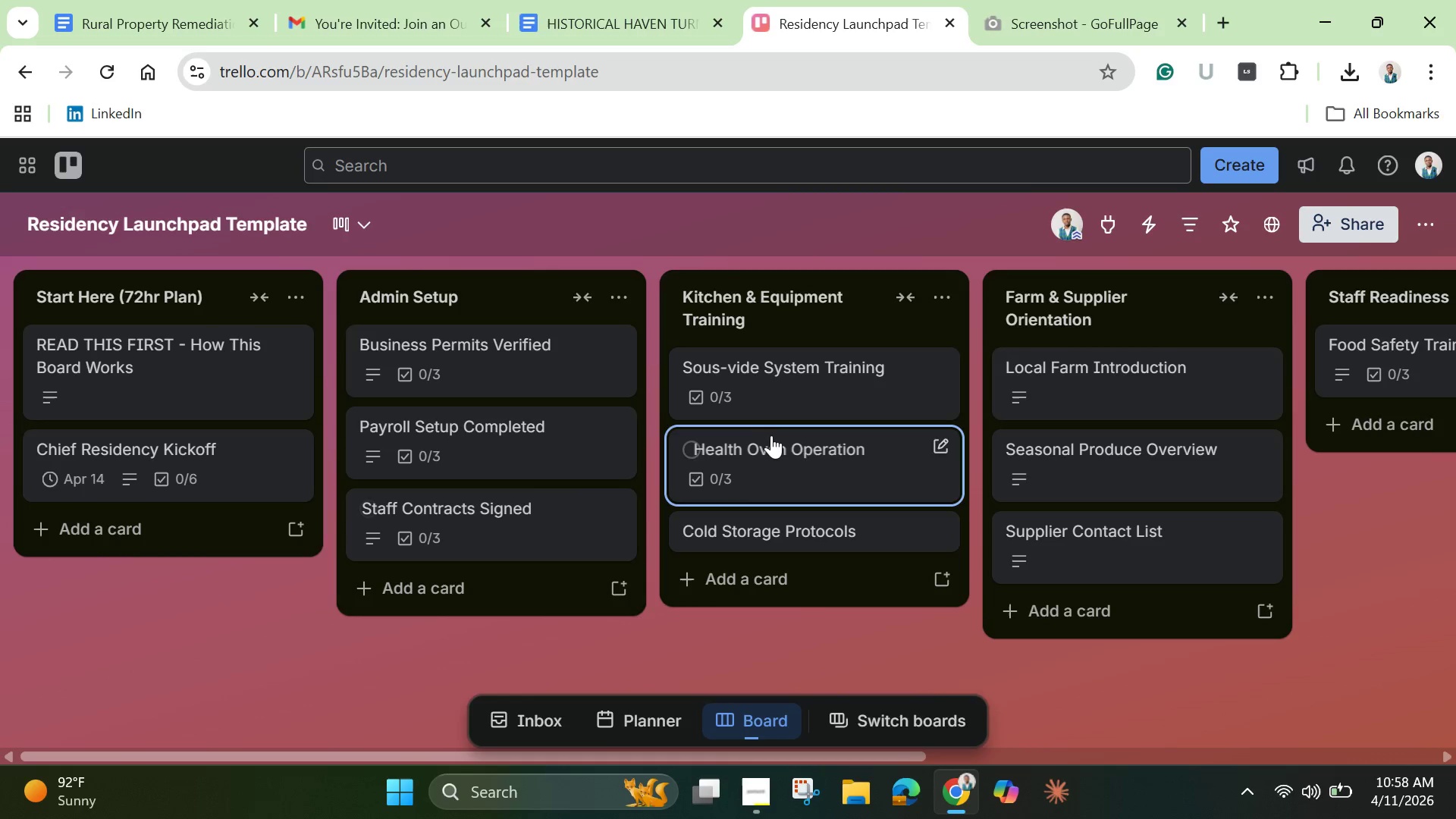 
left_click([786, 398])
 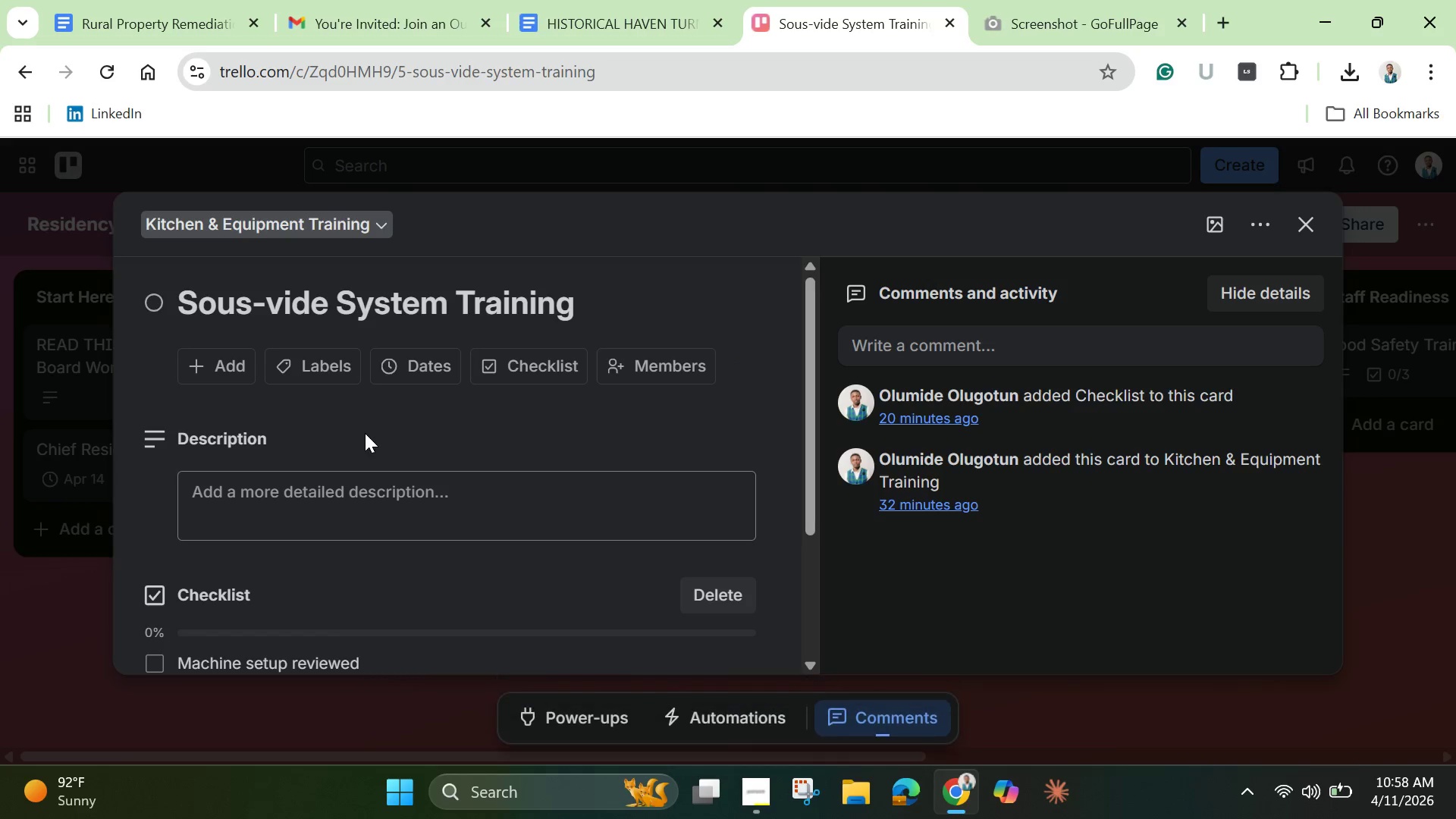 
scroll: coordinate [363, 496], scroll_direction: down, amount: 1.0
 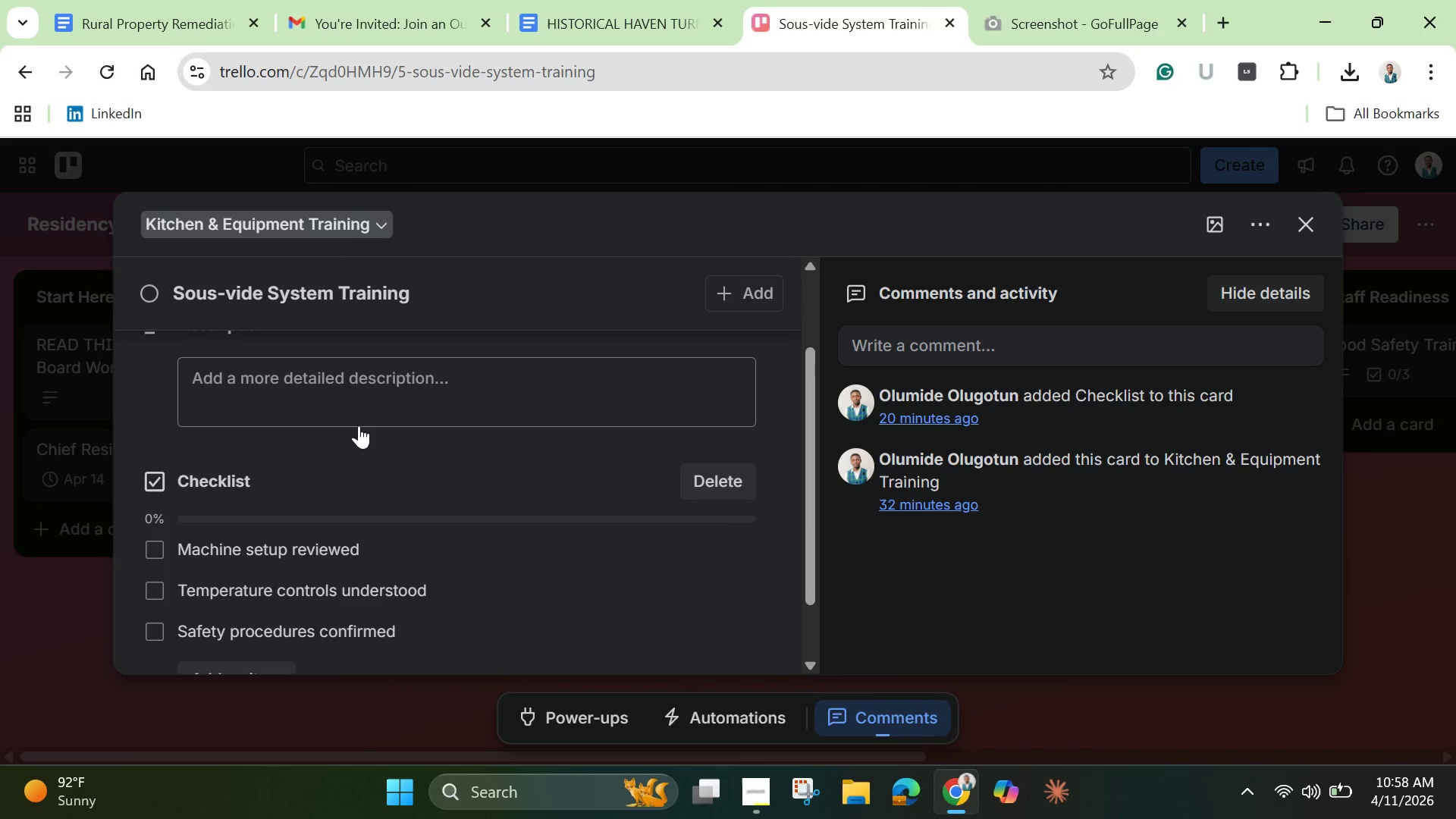 
left_click([359, 401])
 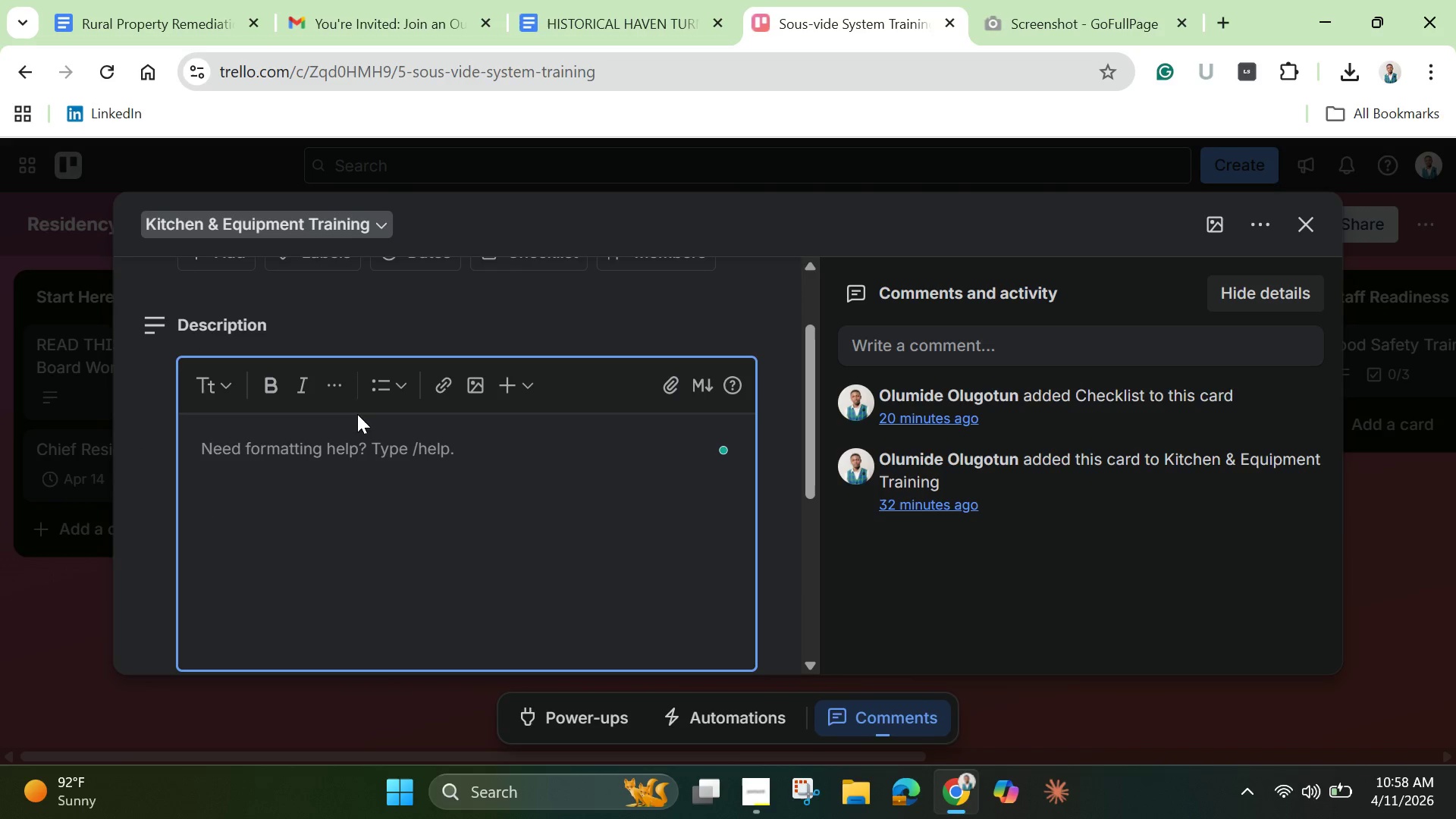 
type(Complete training before using sous-vide qu)
 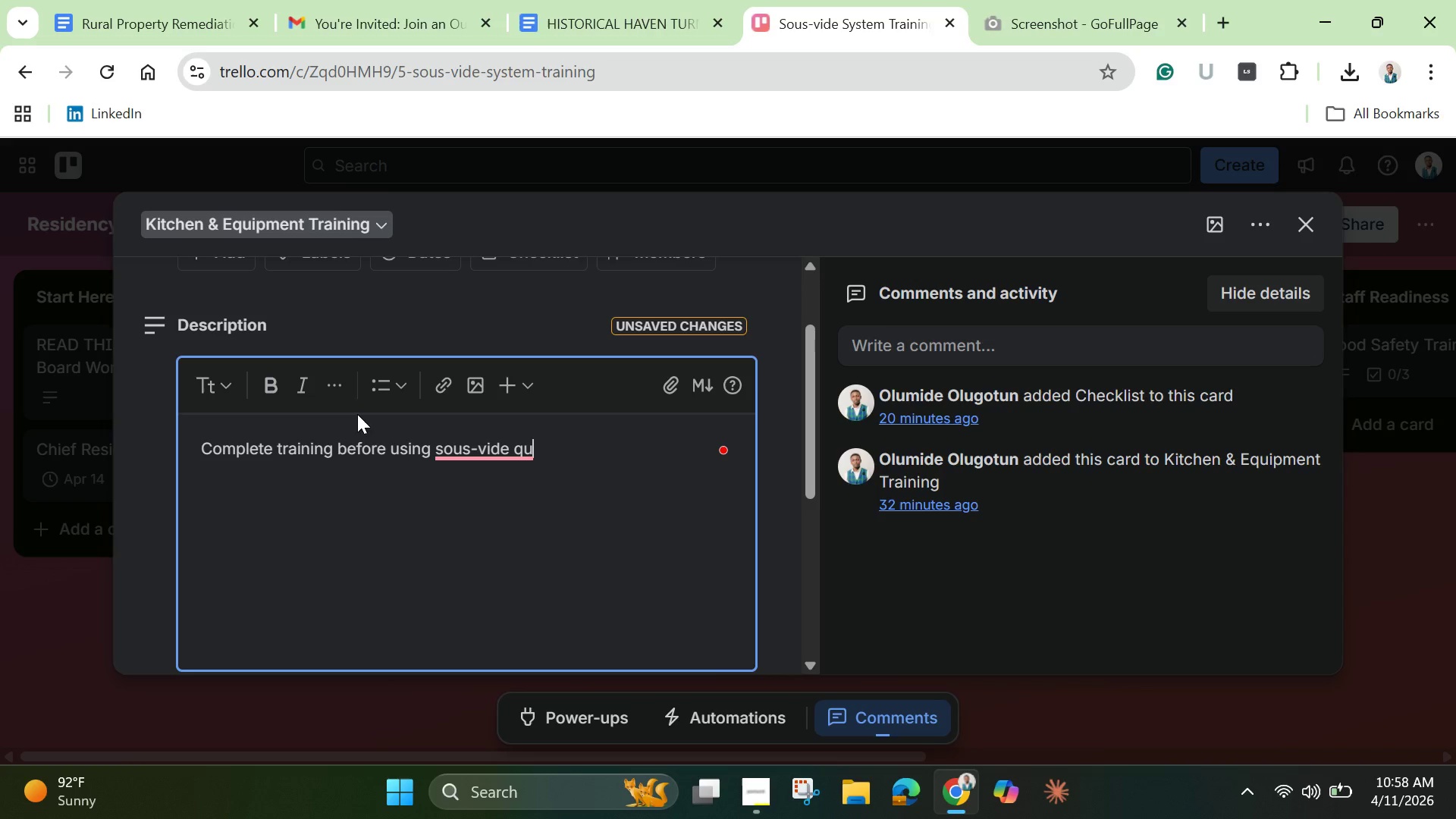 
wait(5.48)
 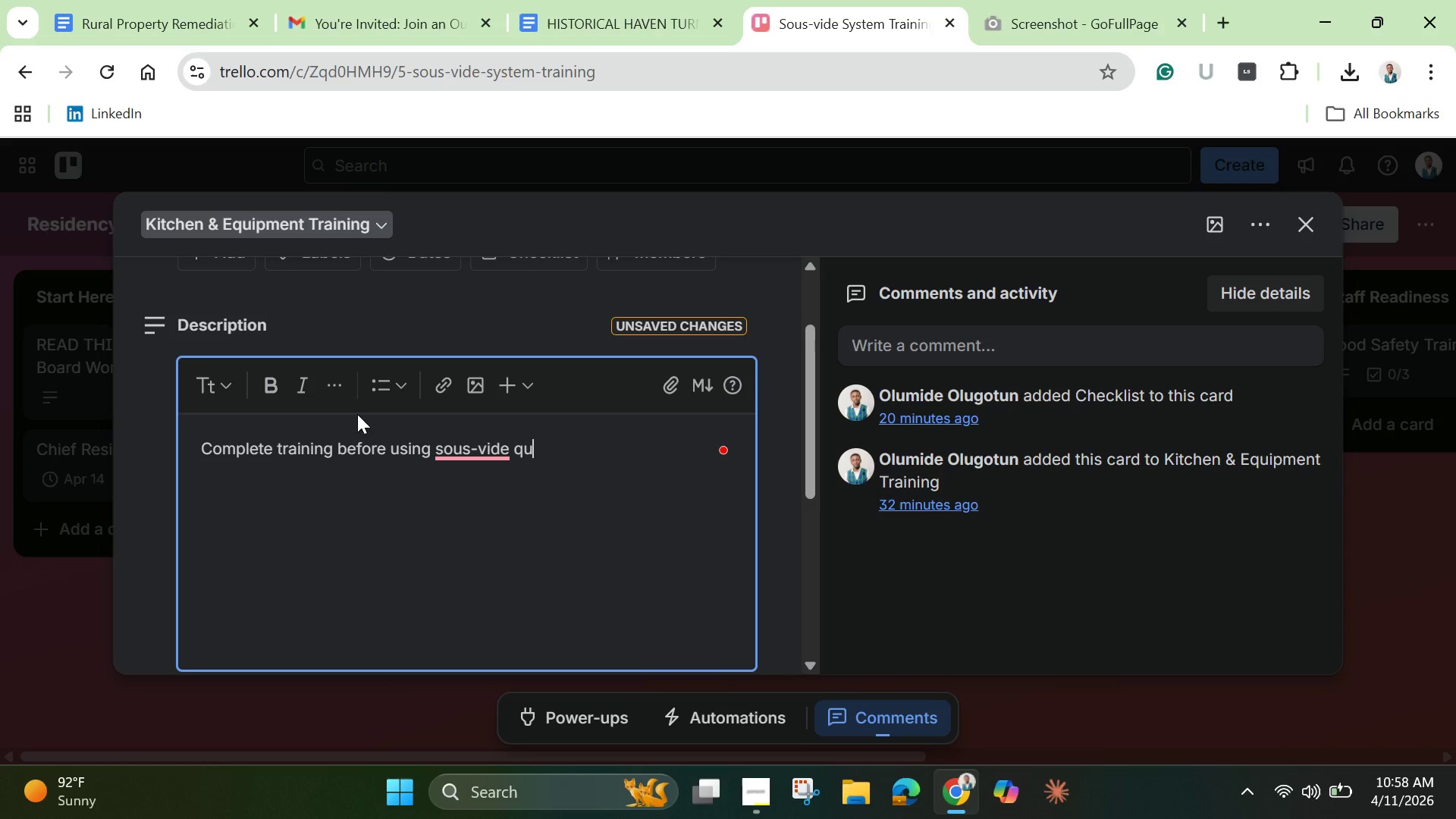 
key(Backspace)
key(Backspace)
type(equipment to ensure )
 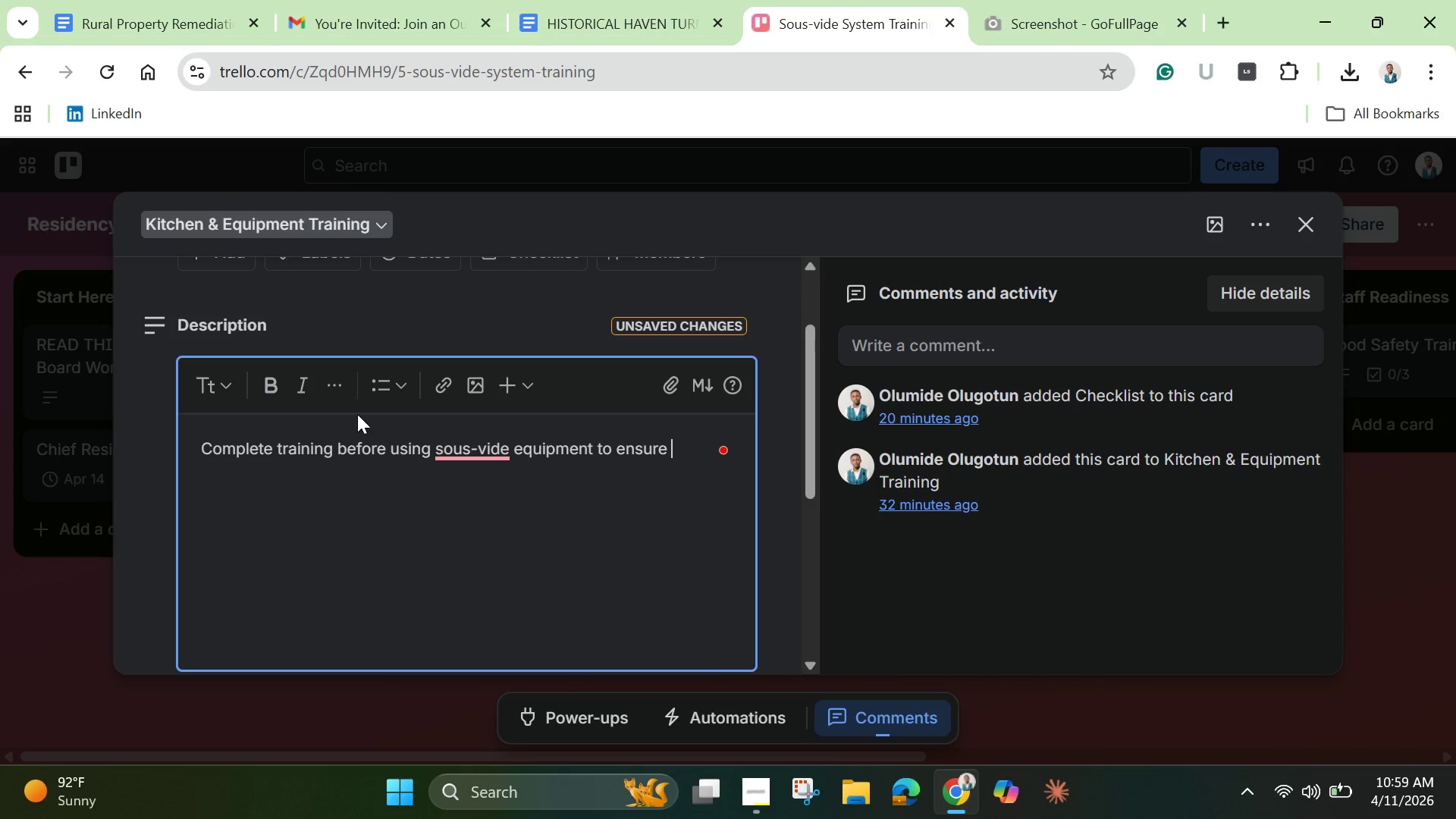 
wait(6.14)
 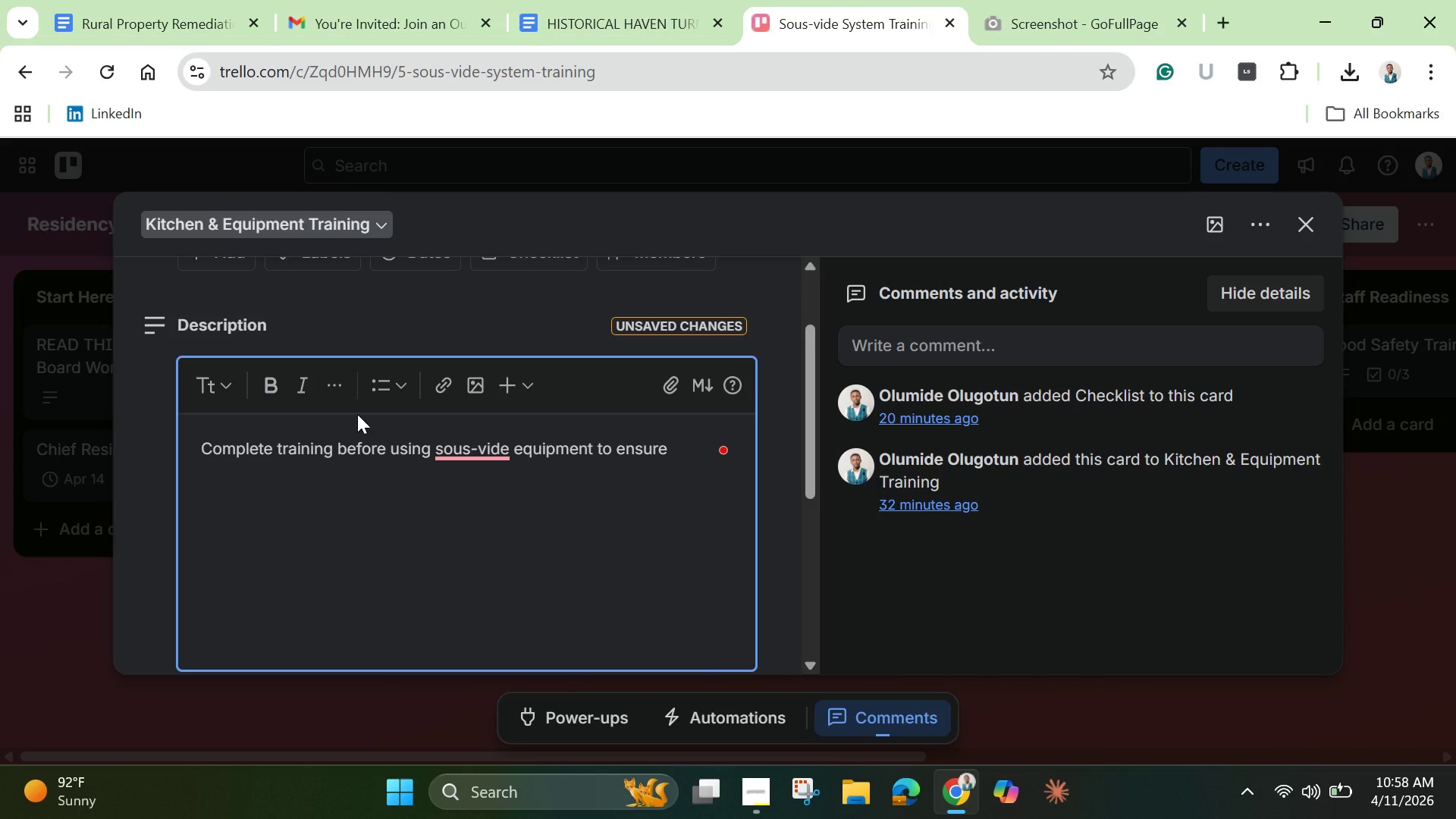 
type(safety and consiten)
 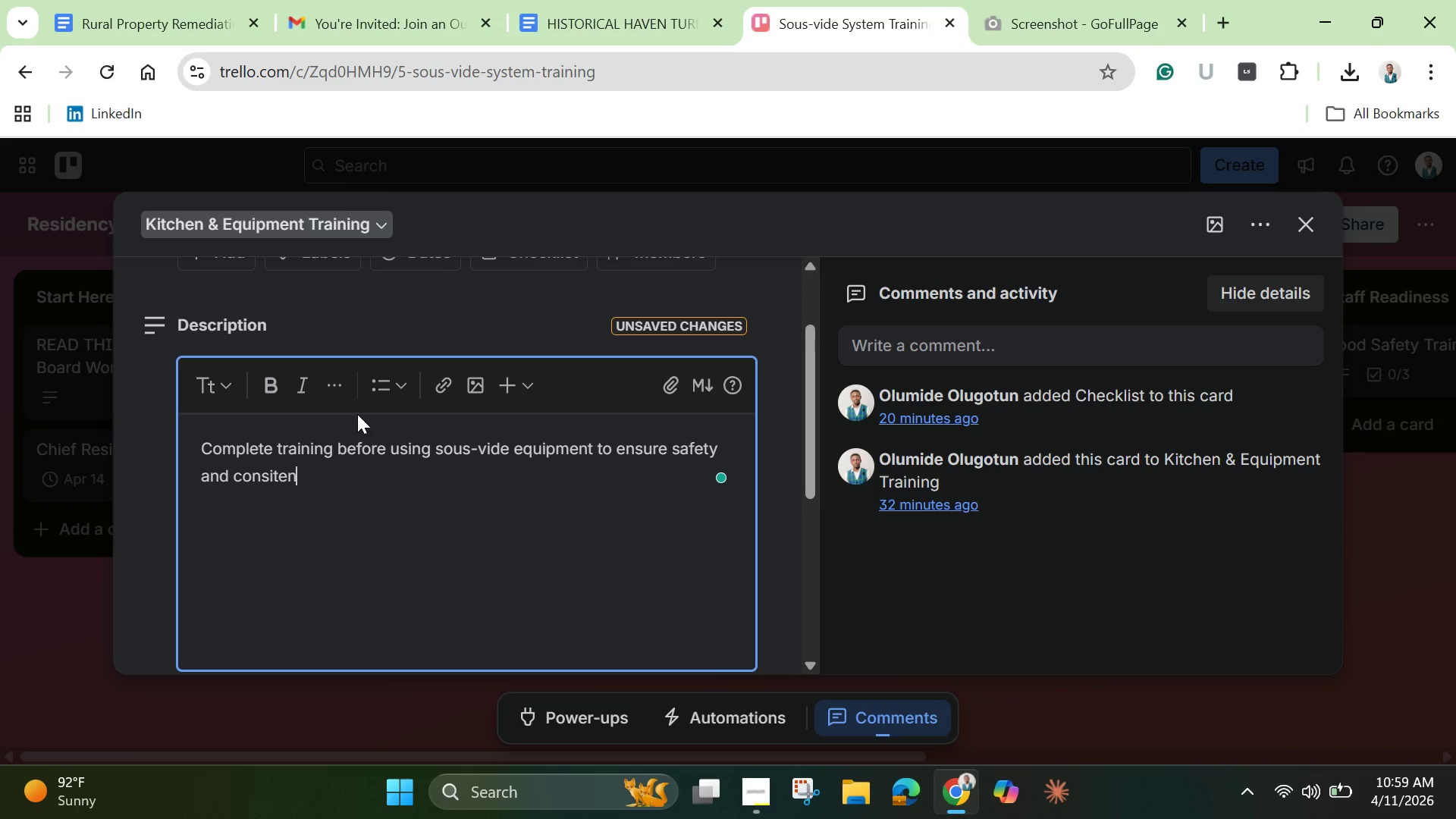 
type(cy. )
 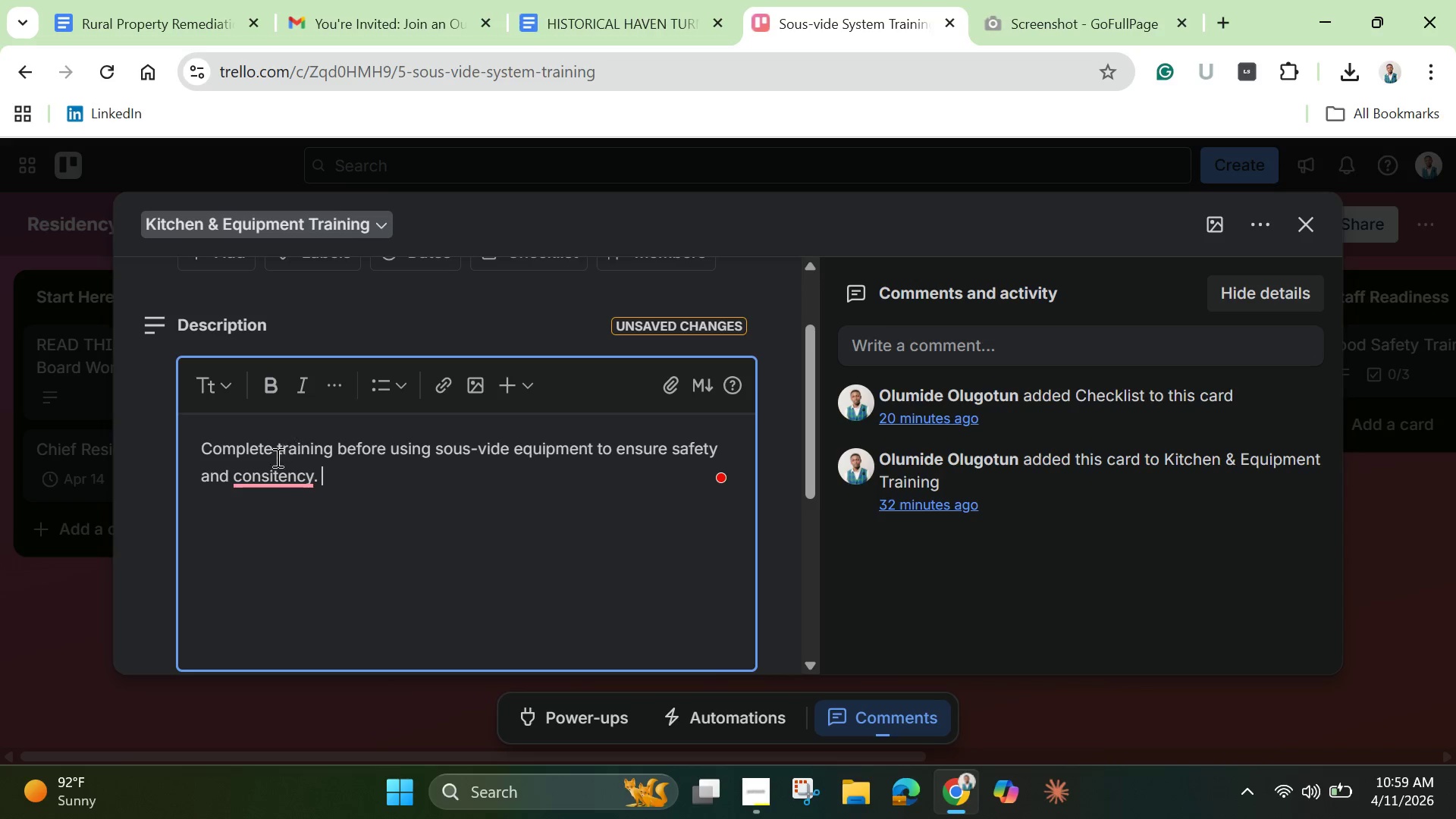 
left_click([271, 480])
 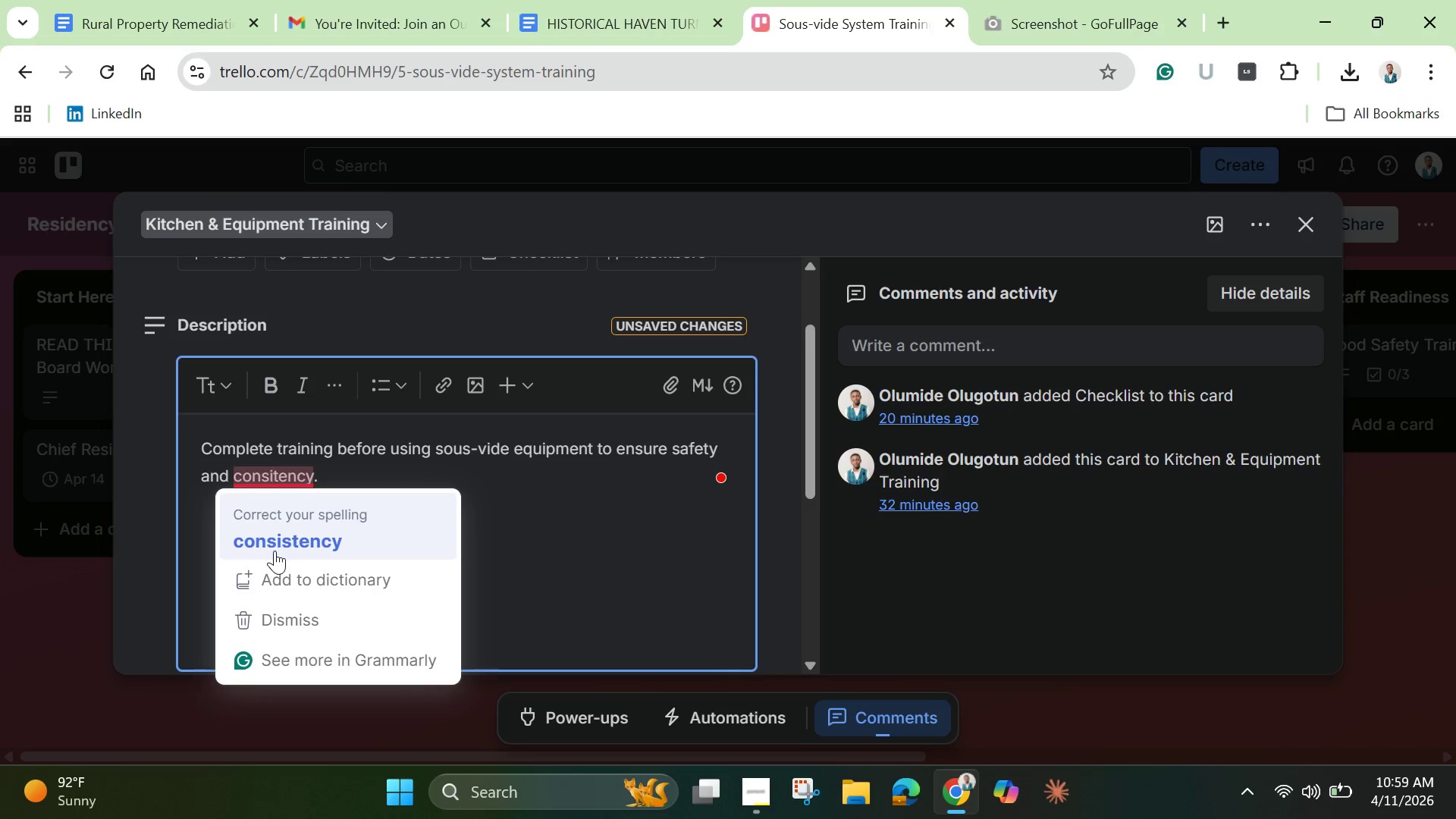 
left_click([275, 551])
 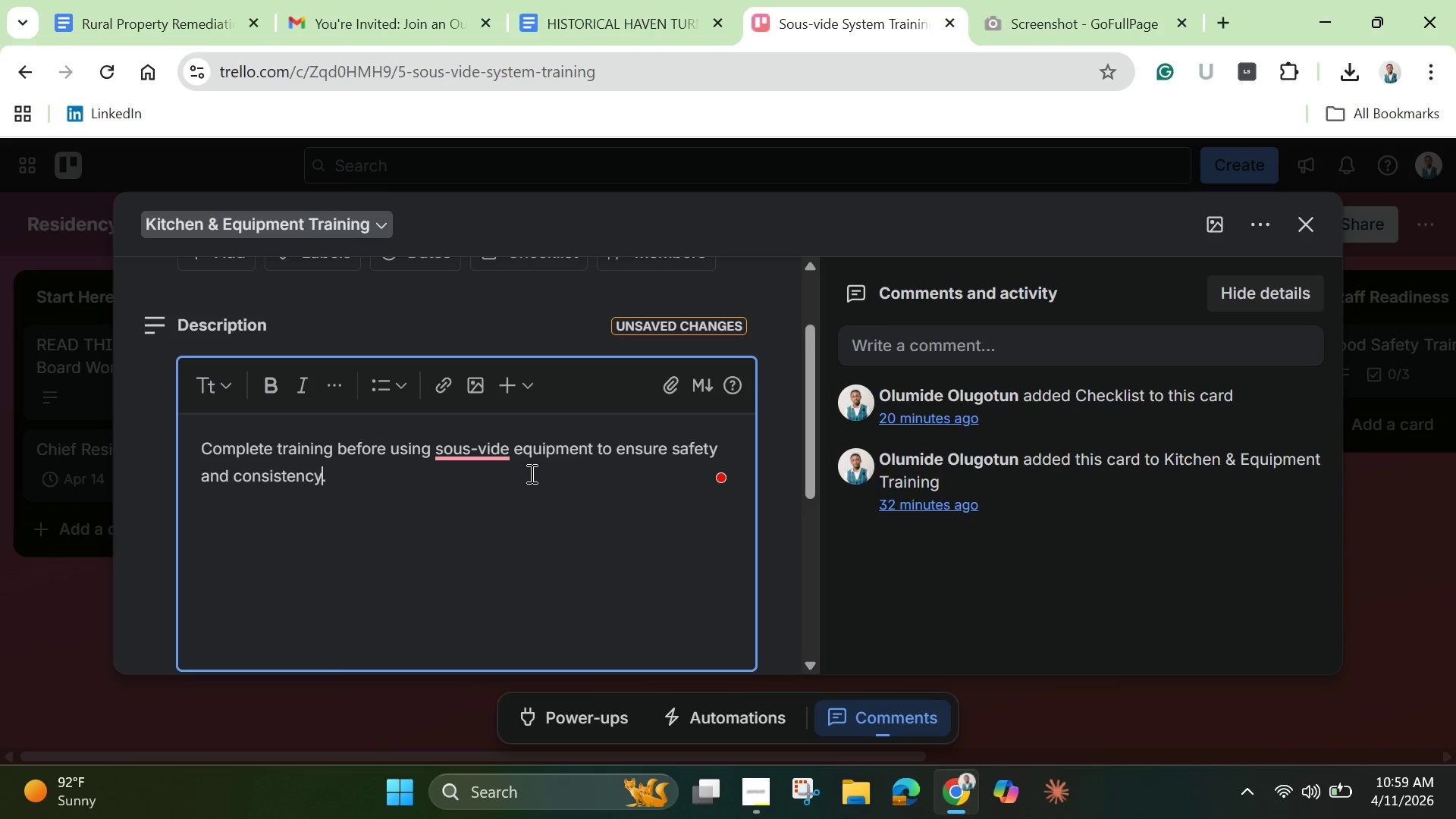 
left_click([488, 454])
 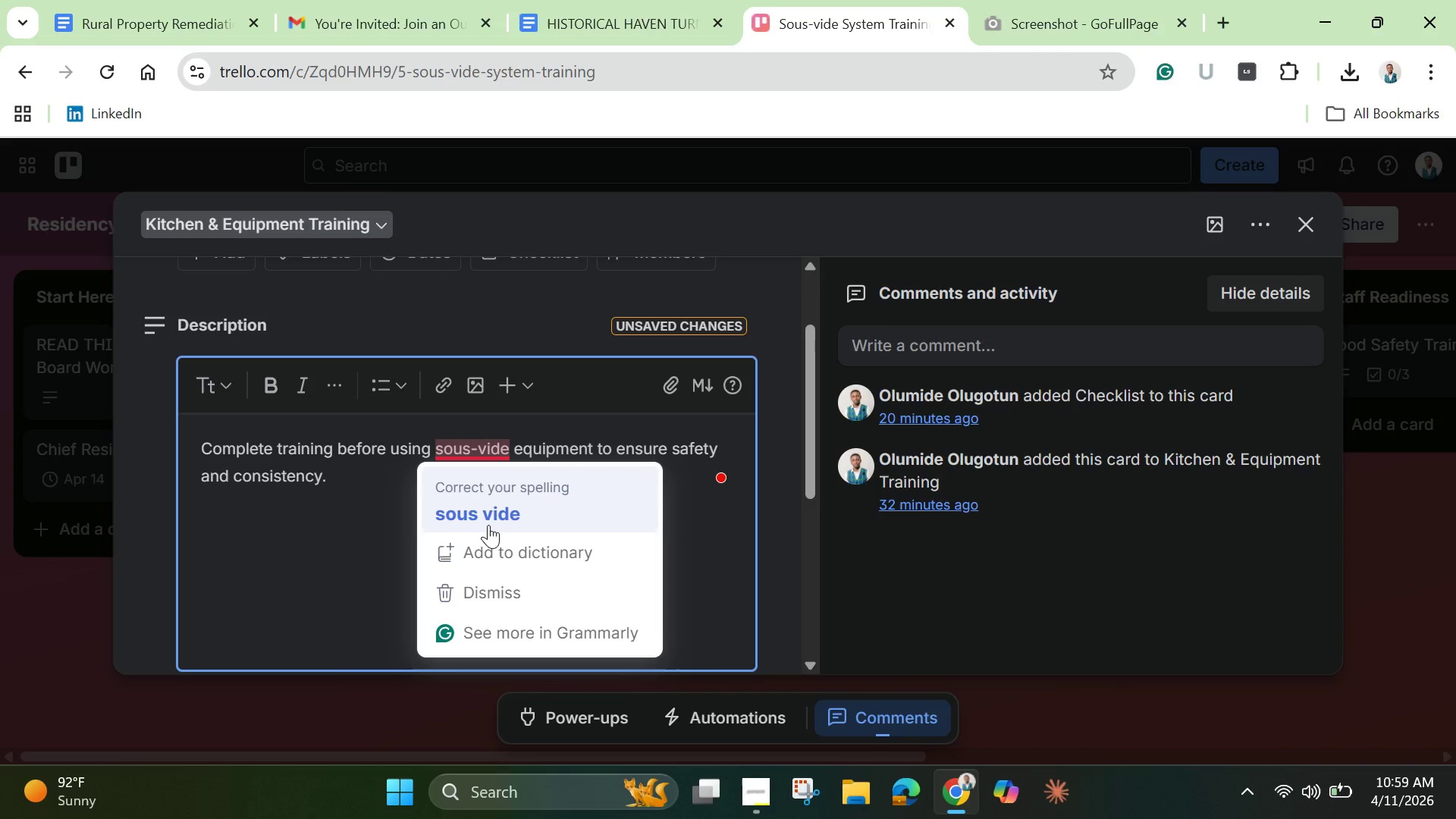 
wait(5.31)
 